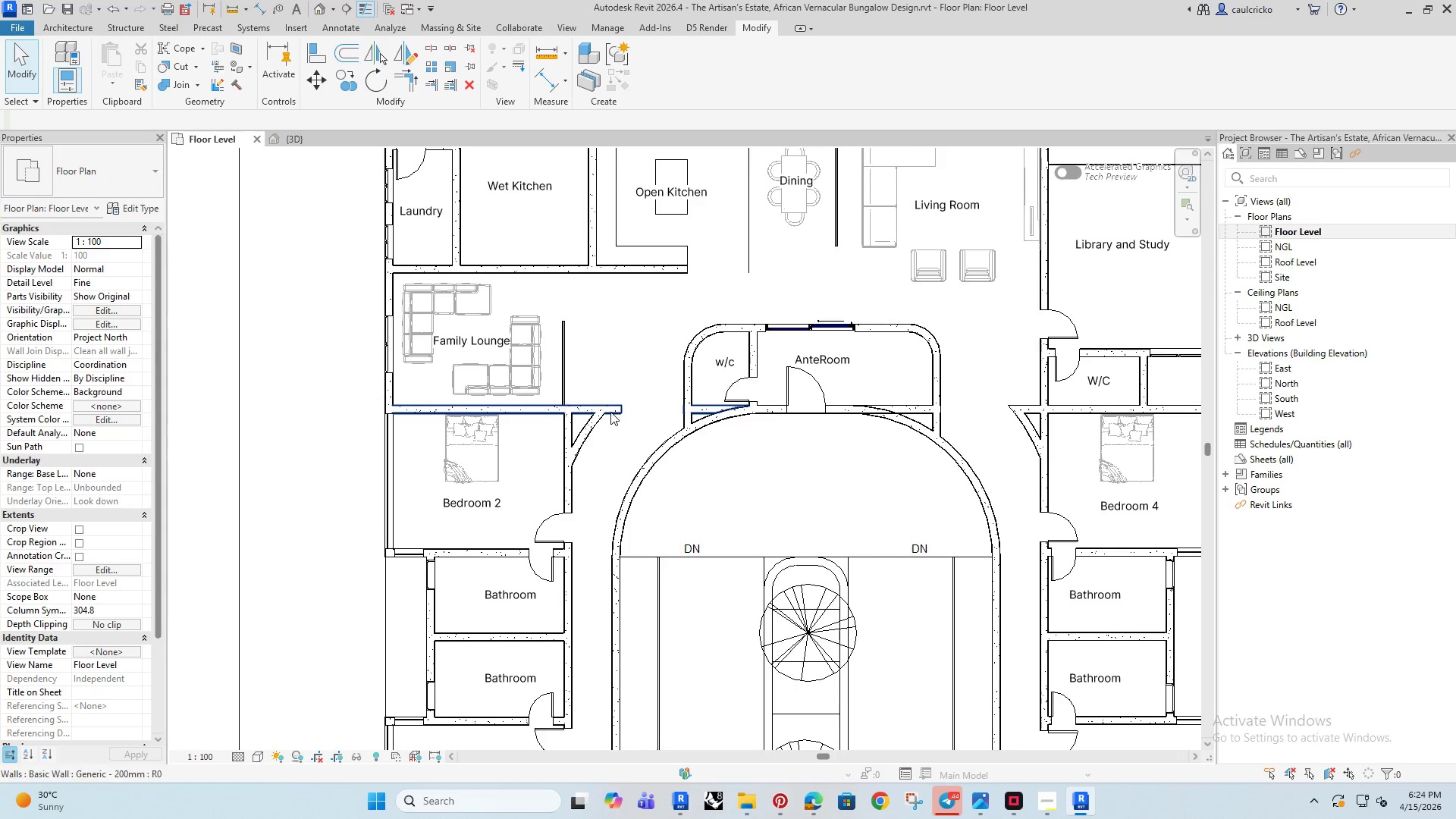 
type(tr)
 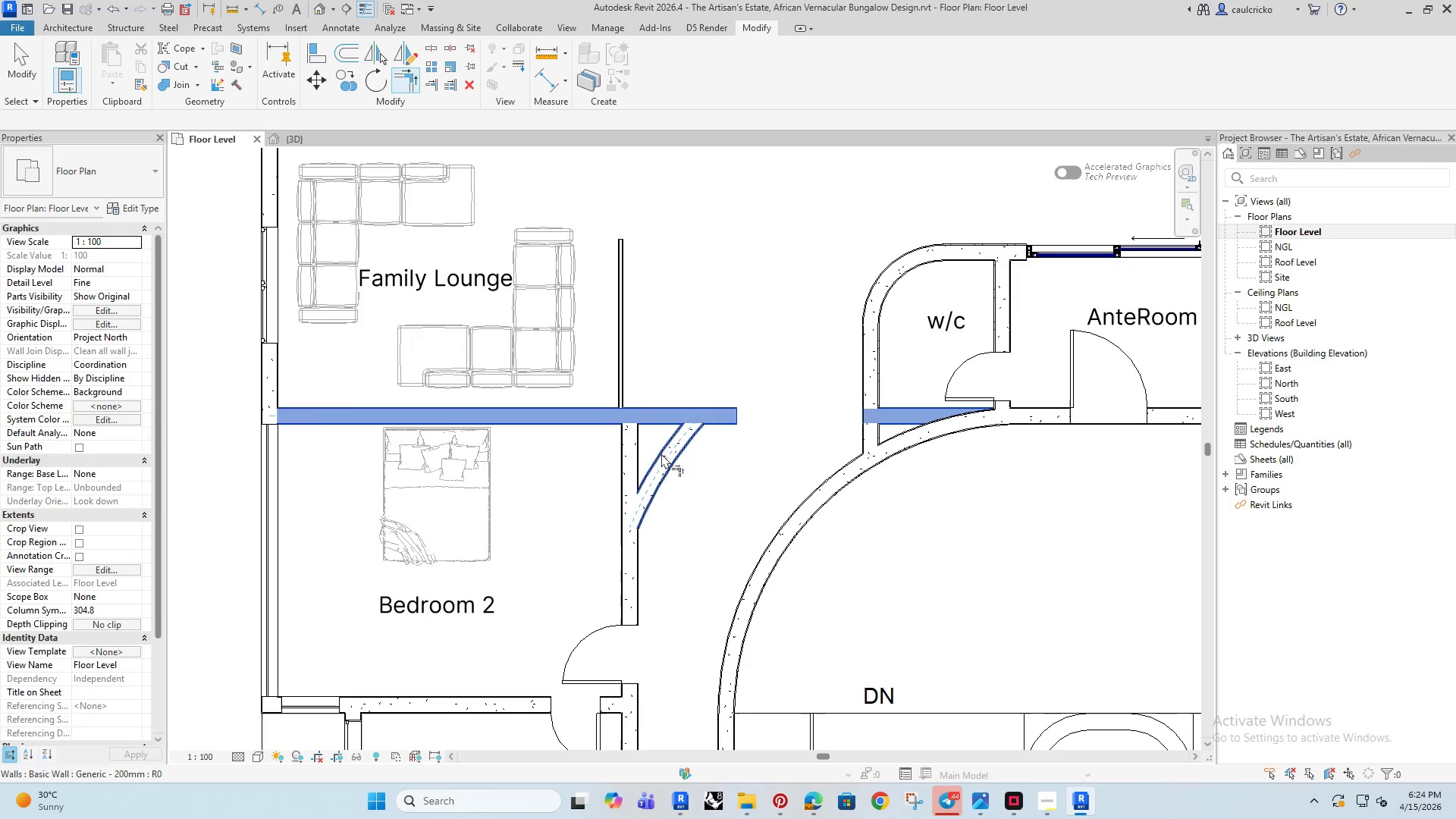 
scroll: coordinate [655, 455], scroll_direction: up, amount: 5.0
 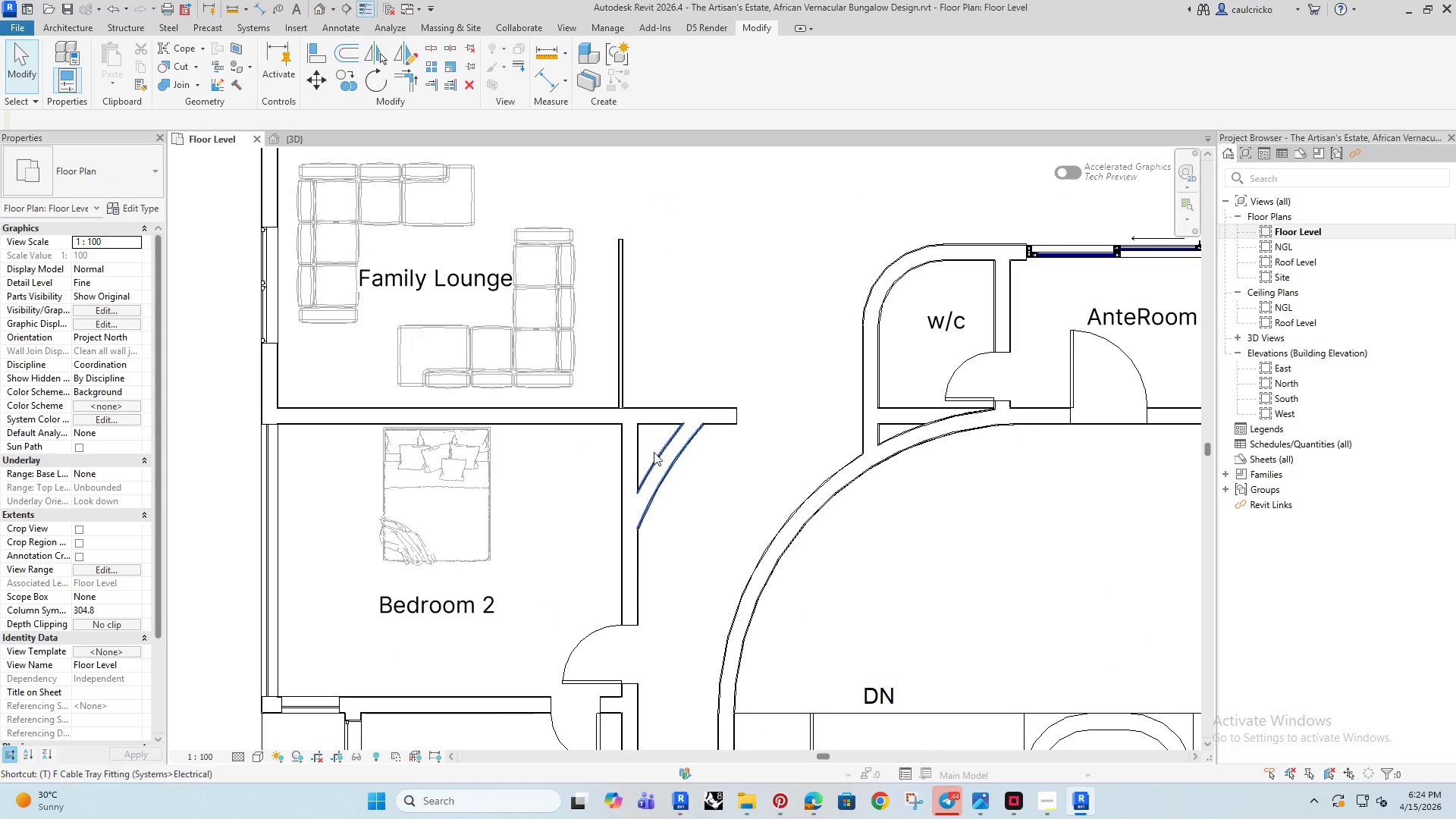 
double_click([664, 453])
 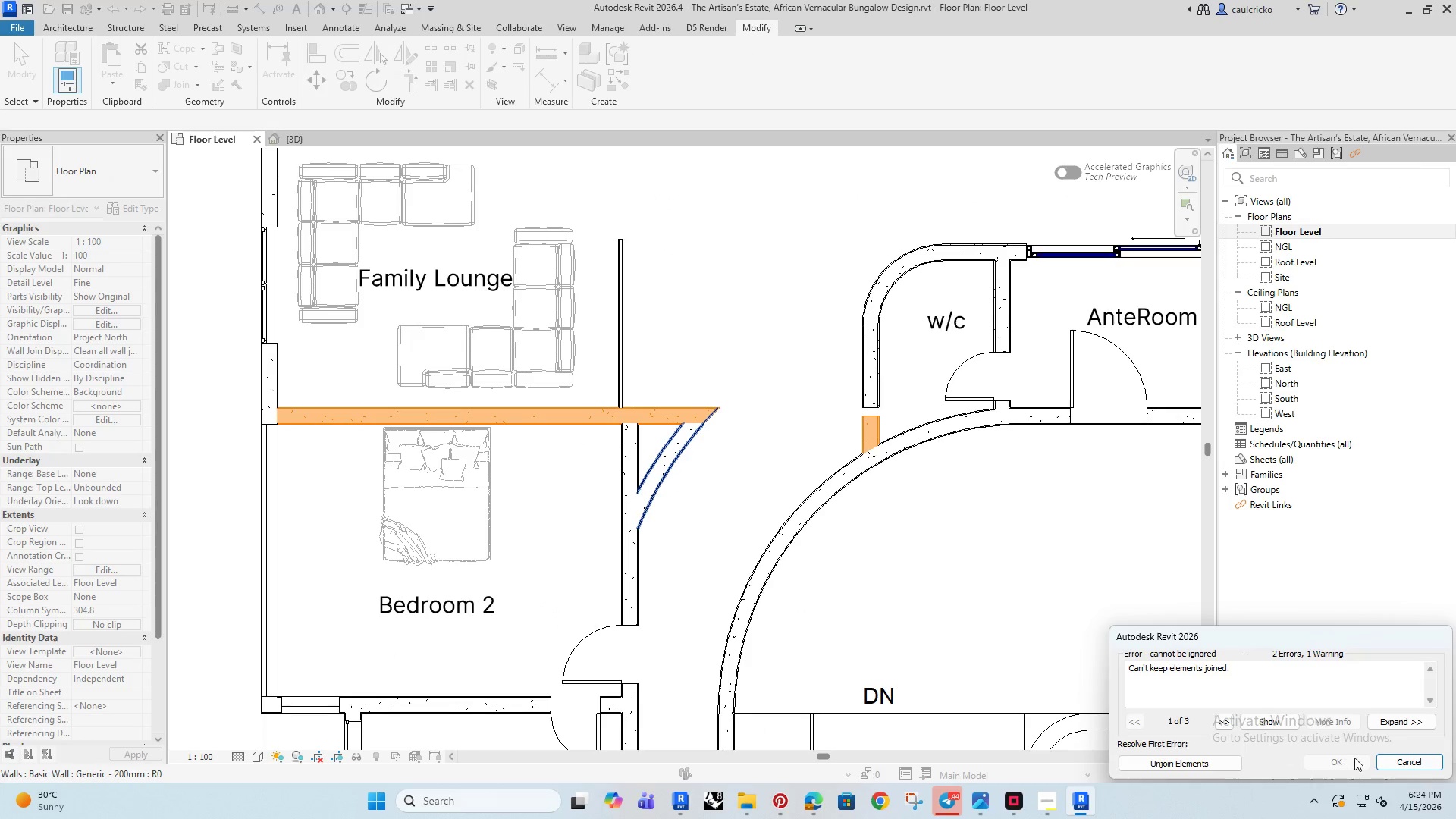 
left_click([1391, 759])
 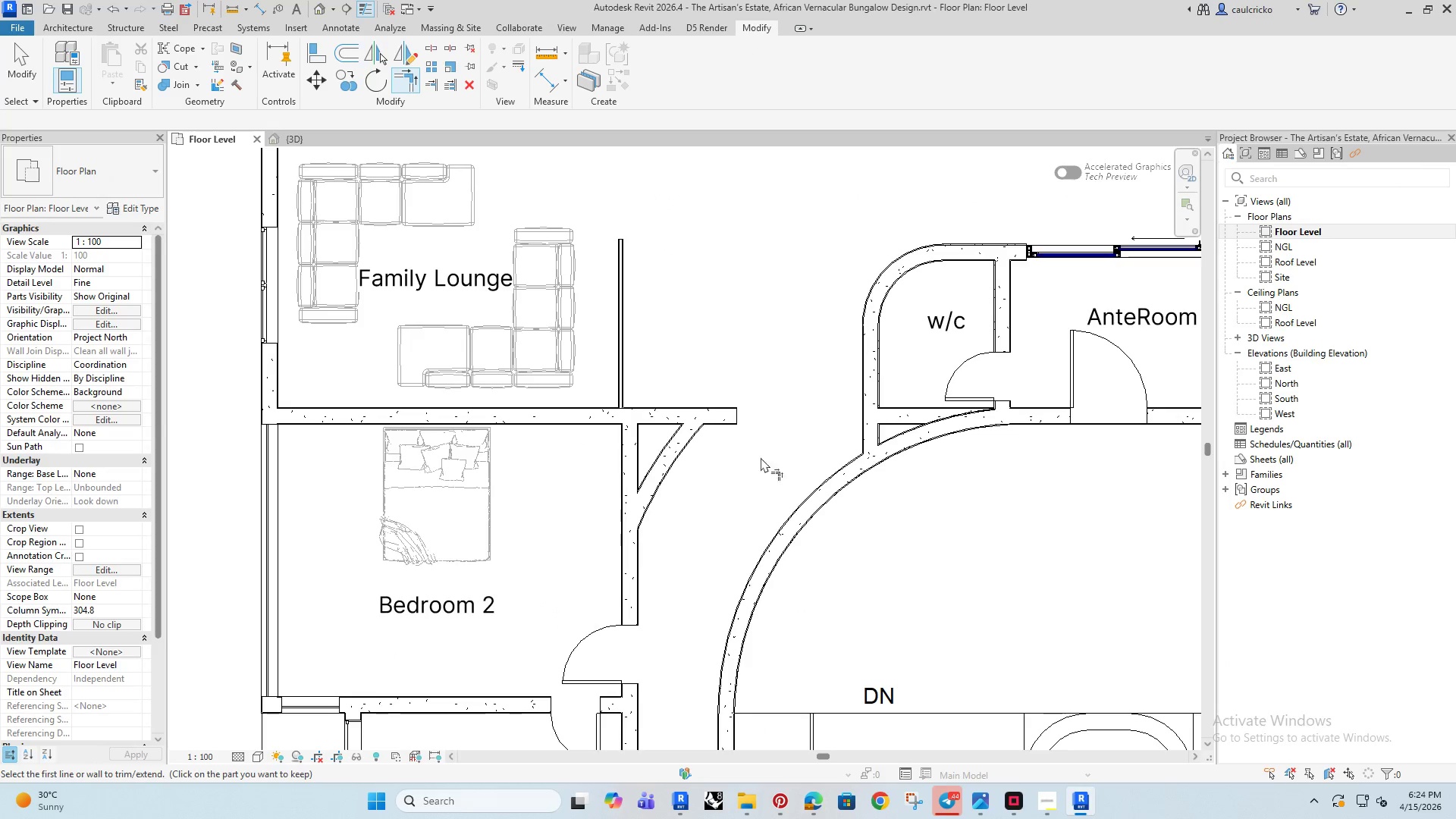 
key(Escape)
 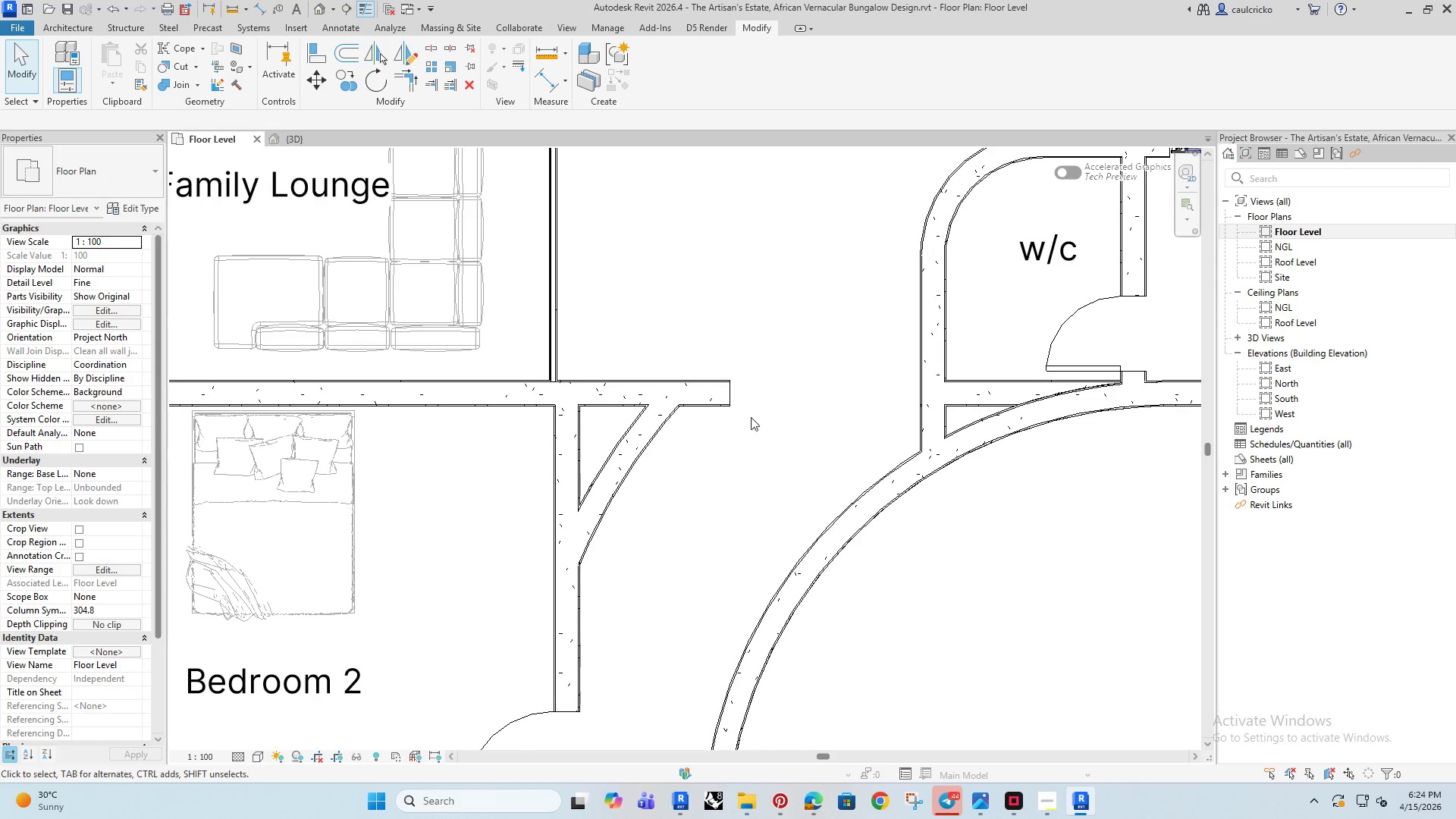 
key(Escape)
 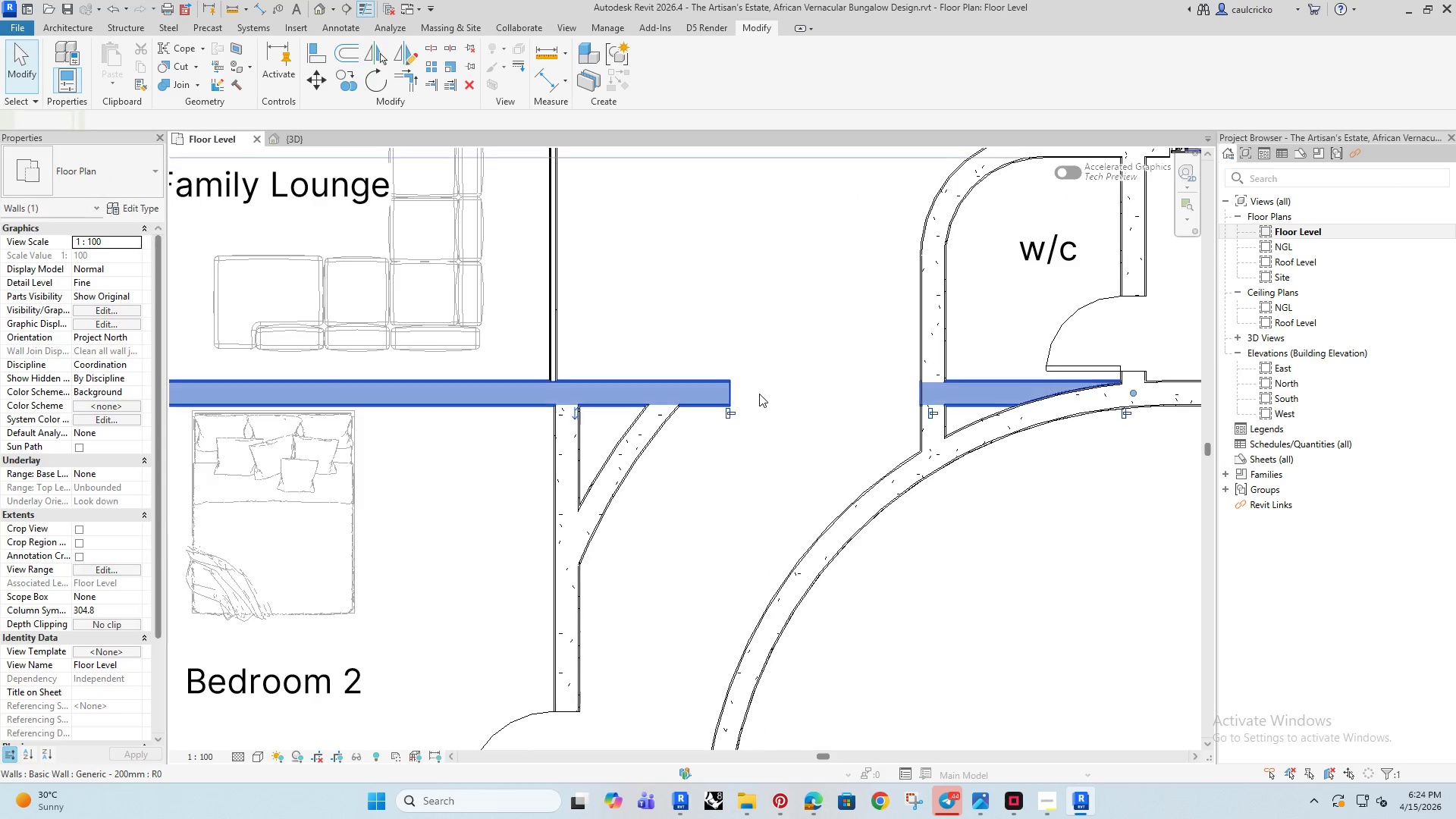 
scroll: coordinate [751, 459], scroll_direction: up, amount: 3.0
 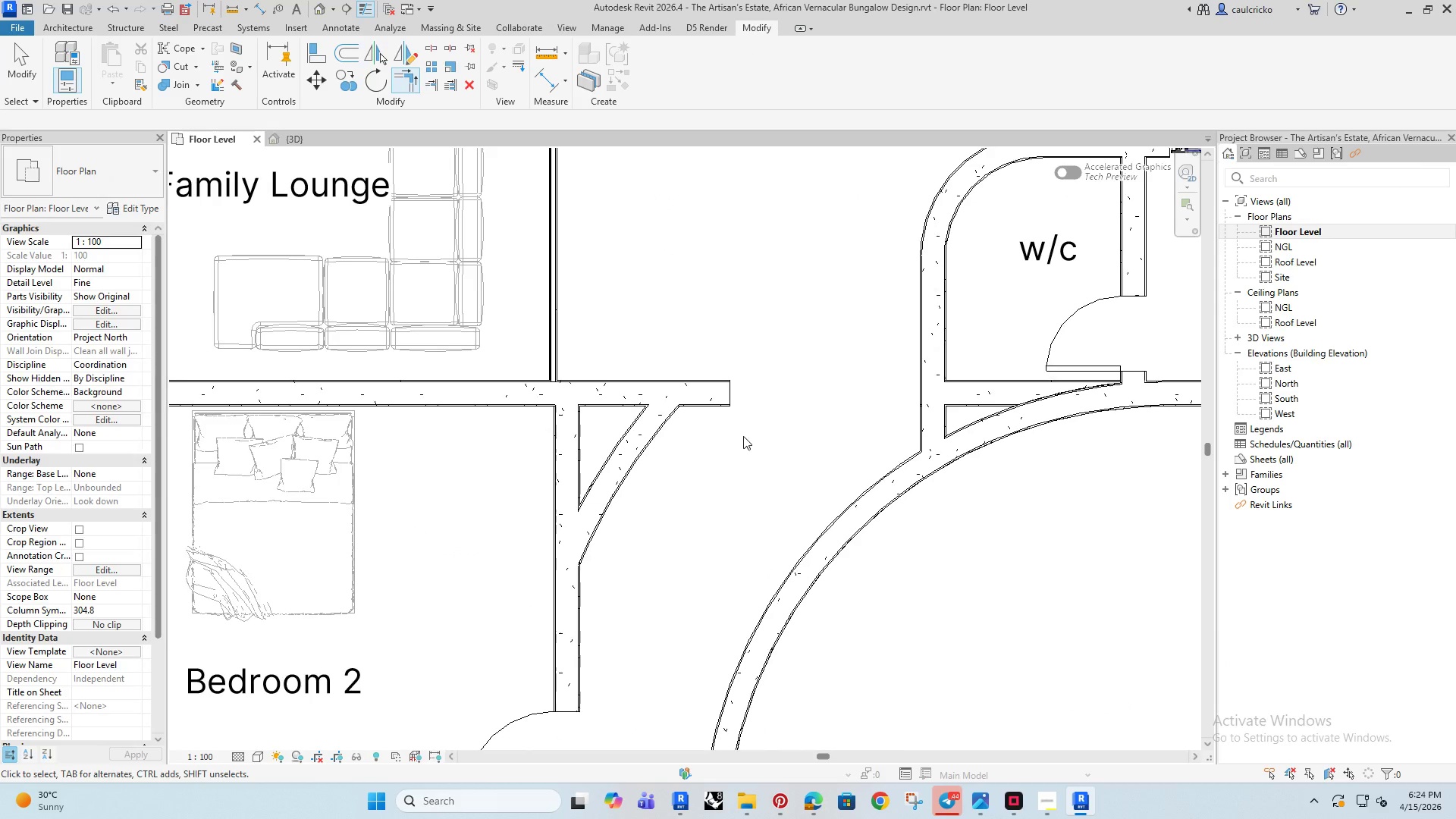 
left_click([759, 394])
 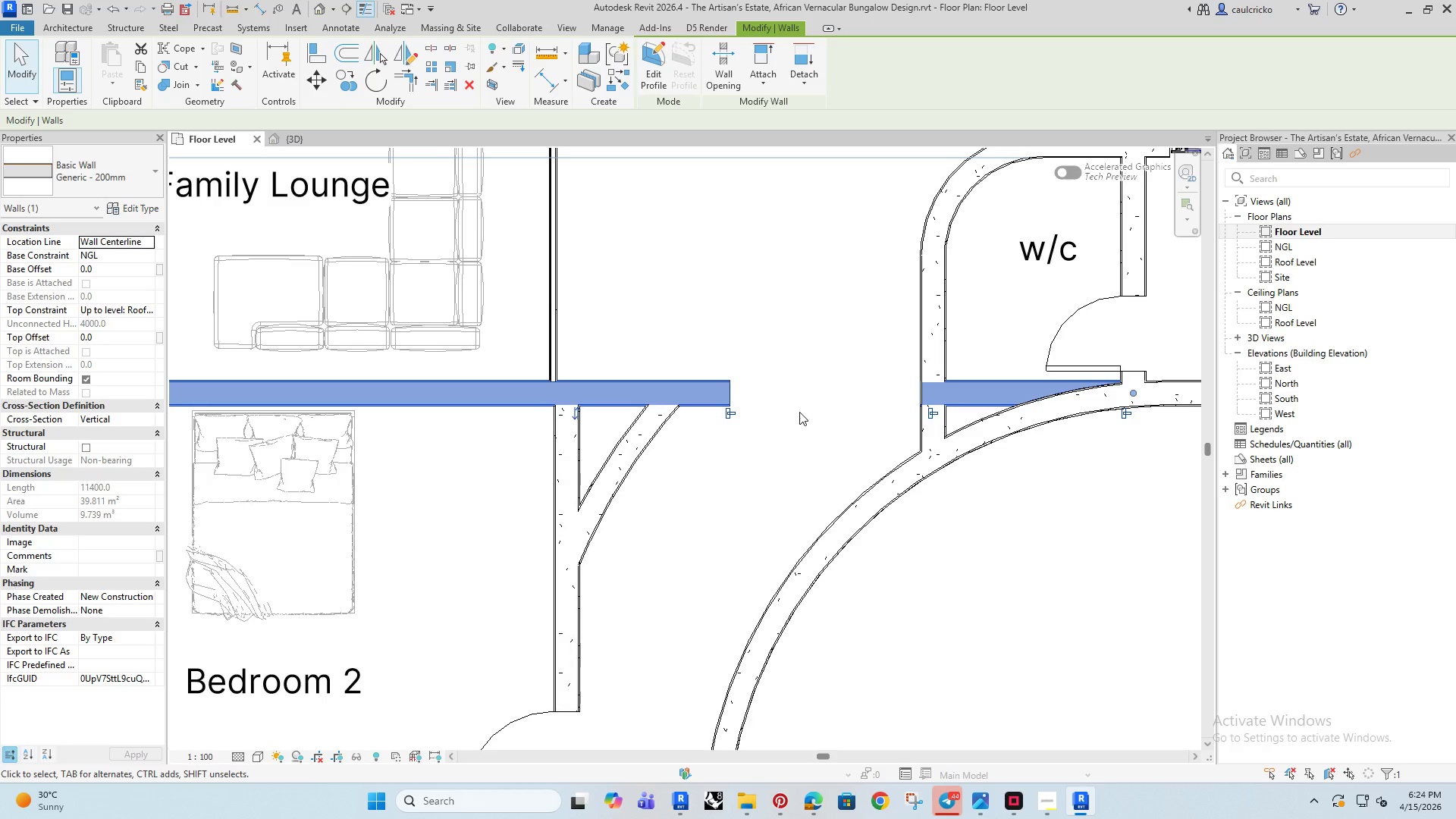 
left_click([798, 403])
 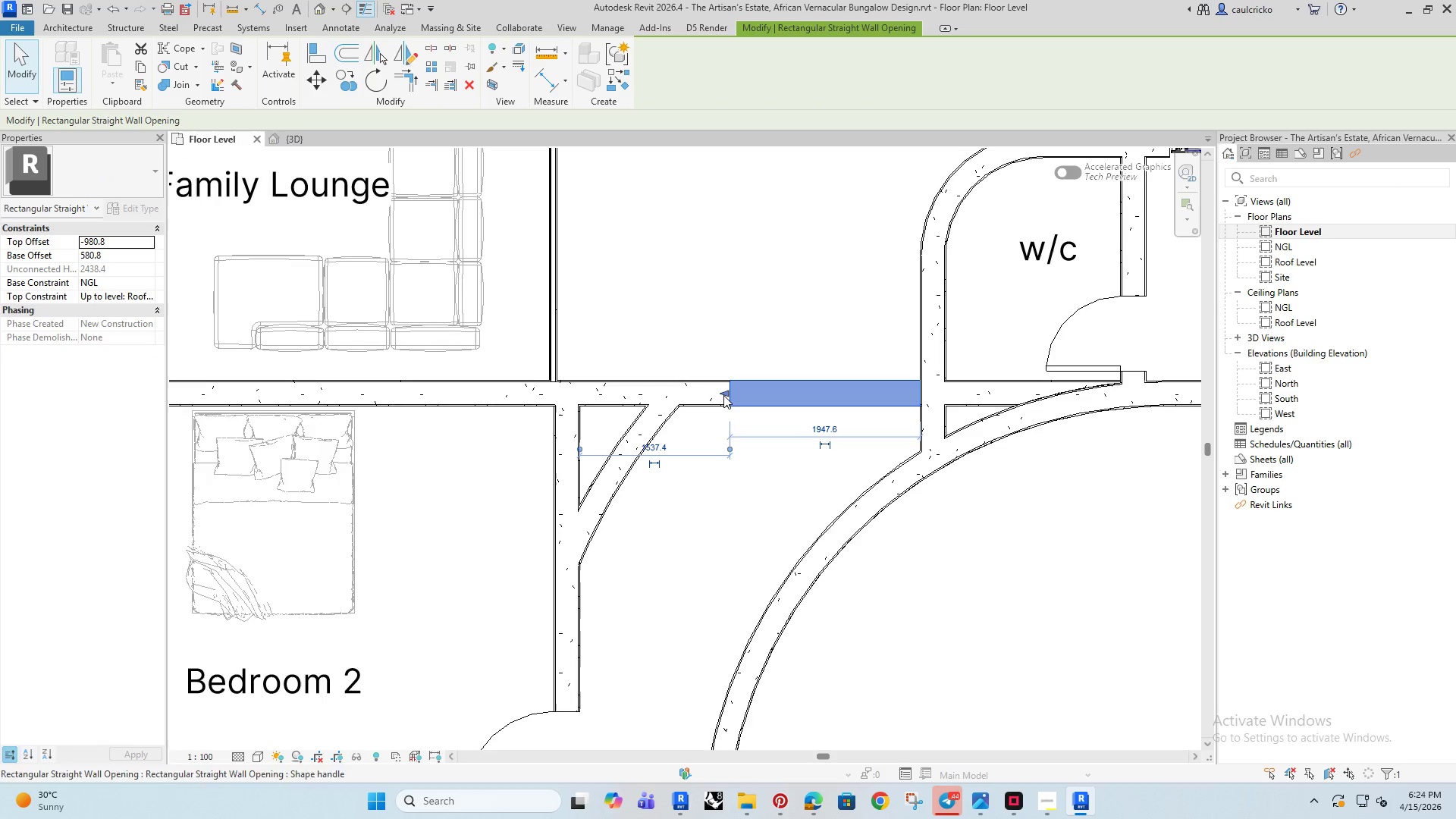 
left_click_drag(start_coordinate=[725, 395], to_coordinate=[698, 393])
 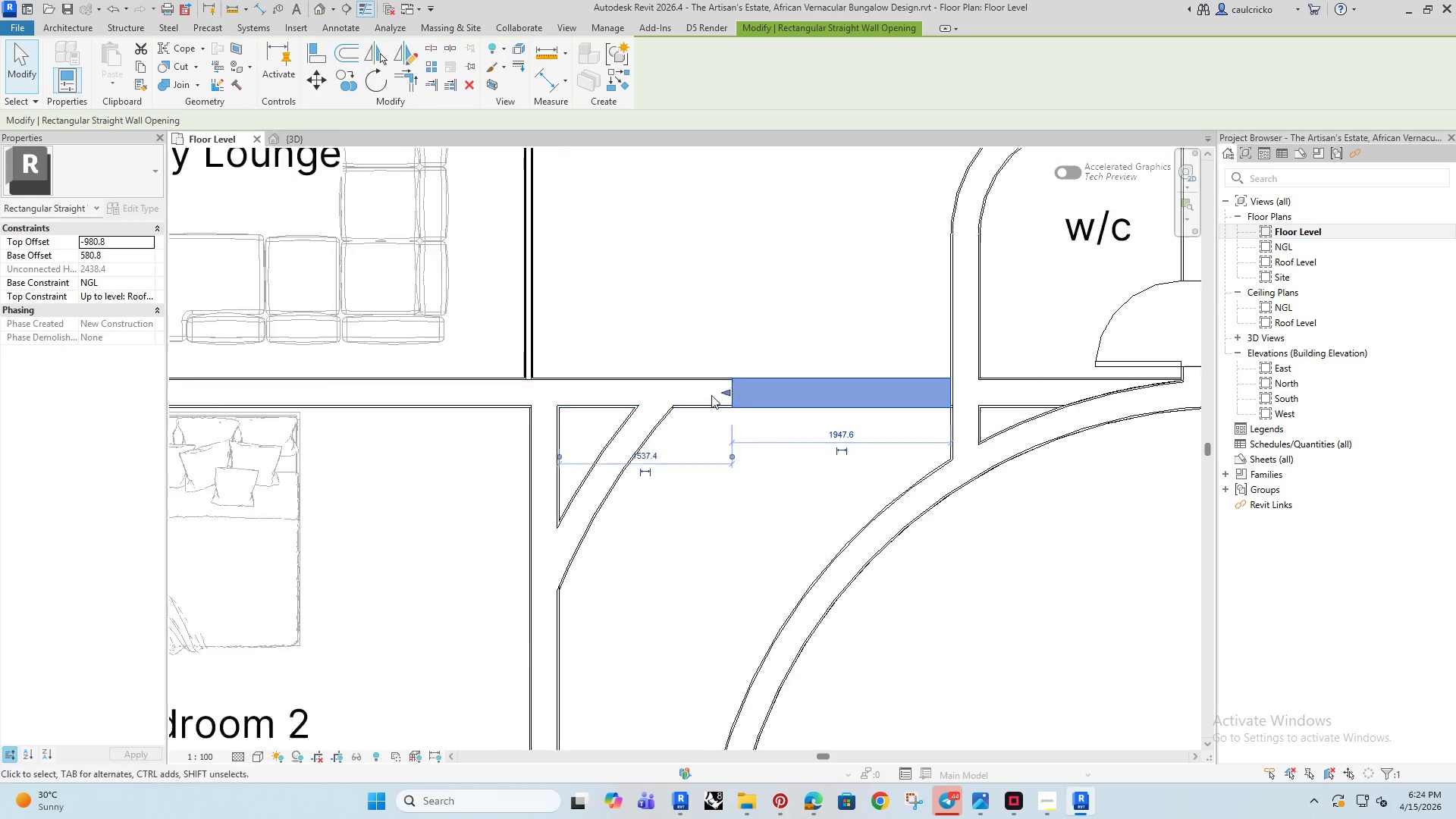 
scroll: coordinate [711, 395], scroll_direction: up, amount: 4.0
 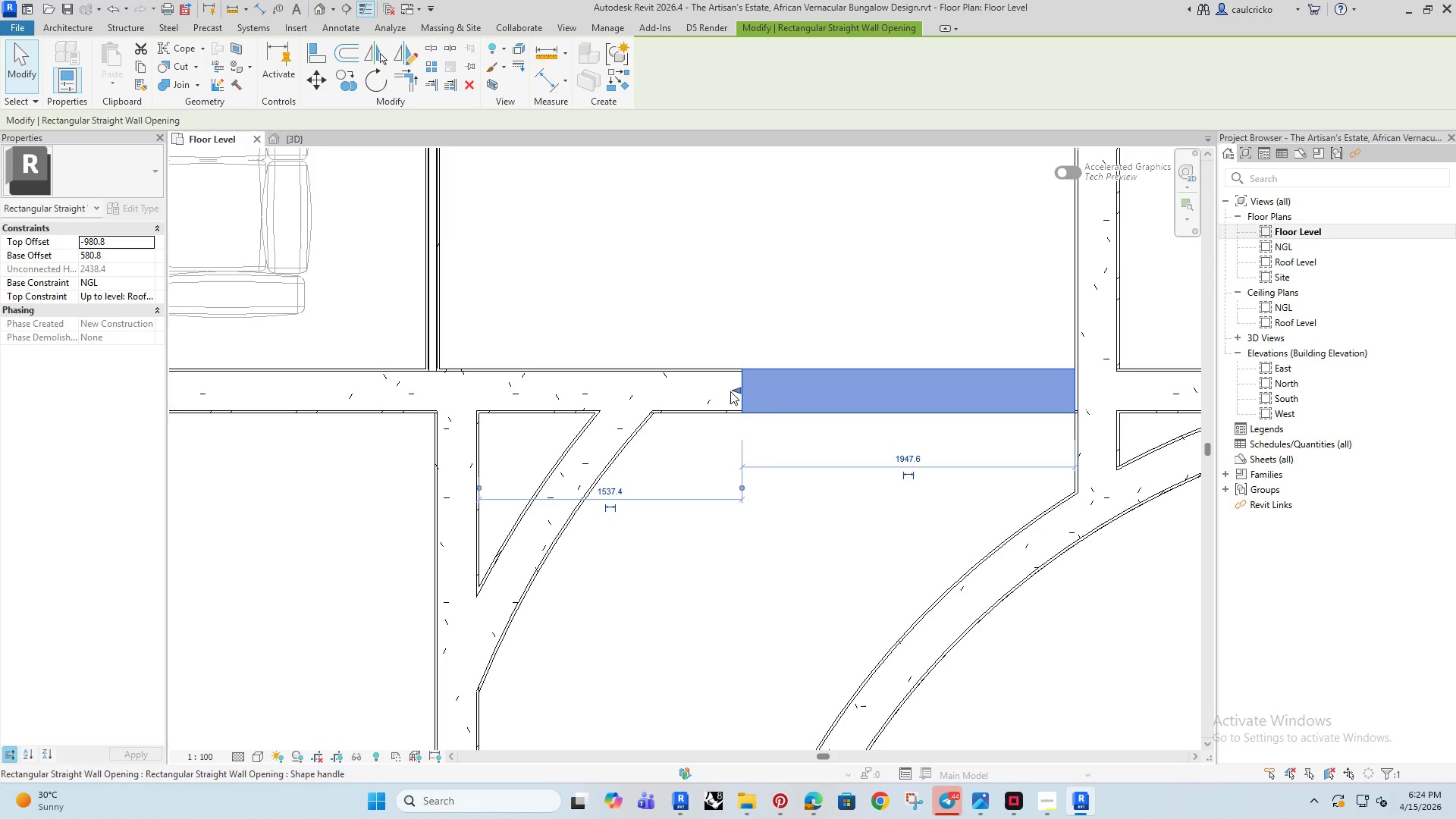 
left_click_drag(start_coordinate=[736, 390], to_coordinate=[664, 393])
 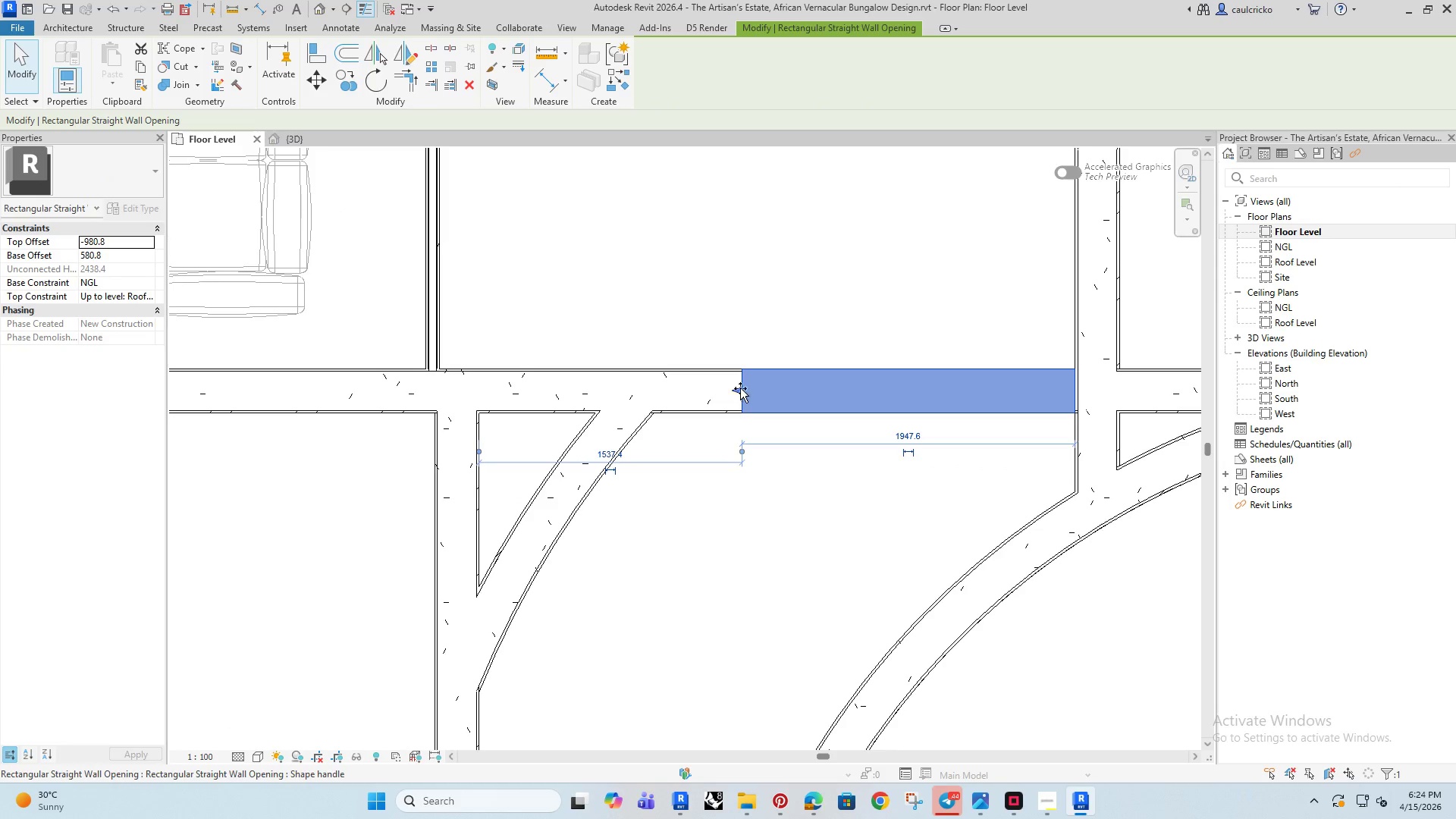 
left_click_drag(start_coordinate=[741, 389], to_coordinate=[669, 391])
 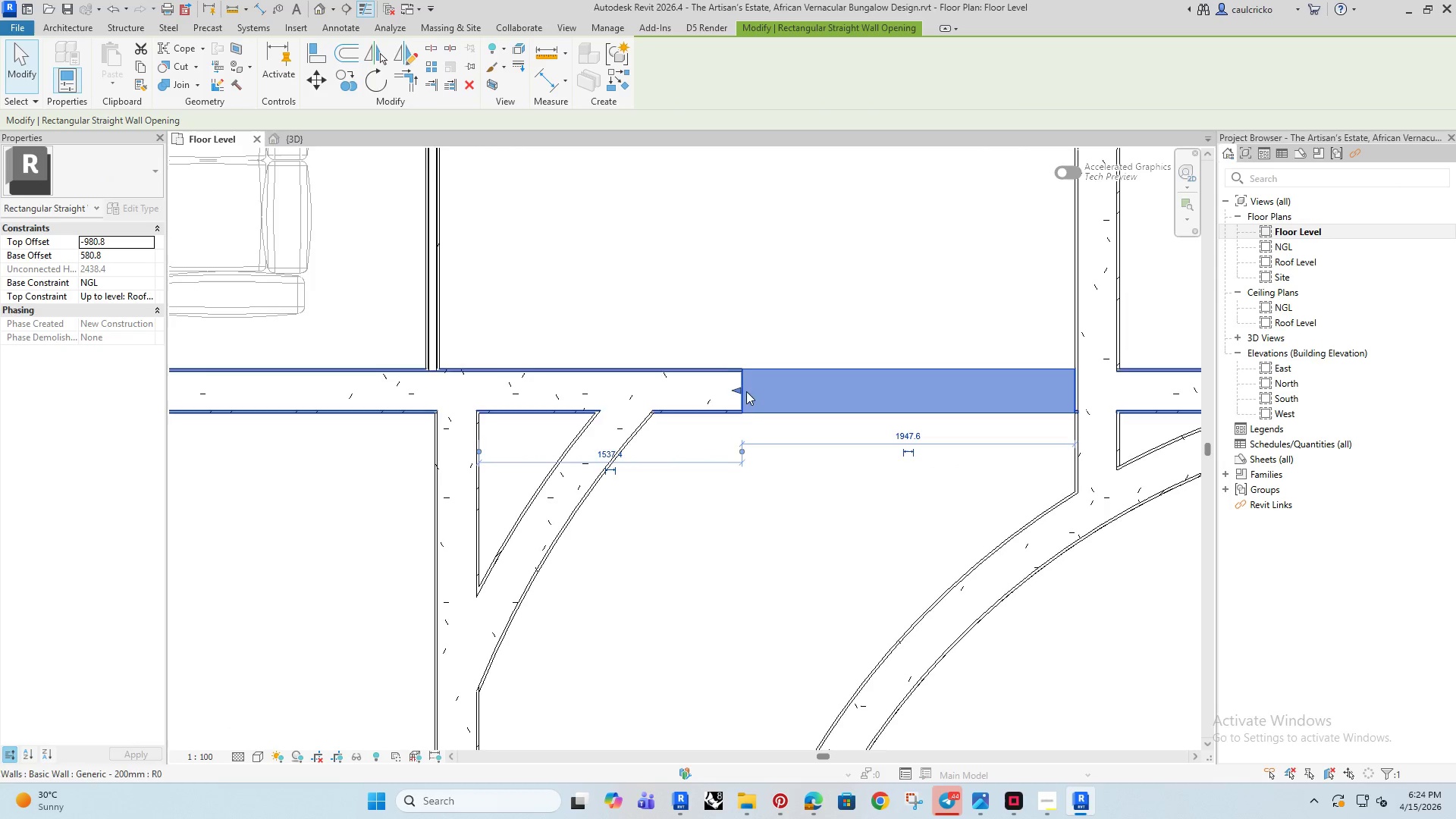 
scroll: coordinate [733, 395], scroll_direction: up, amount: 3.0
 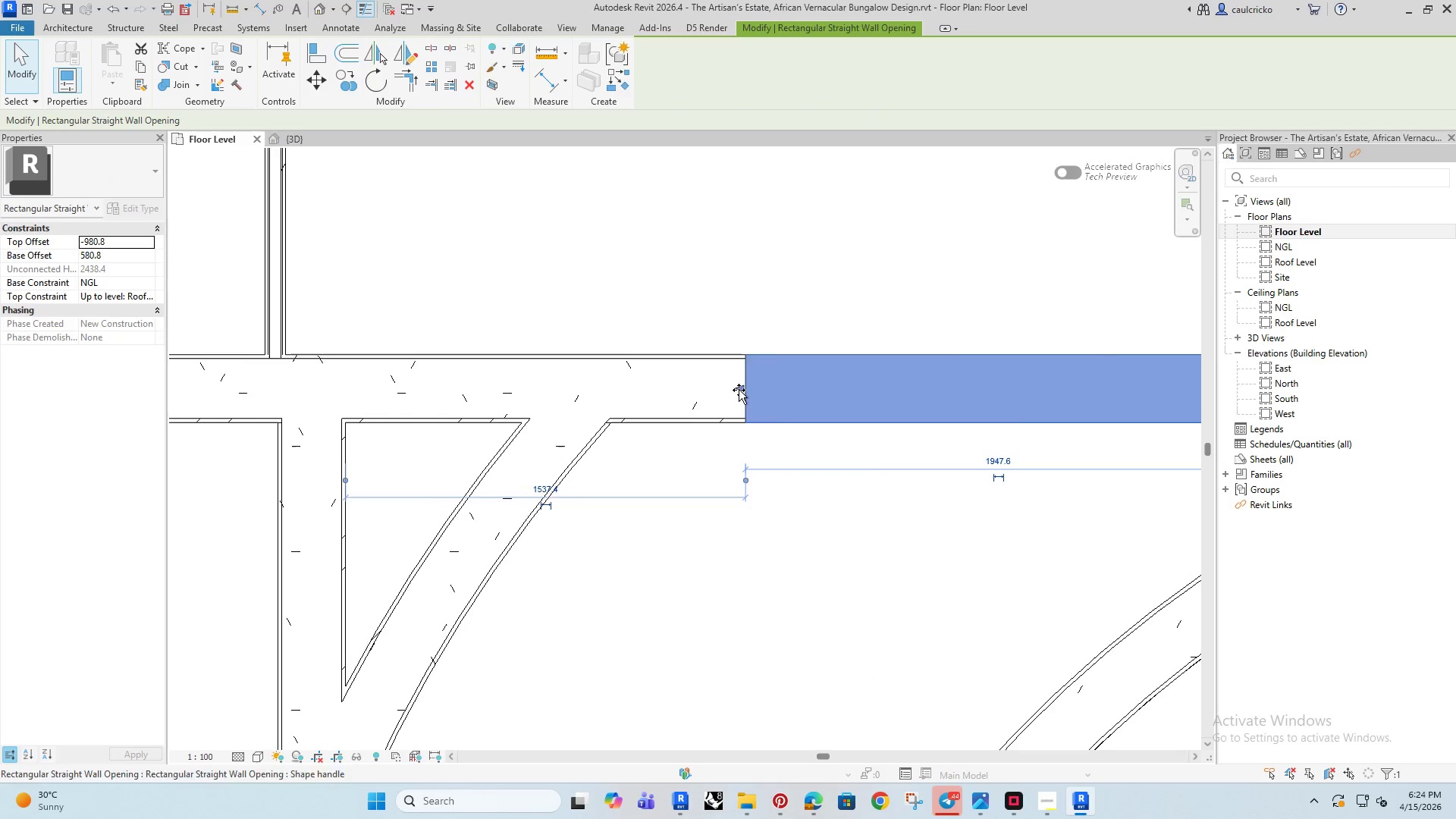 
left_click_drag(start_coordinate=[739, 390], to_coordinate=[598, 396])
 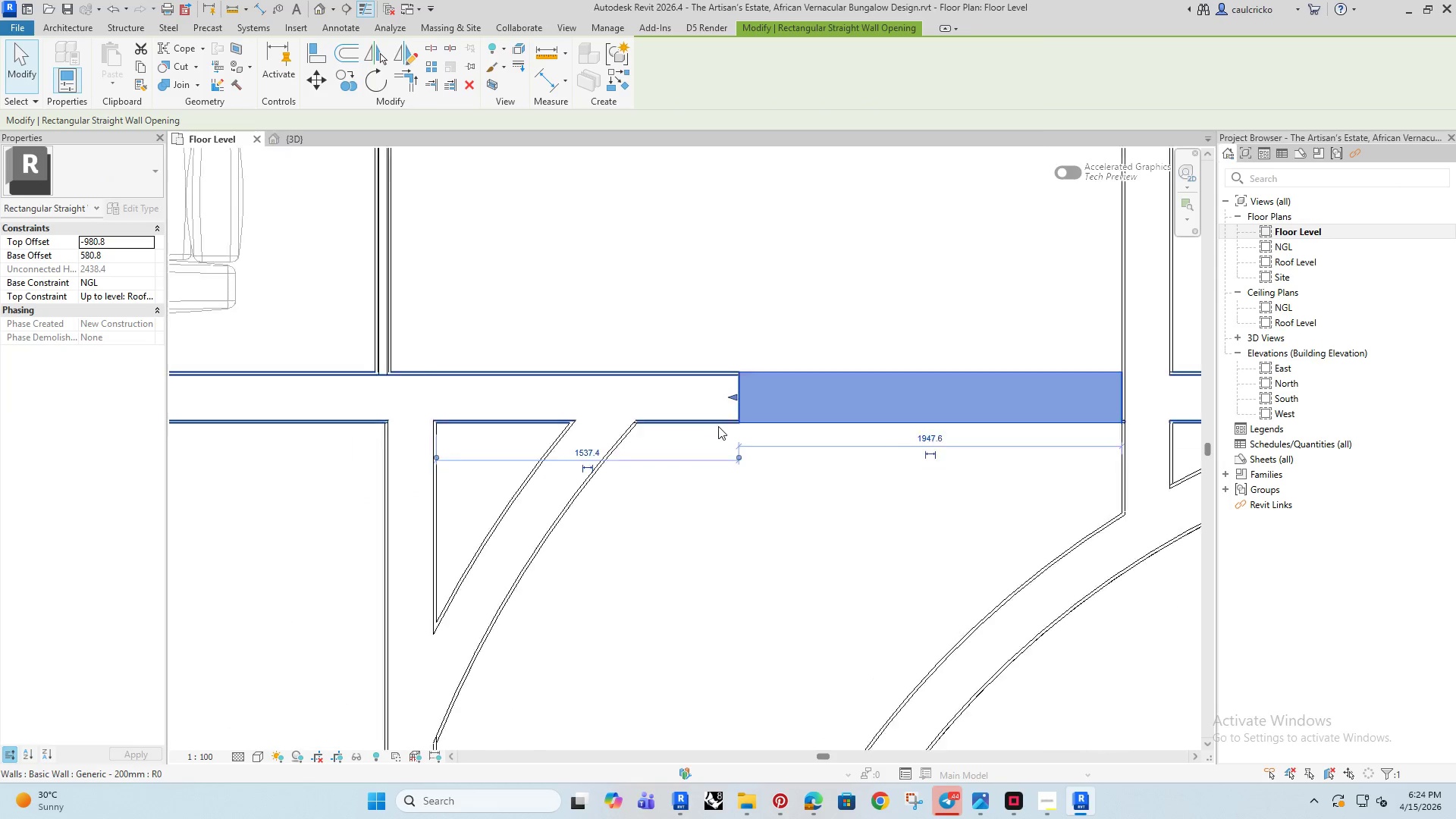 
scroll: coordinate [745, 505], scroll_direction: down, amount: 14.0
 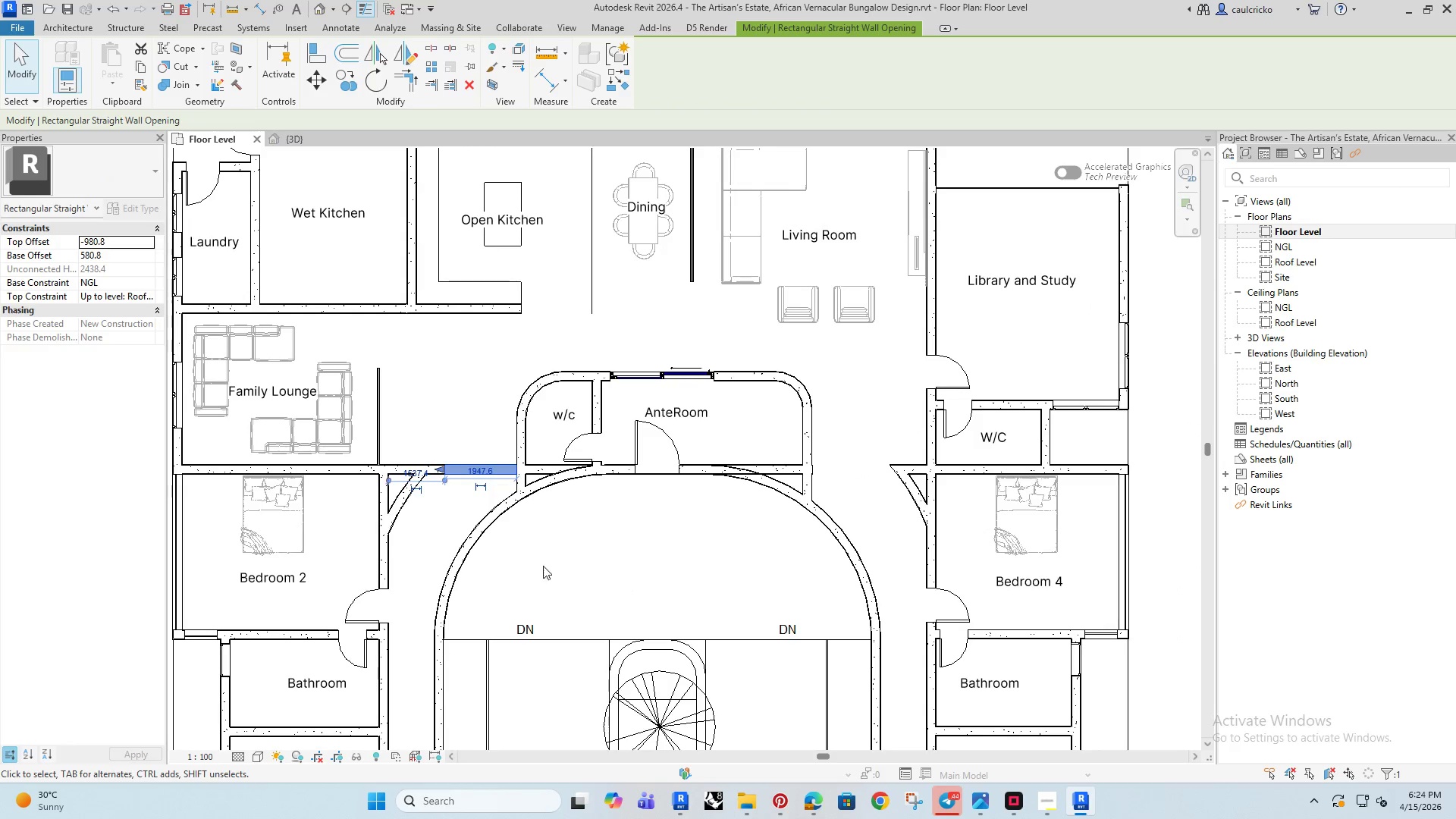 
left_click([550, 563])
 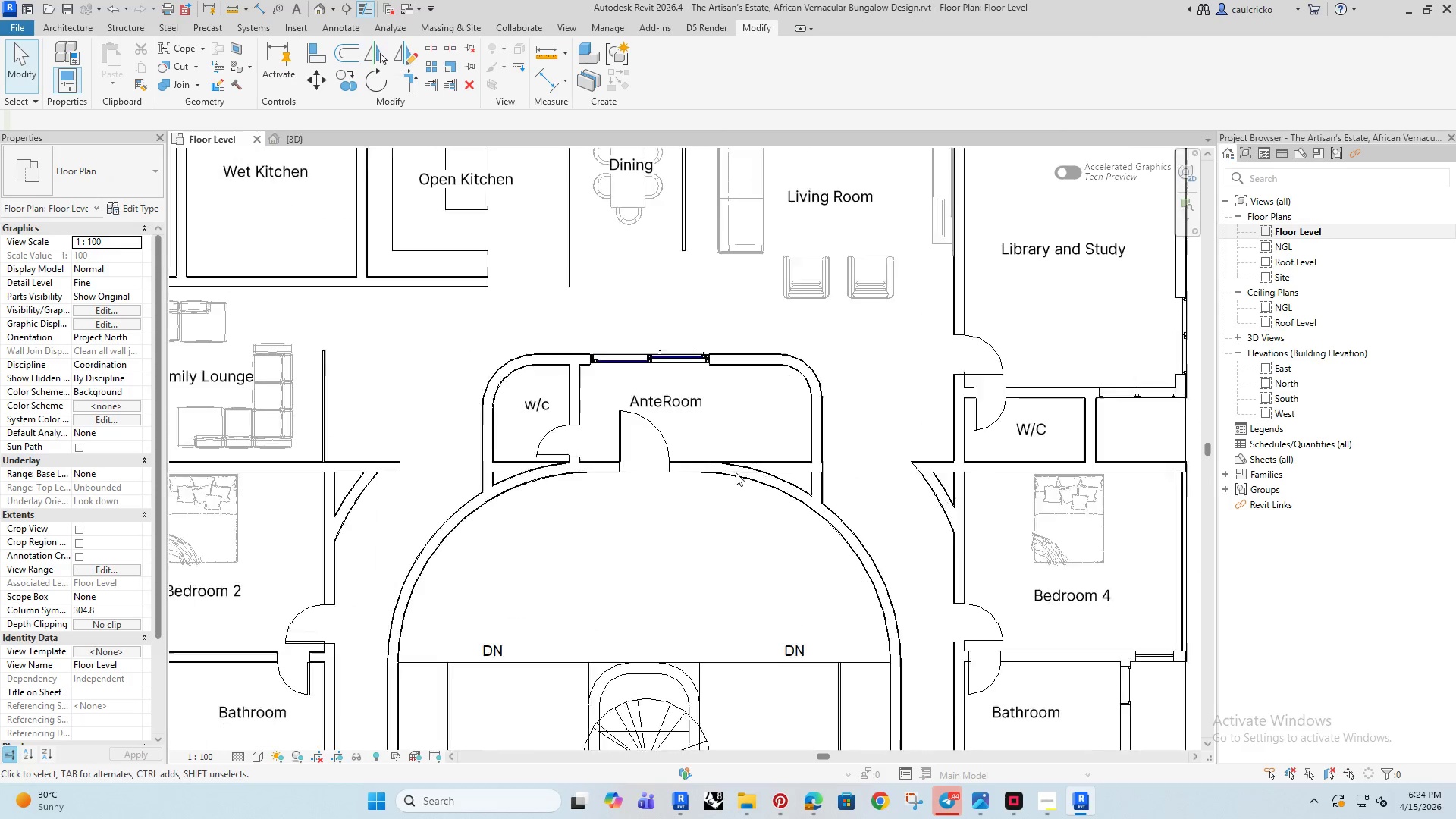 
scroll: coordinate [731, 466], scroll_direction: up, amount: 4.0
 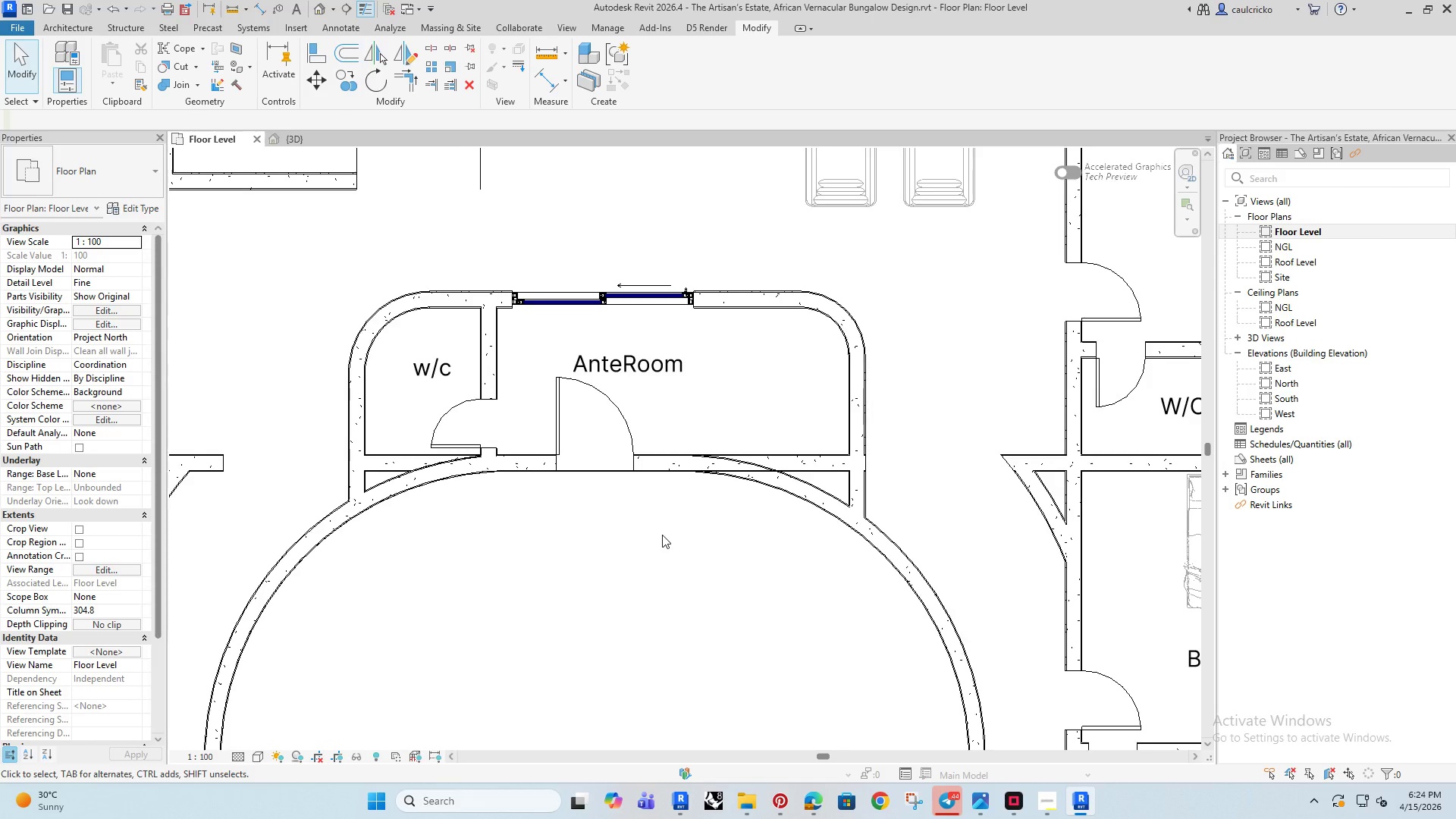 
scroll: coordinate [665, 538], scroll_direction: down, amount: 6.0
 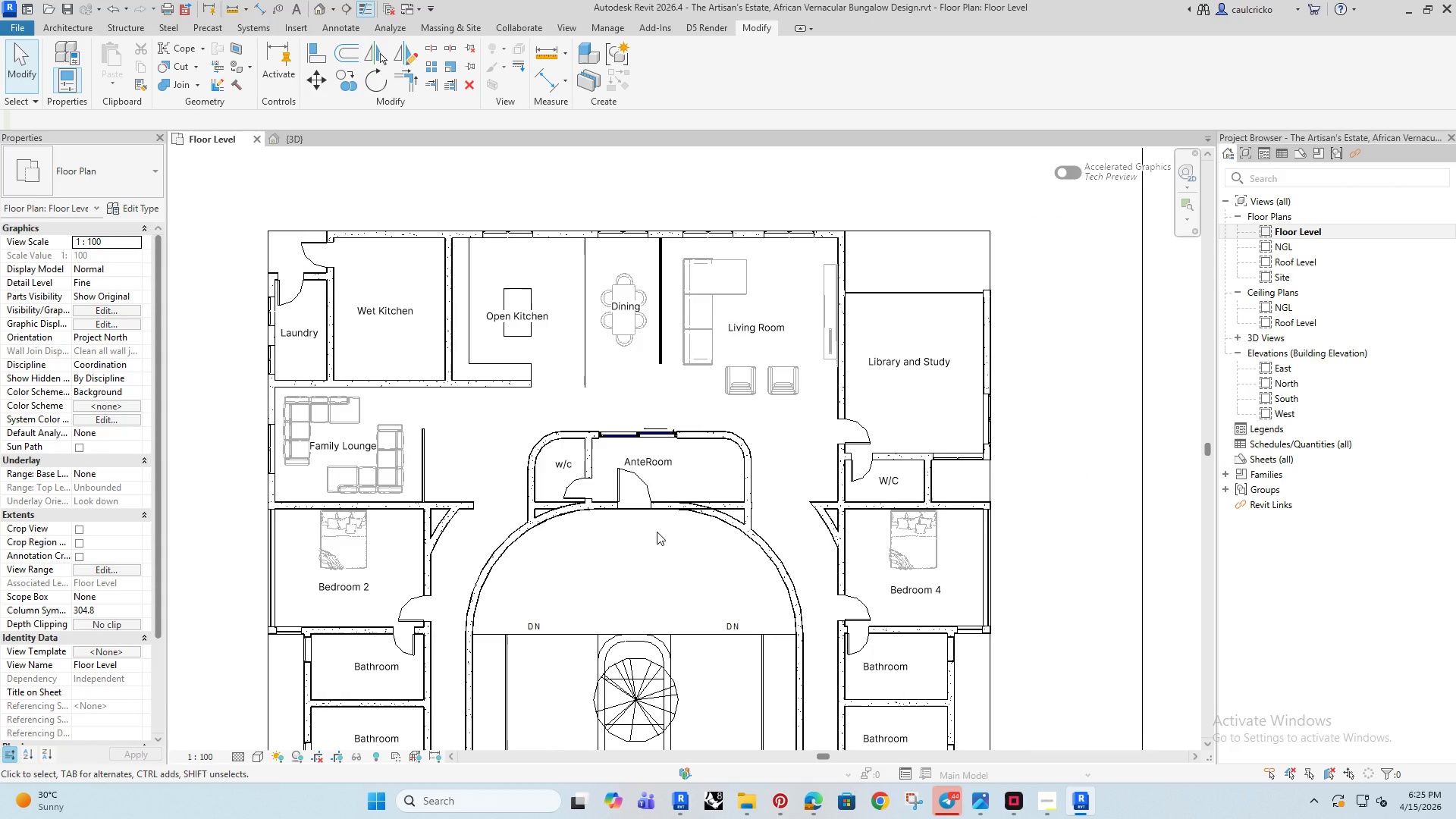 
wait(5.39)
 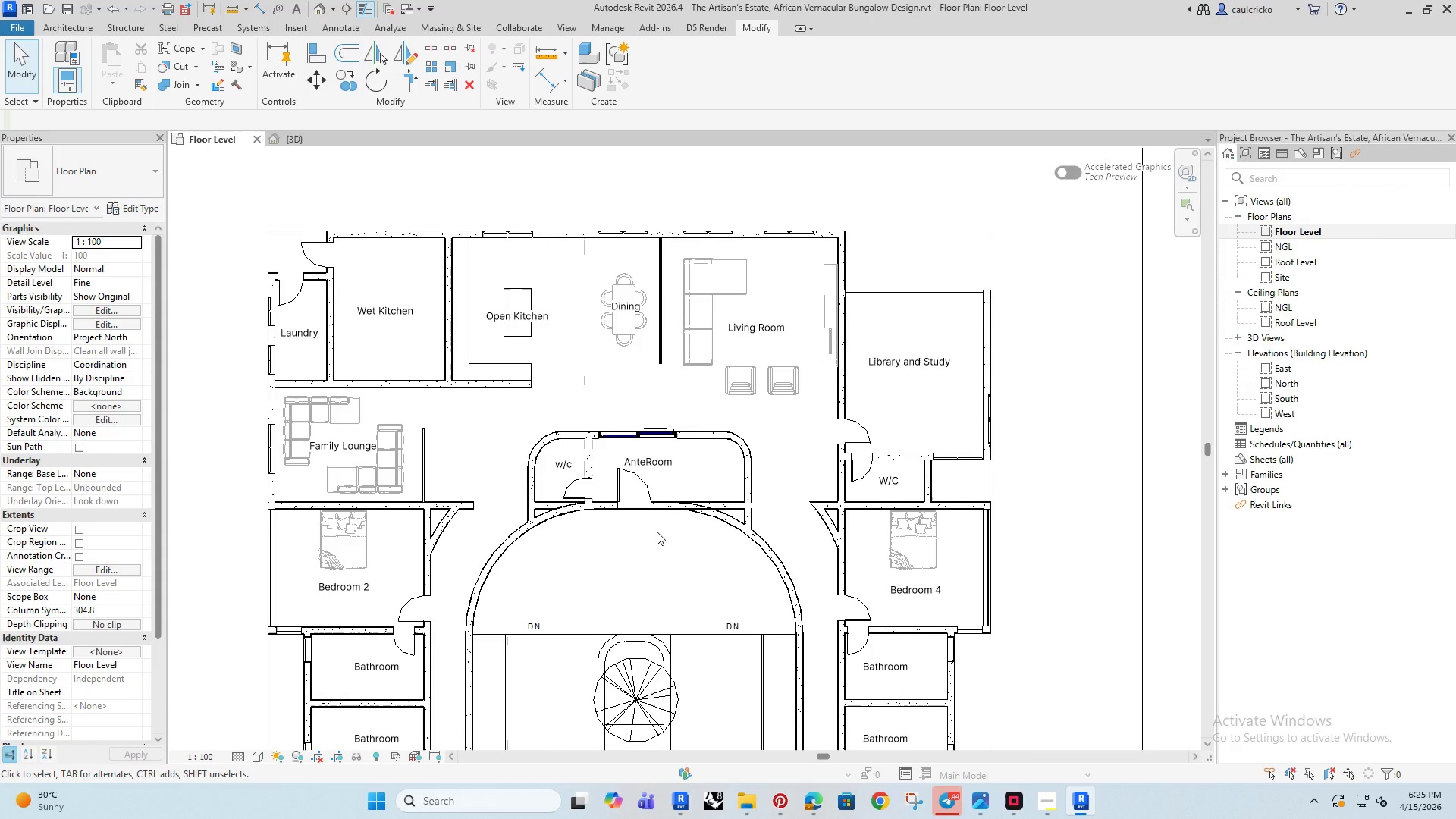 
scroll: coordinate [653, 534], scroll_direction: down, amount: 4.0
 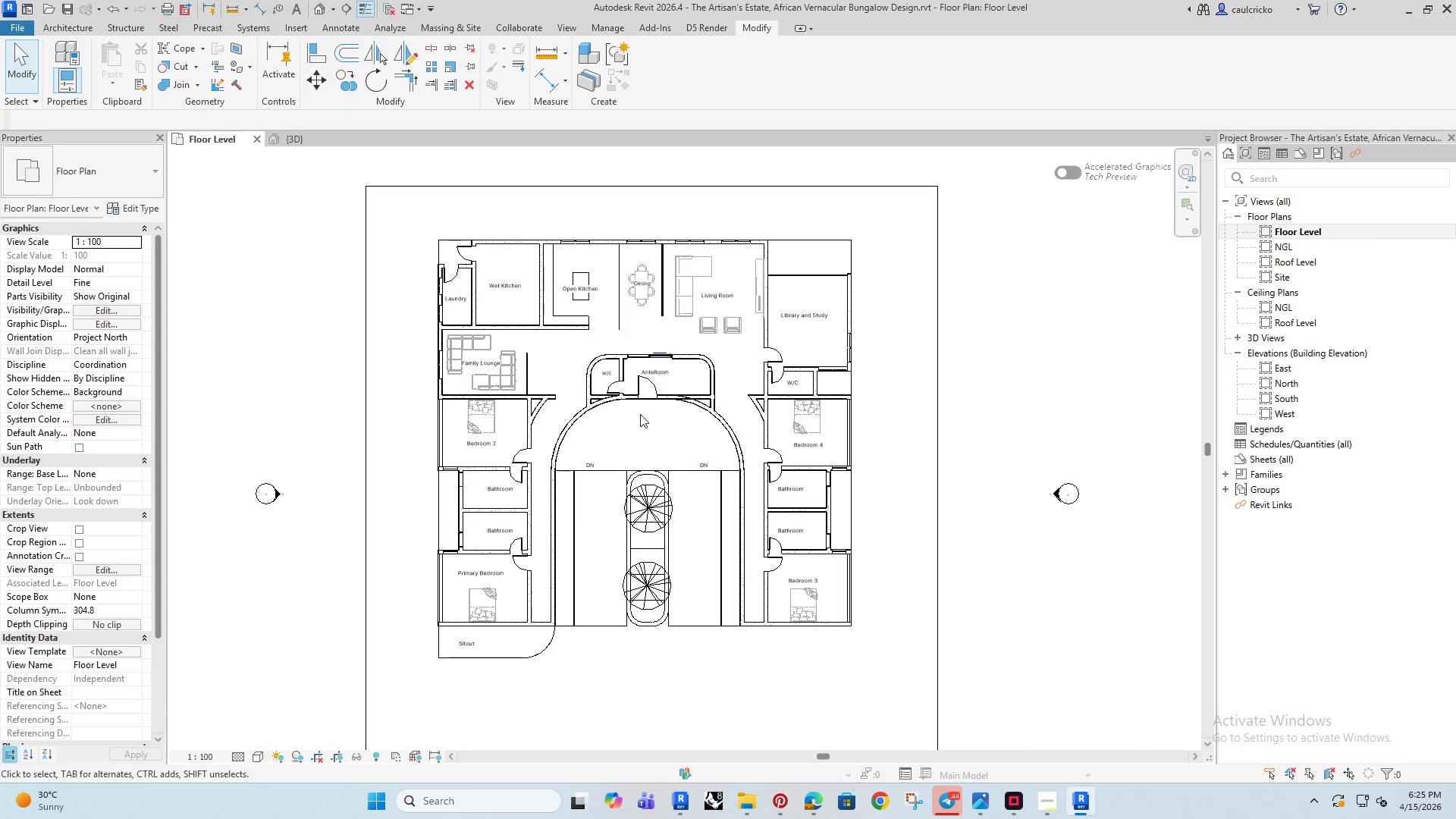 
scroll: coordinate [753, 334], scroll_direction: up, amount: 3.0
 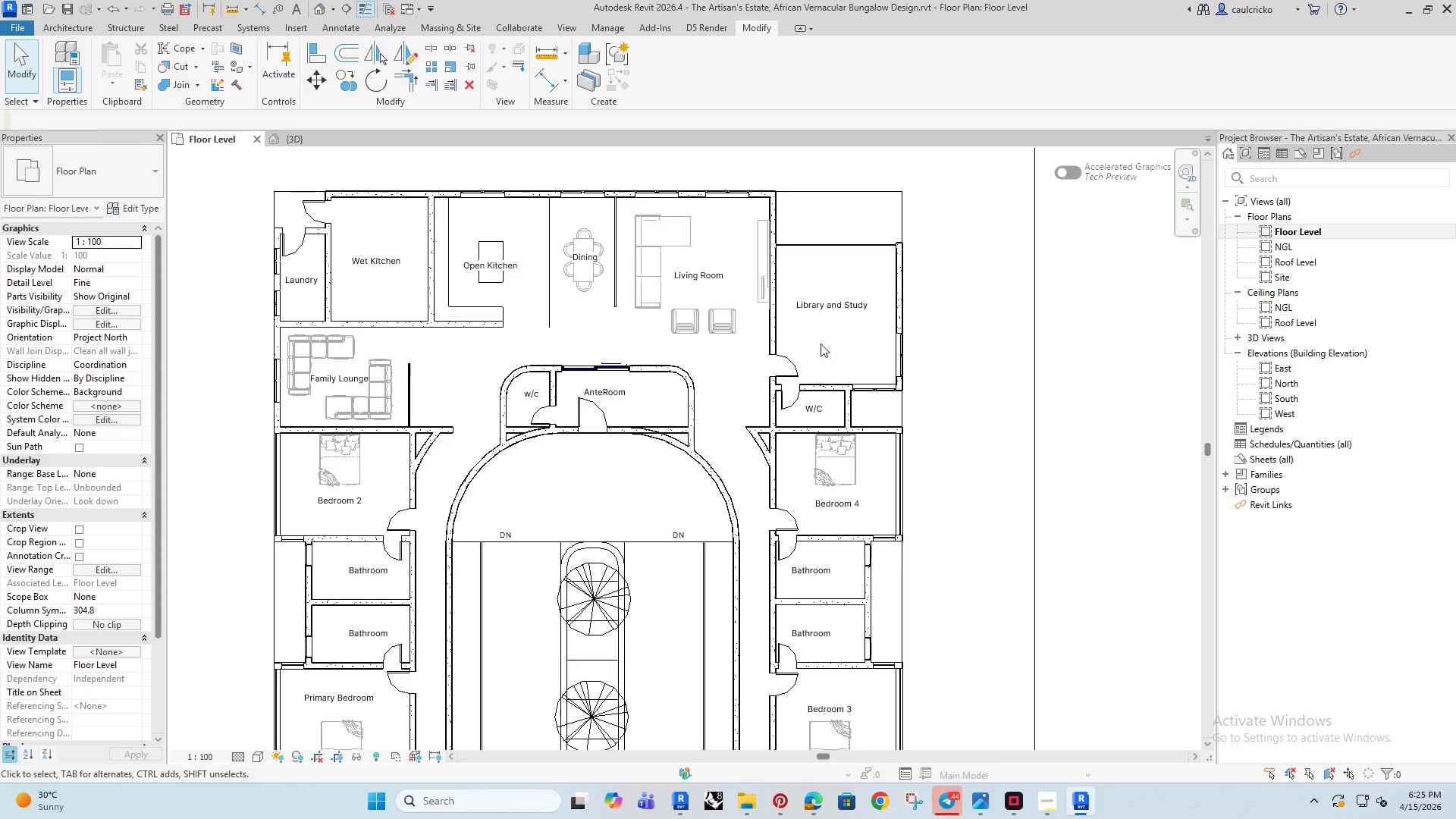 
wait(10.4)
 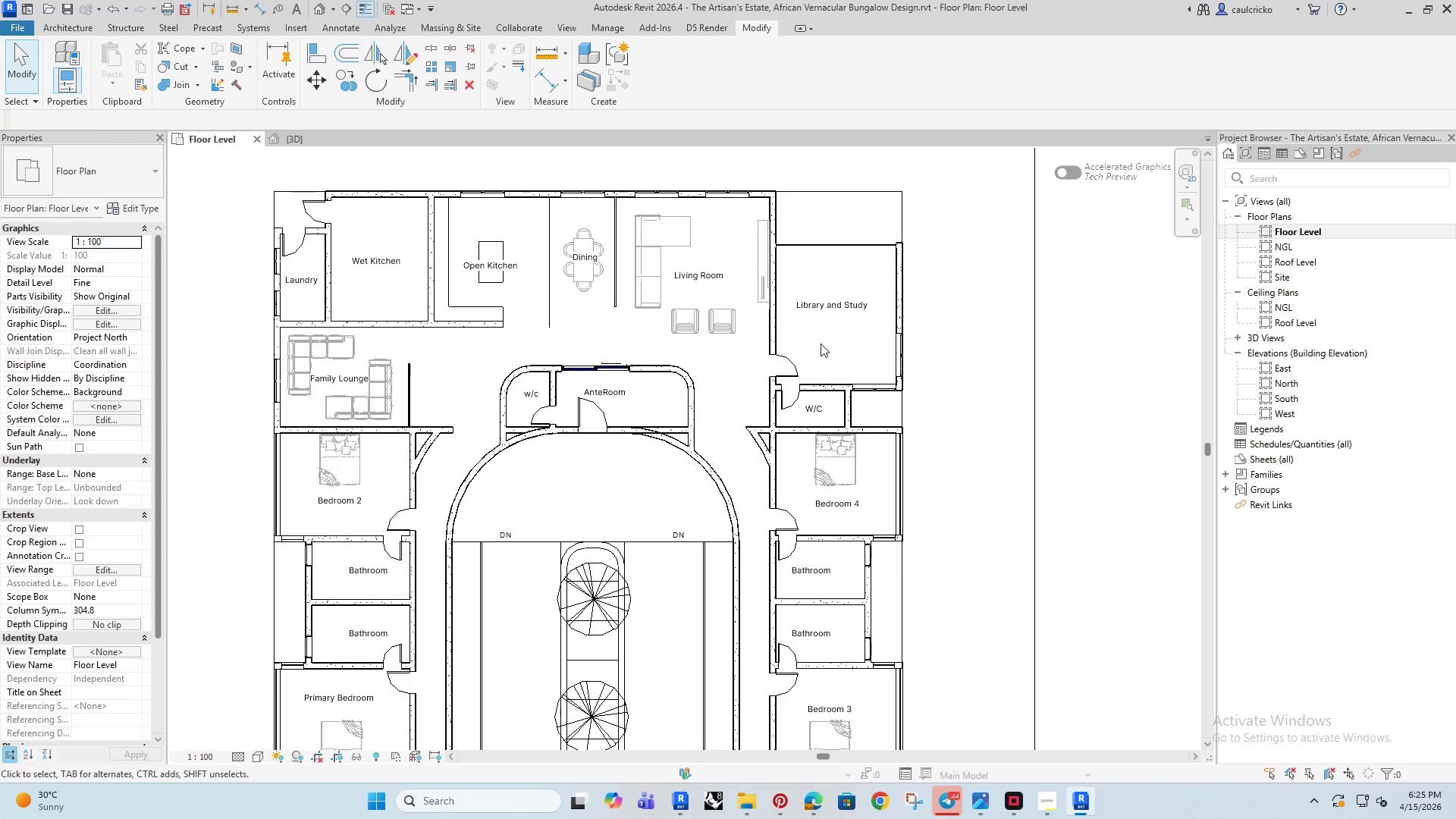 
scroll: coordinate [597, 594], scroll_direction: none, amount: 0.0
 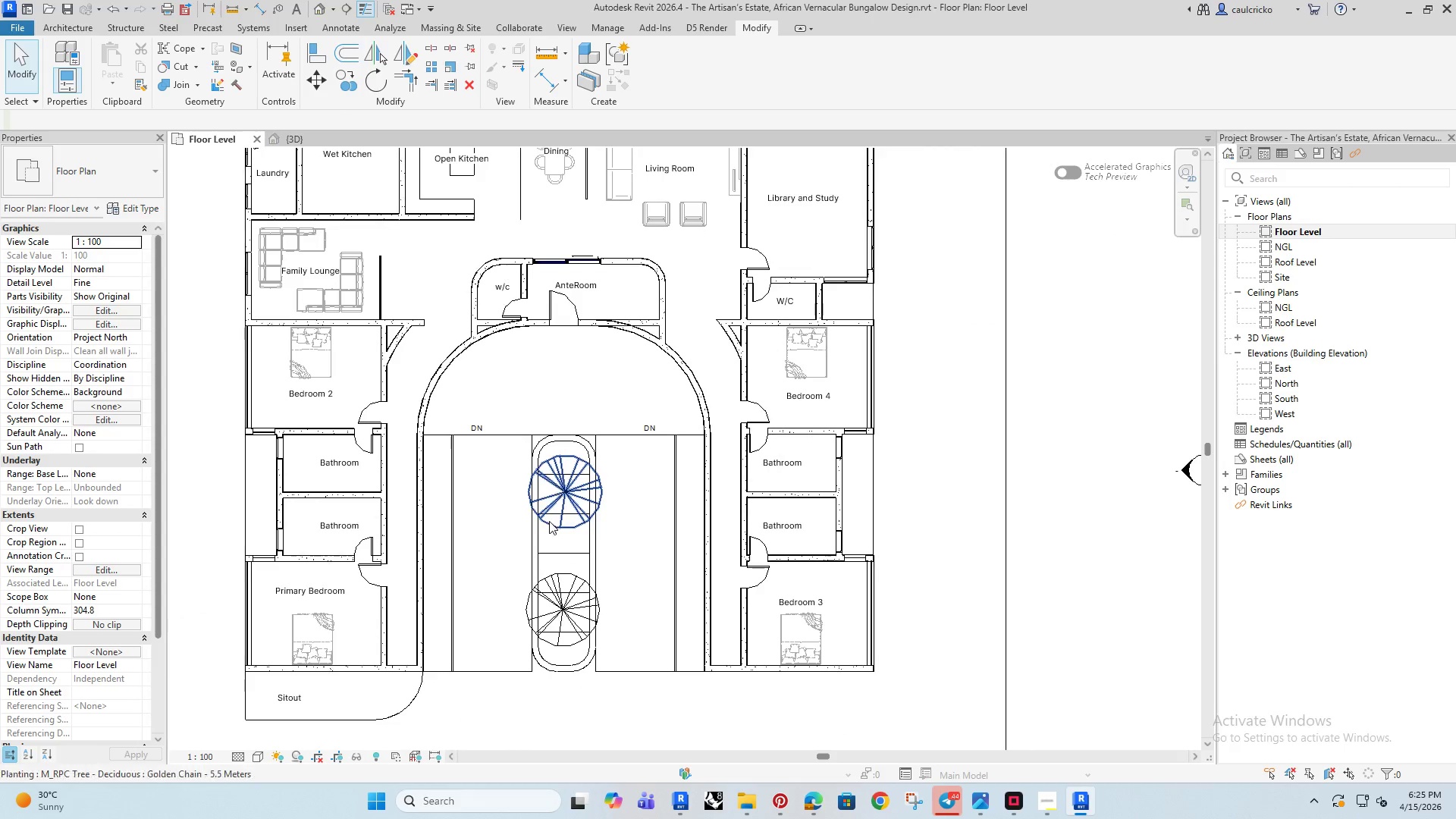 
scroll: coordinate [562, 559], scroll_direction: down, amount: 5.0
 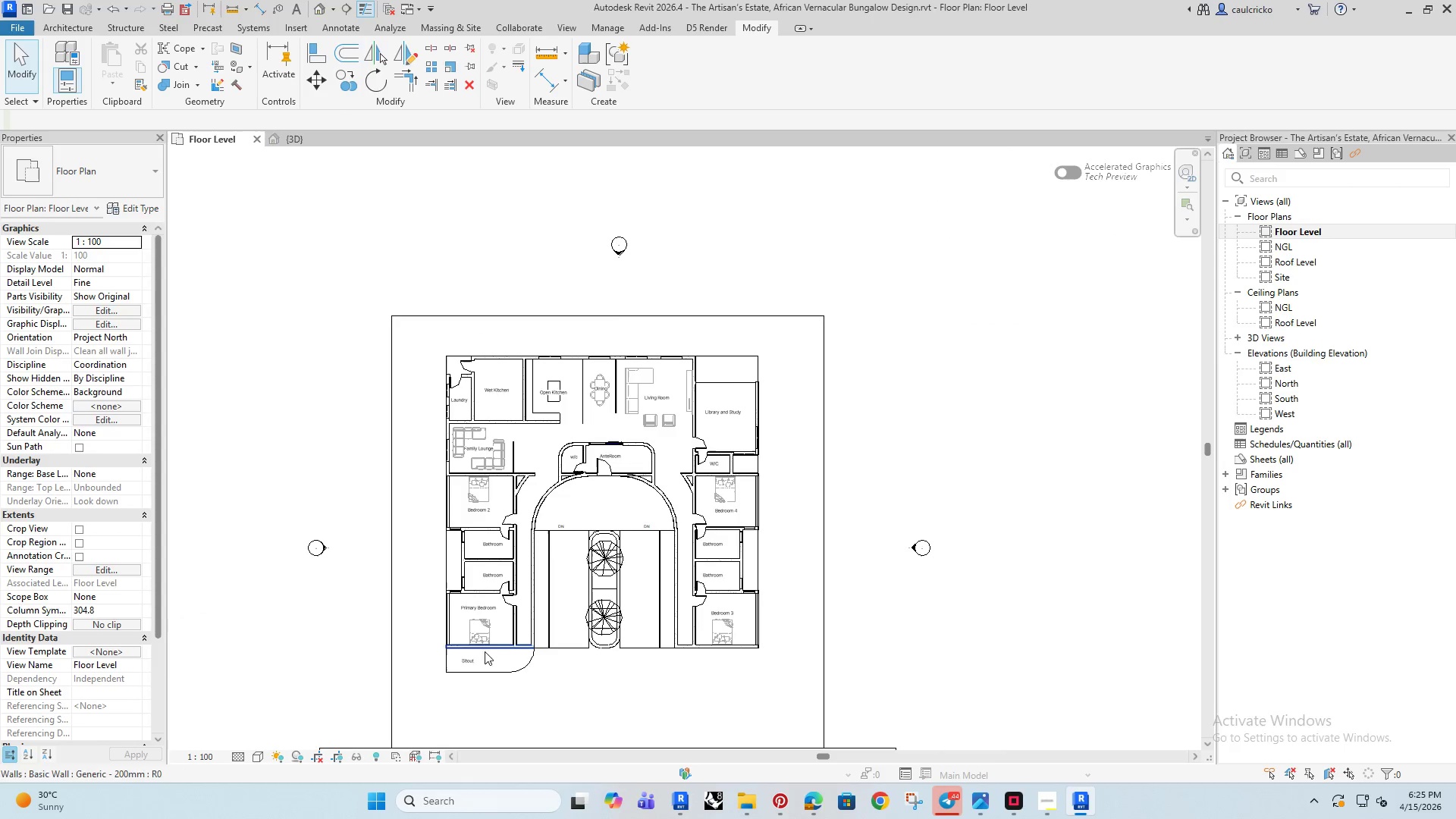 
left_click([468, 664])
 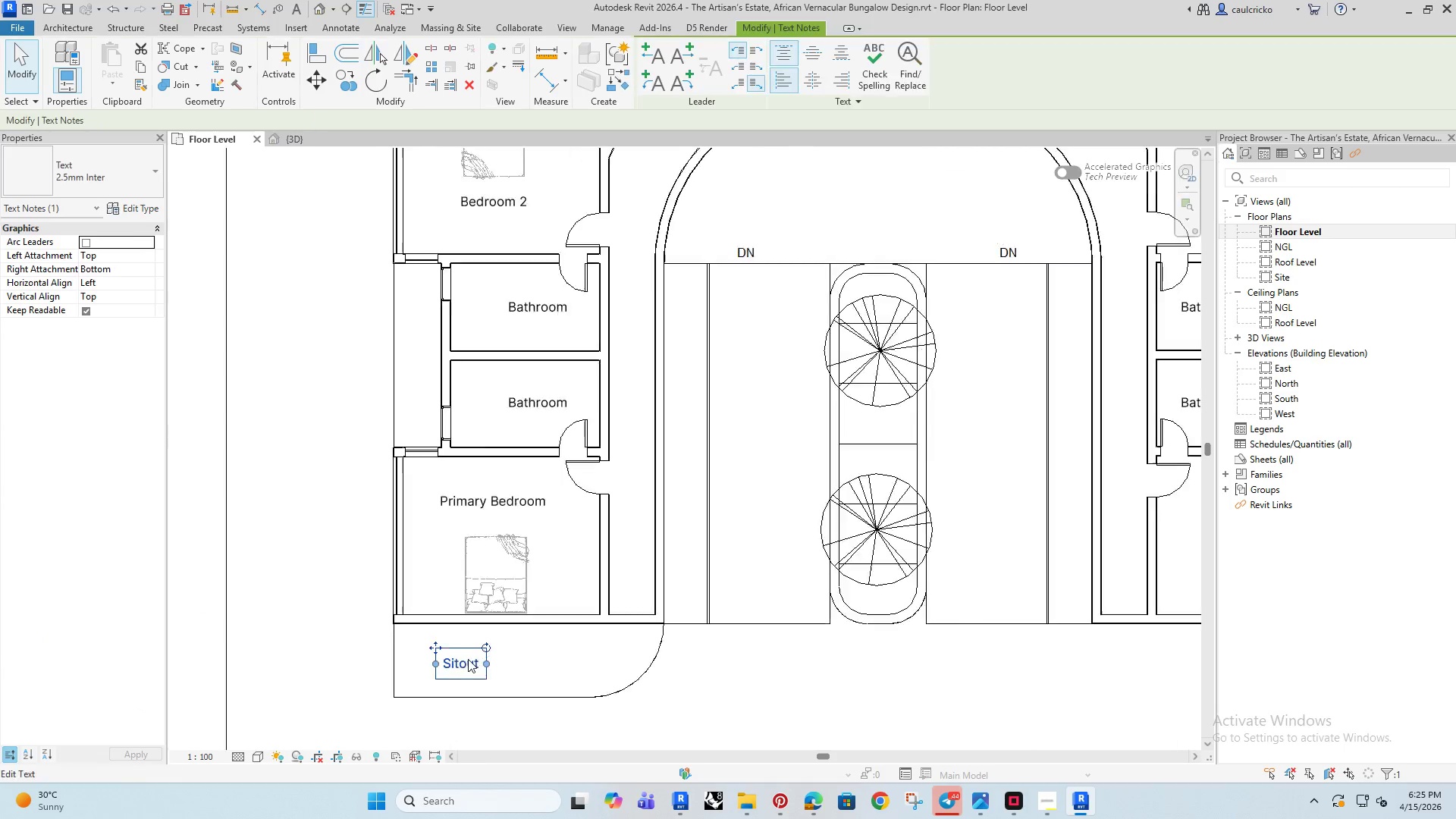 
scroll: coordinate [468, 661], scroll_direction: up, amount: 5.0
 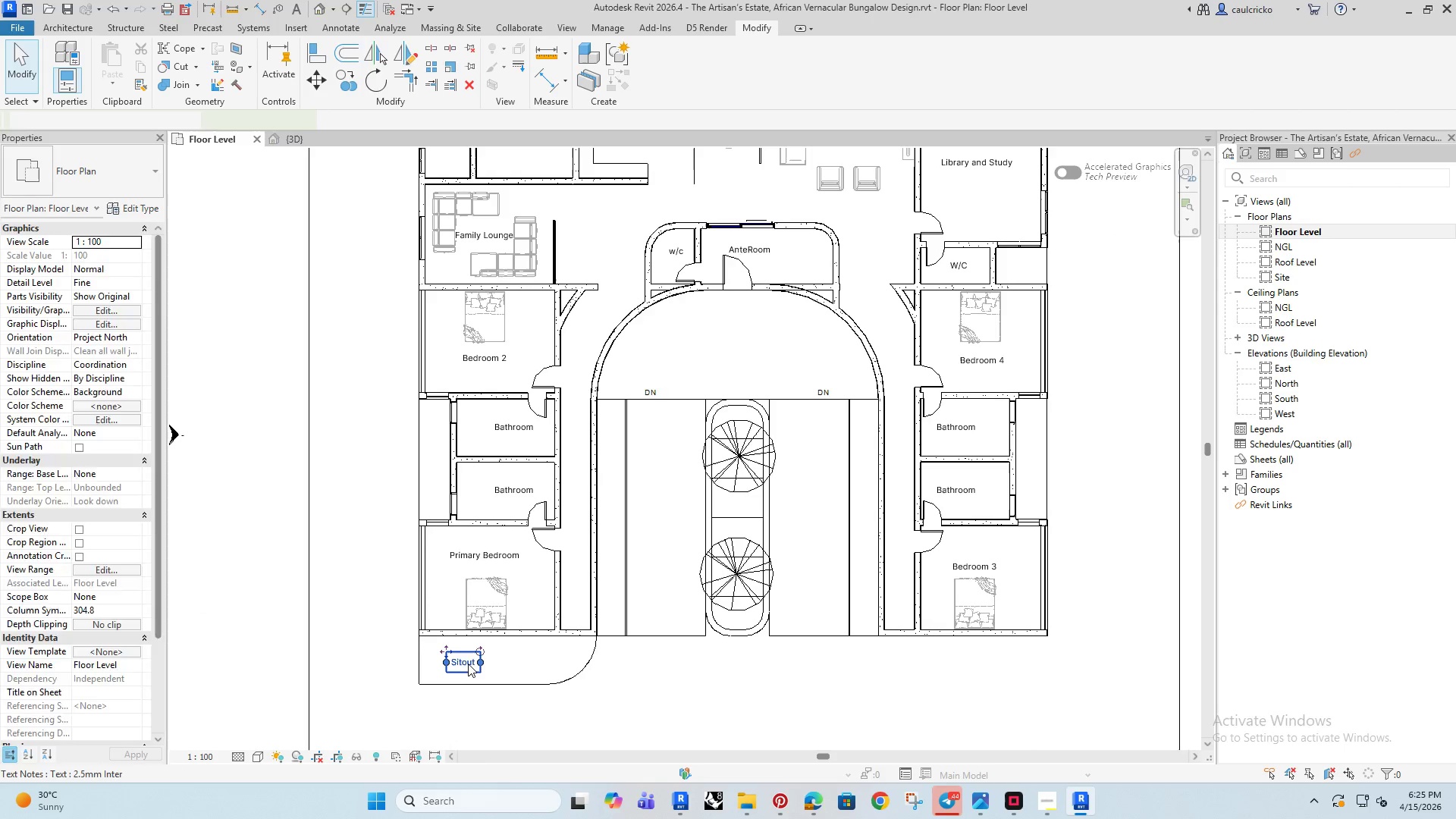 
key(ArrowRight)
 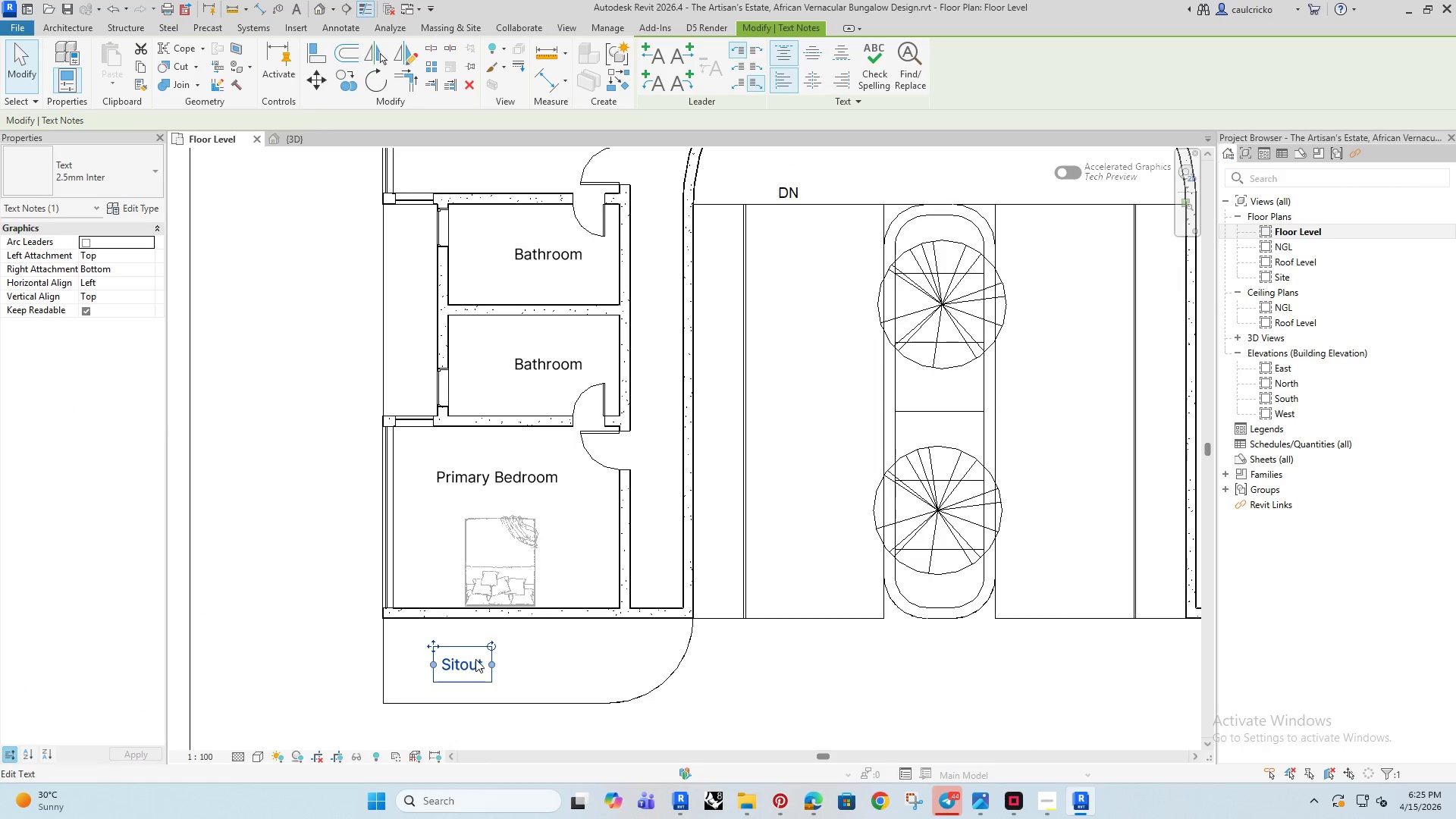 
key(ArrowRight)
 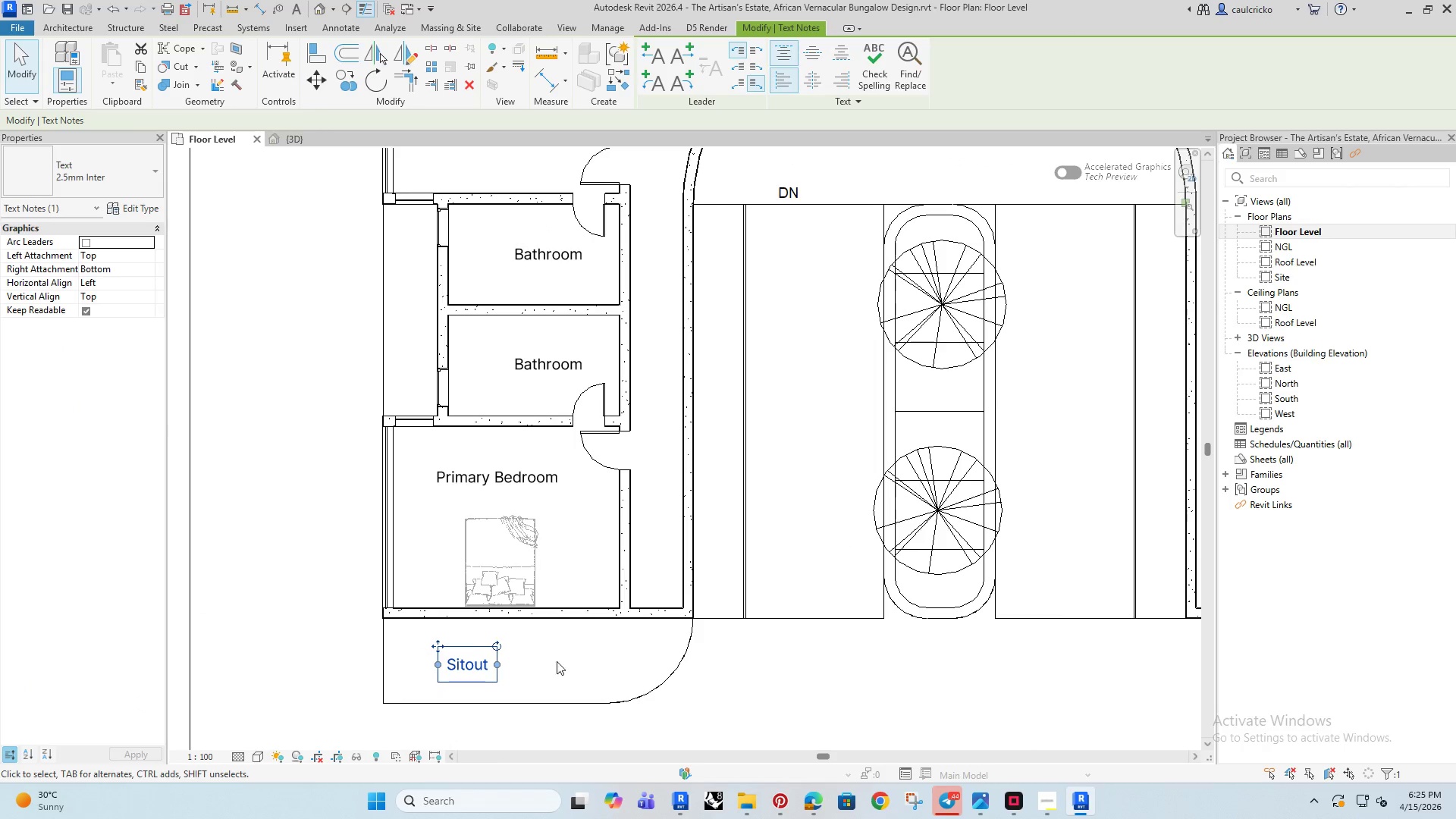 
scroll: coordinate [468, 659], scroll_direction: up, amount: 4.0
 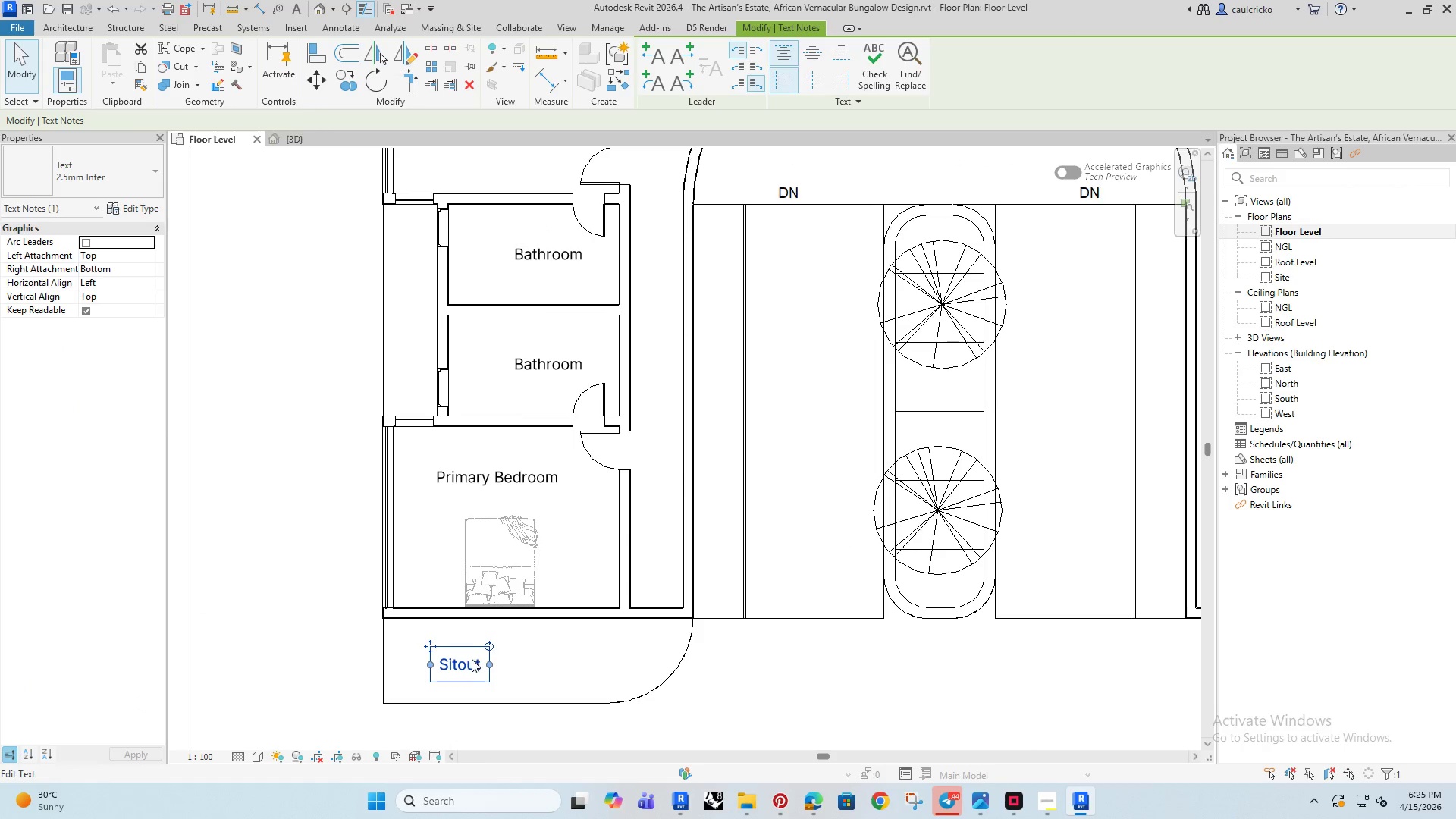 
key(ArrowRight)
 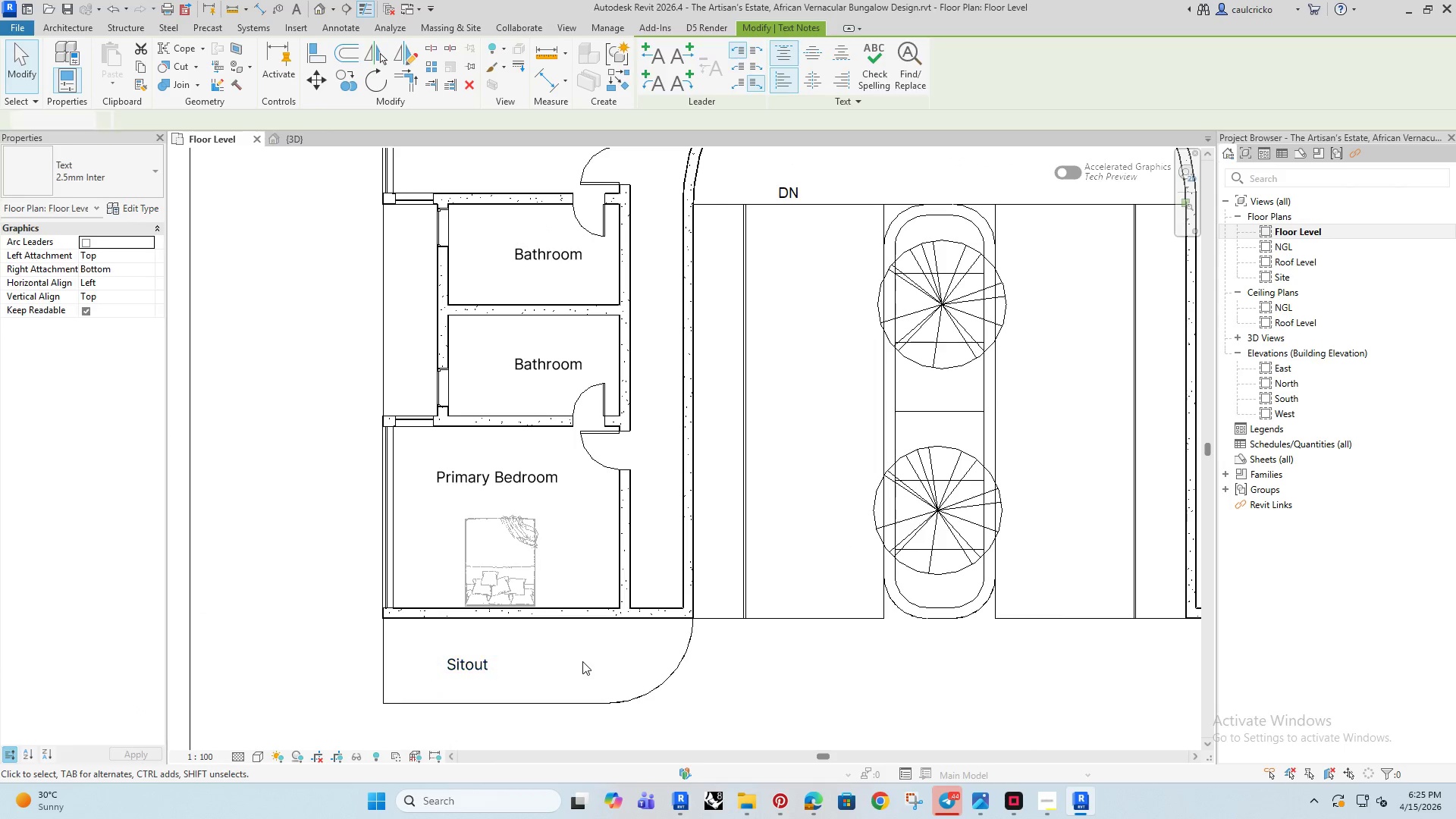 
left_click([582, 661])
 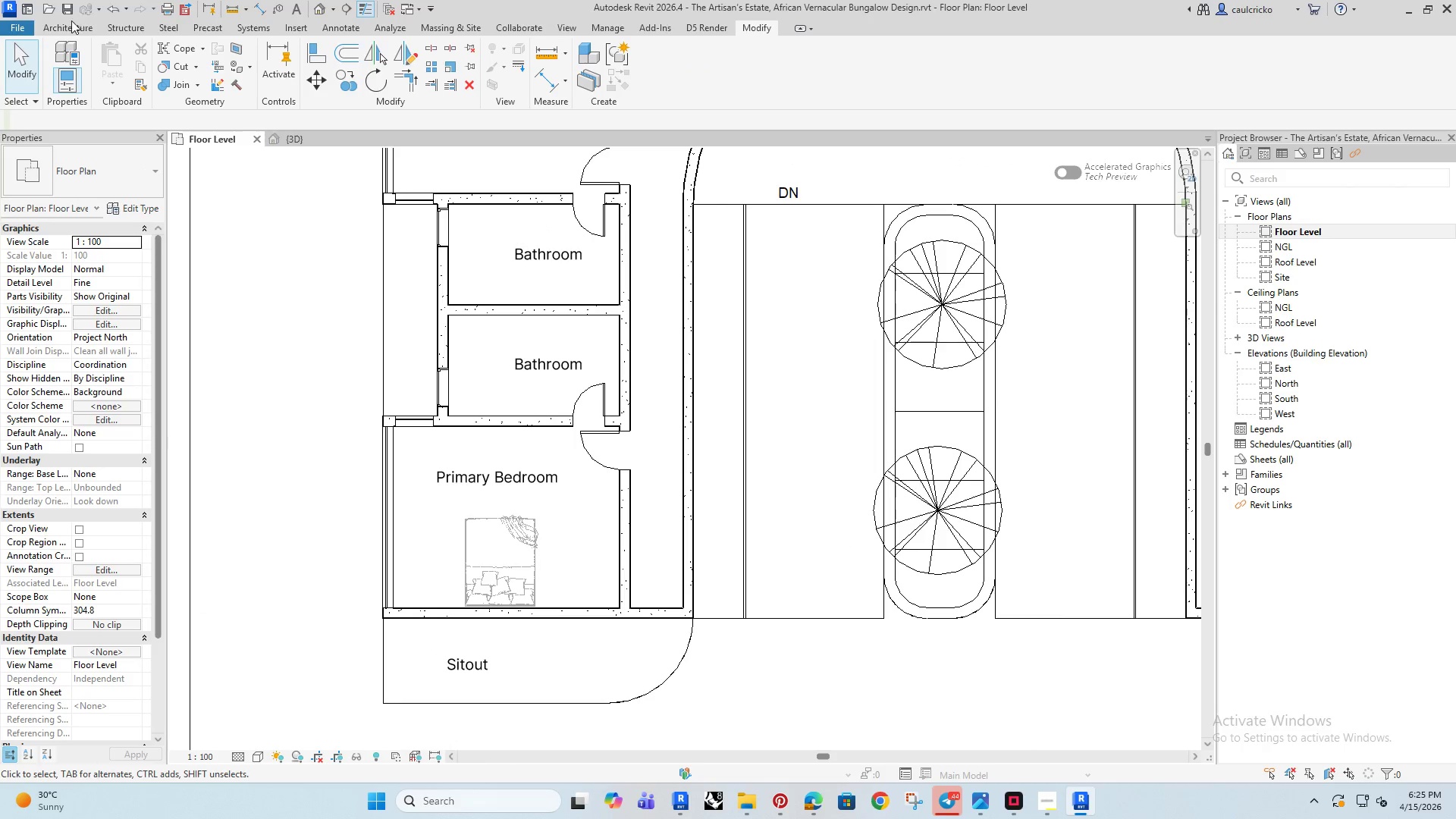 
left_click([65, 34])
 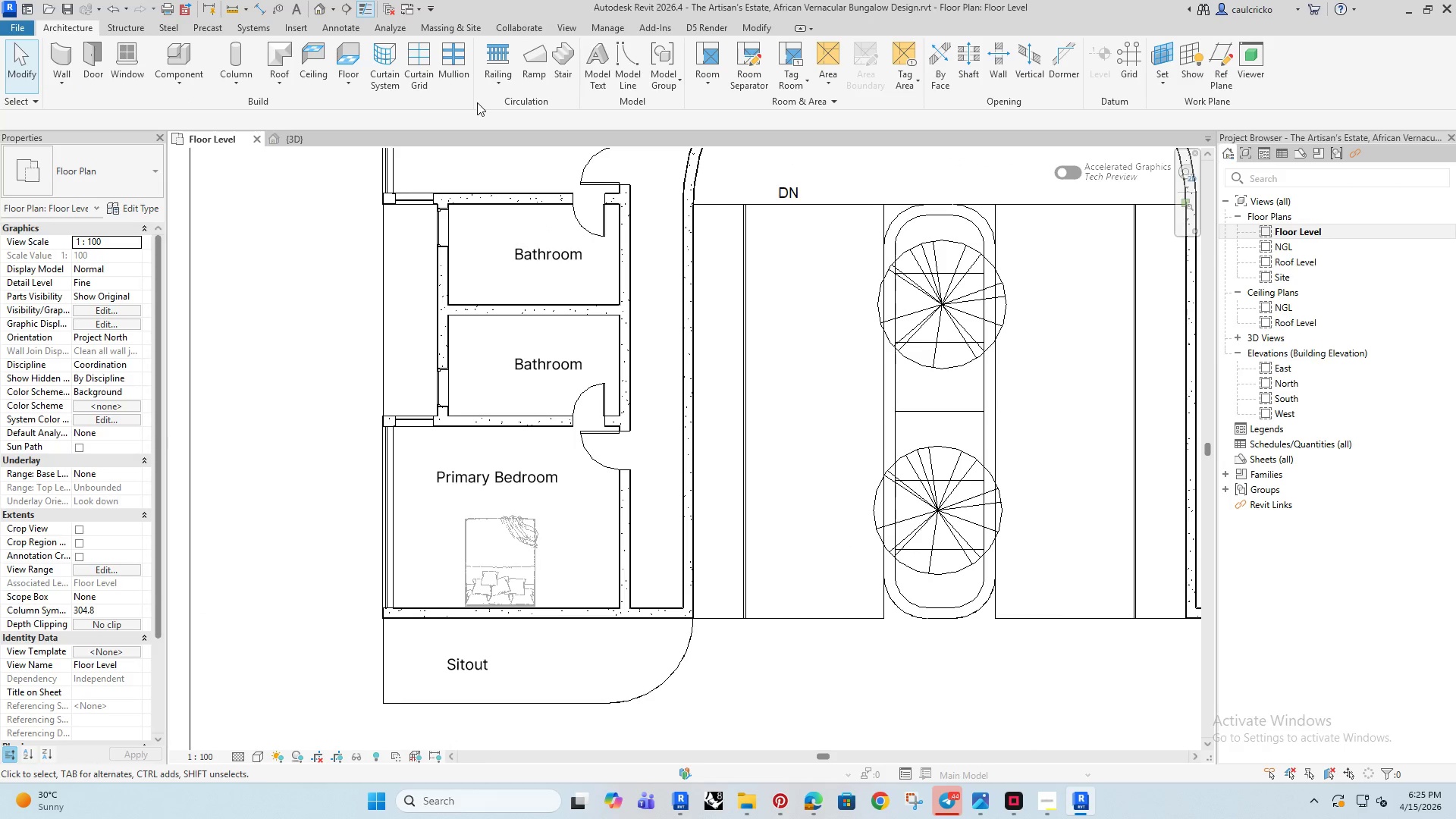 
left_click([494, 82])
 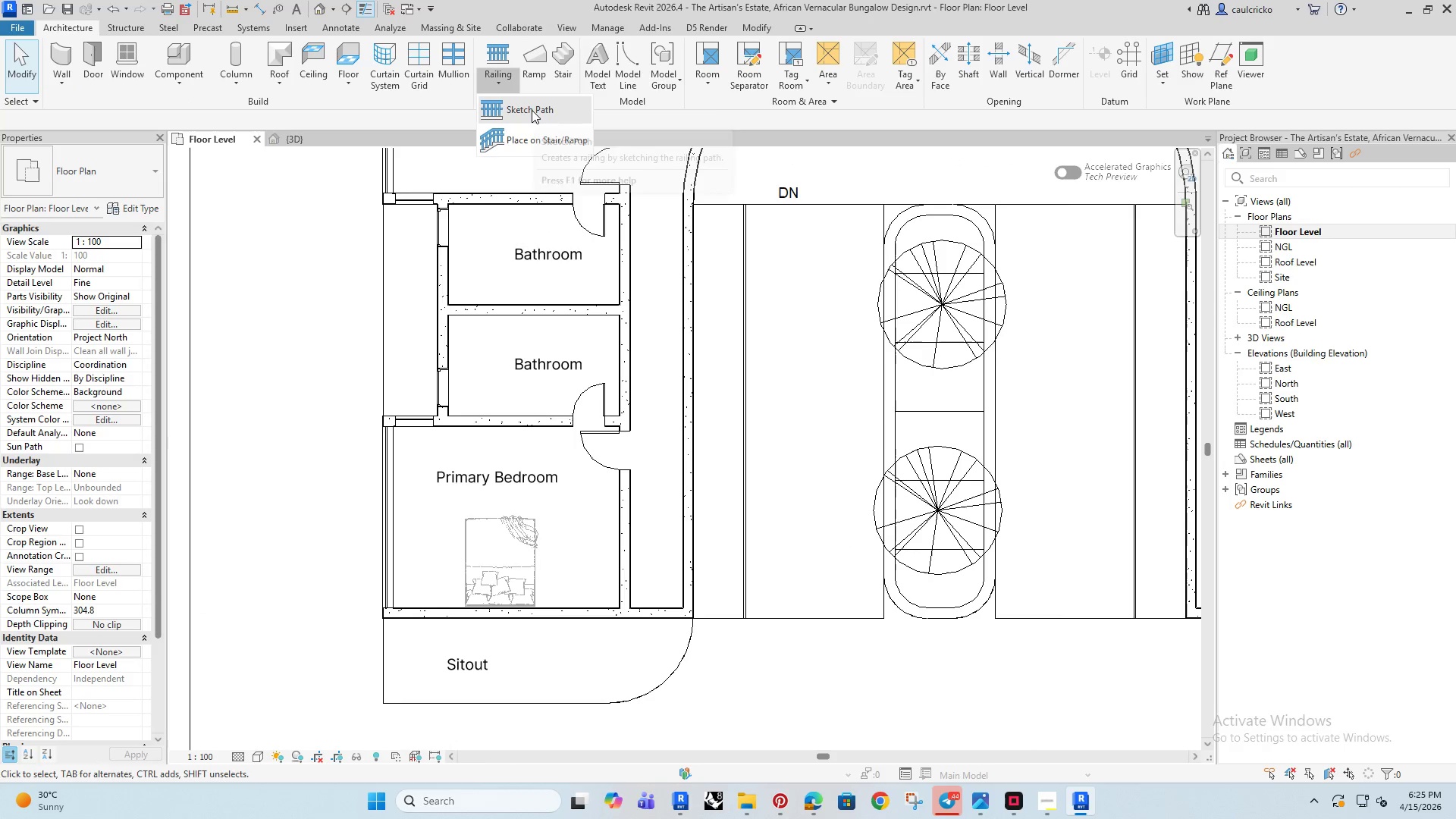 
left_click([532, 110])
 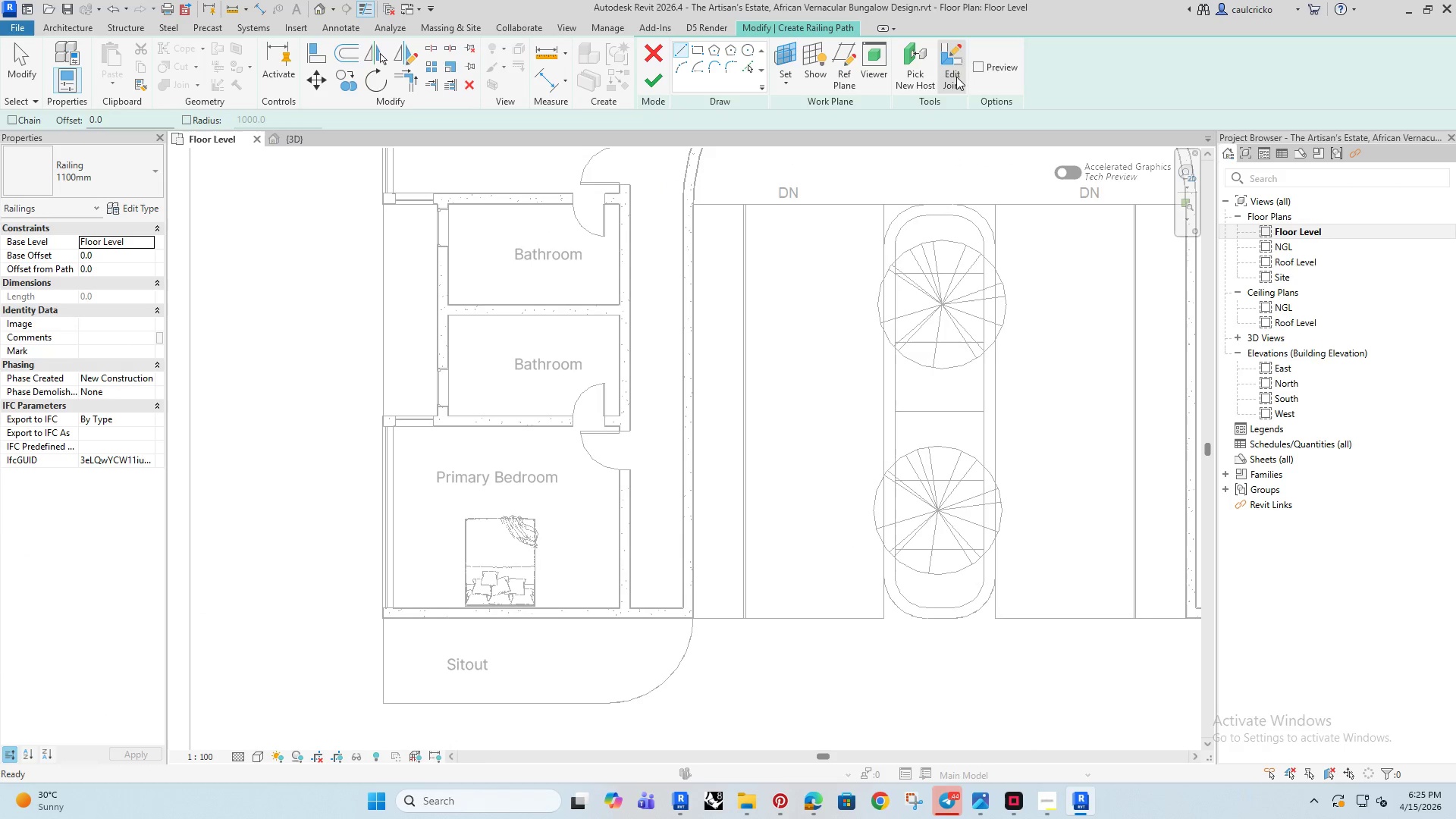 
left_click([980, 61])
 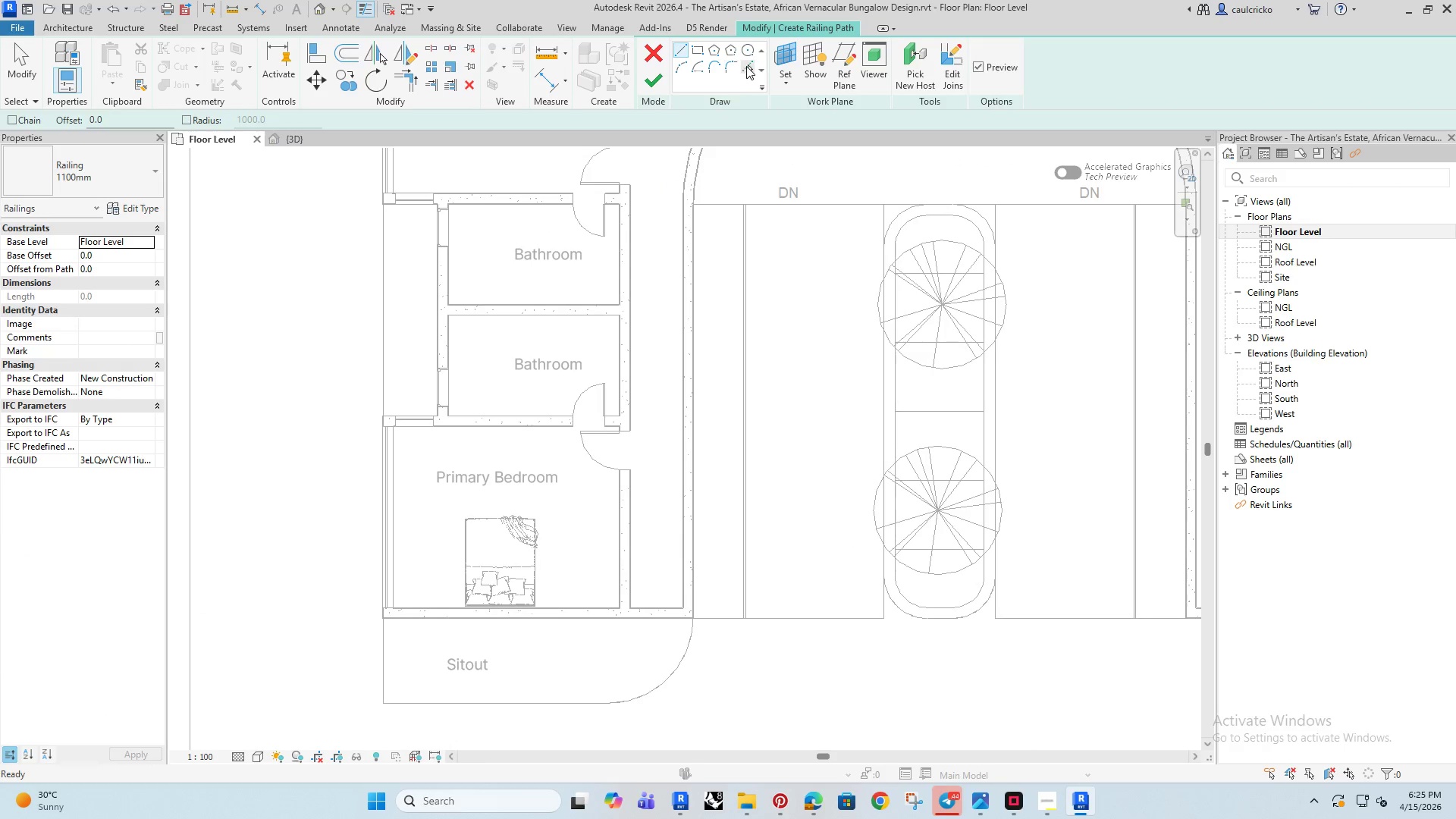 
left_click([746, 66])
 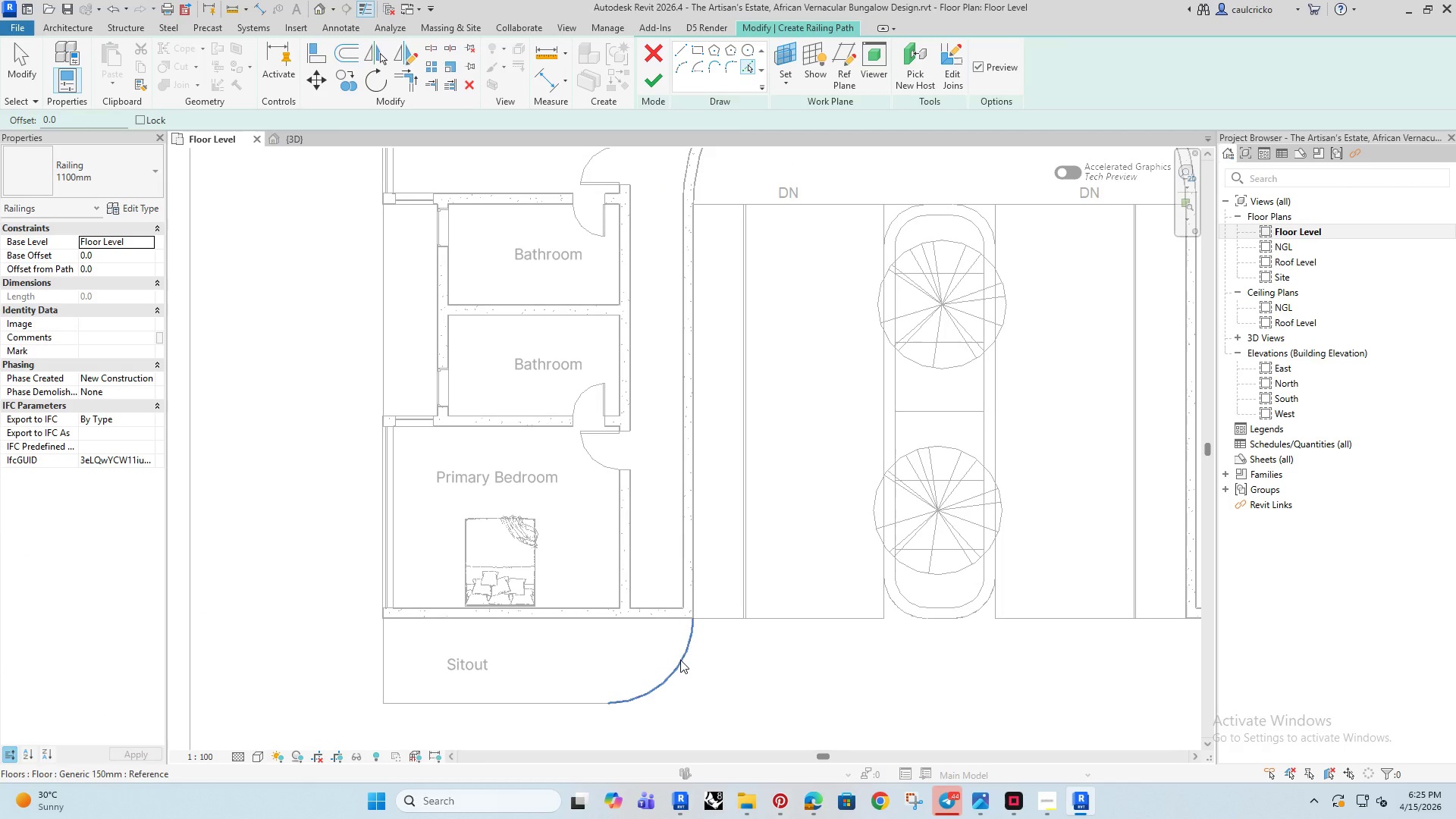 
left_click([680, 660])
 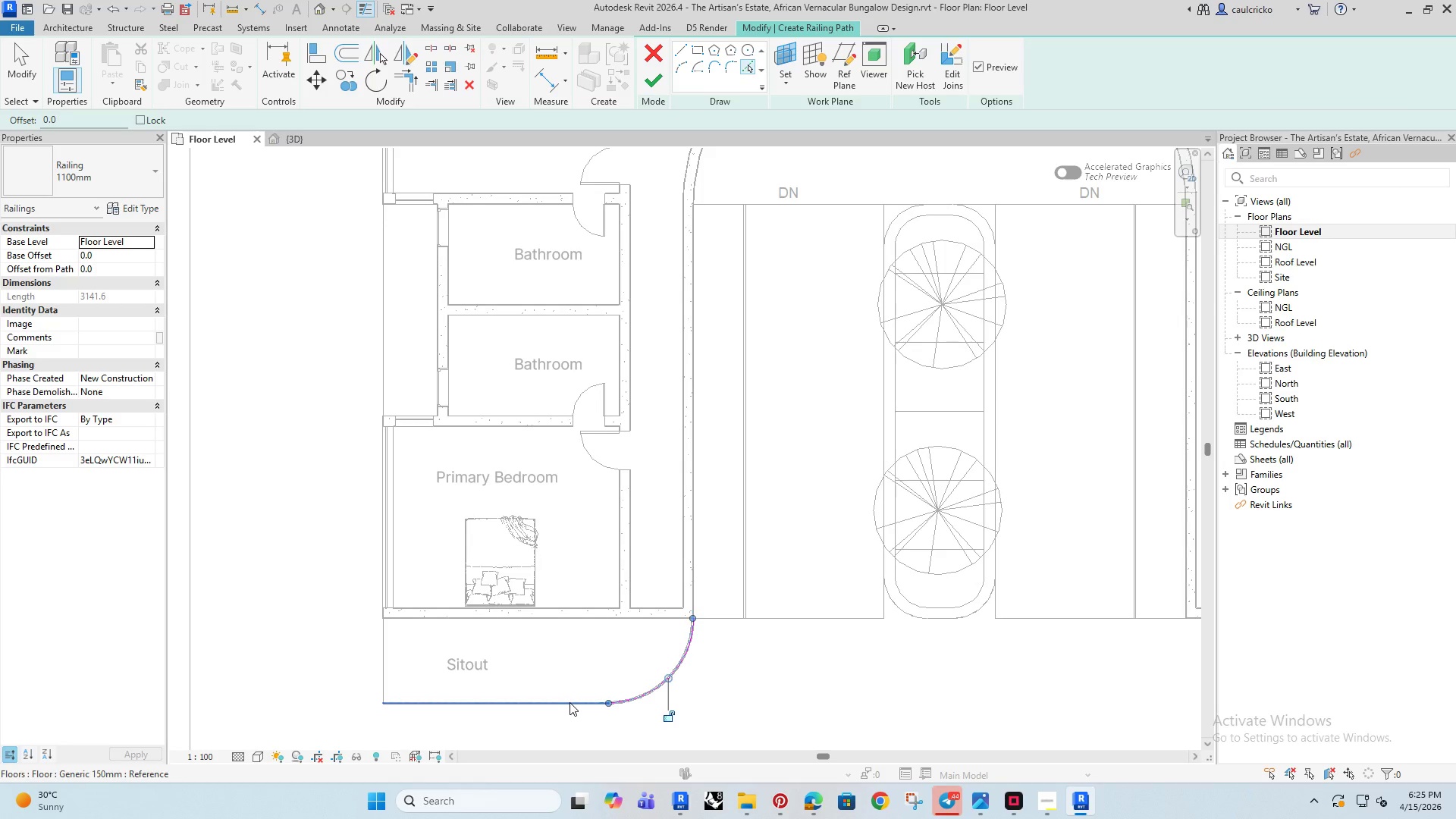 
left_click([570, 702])
 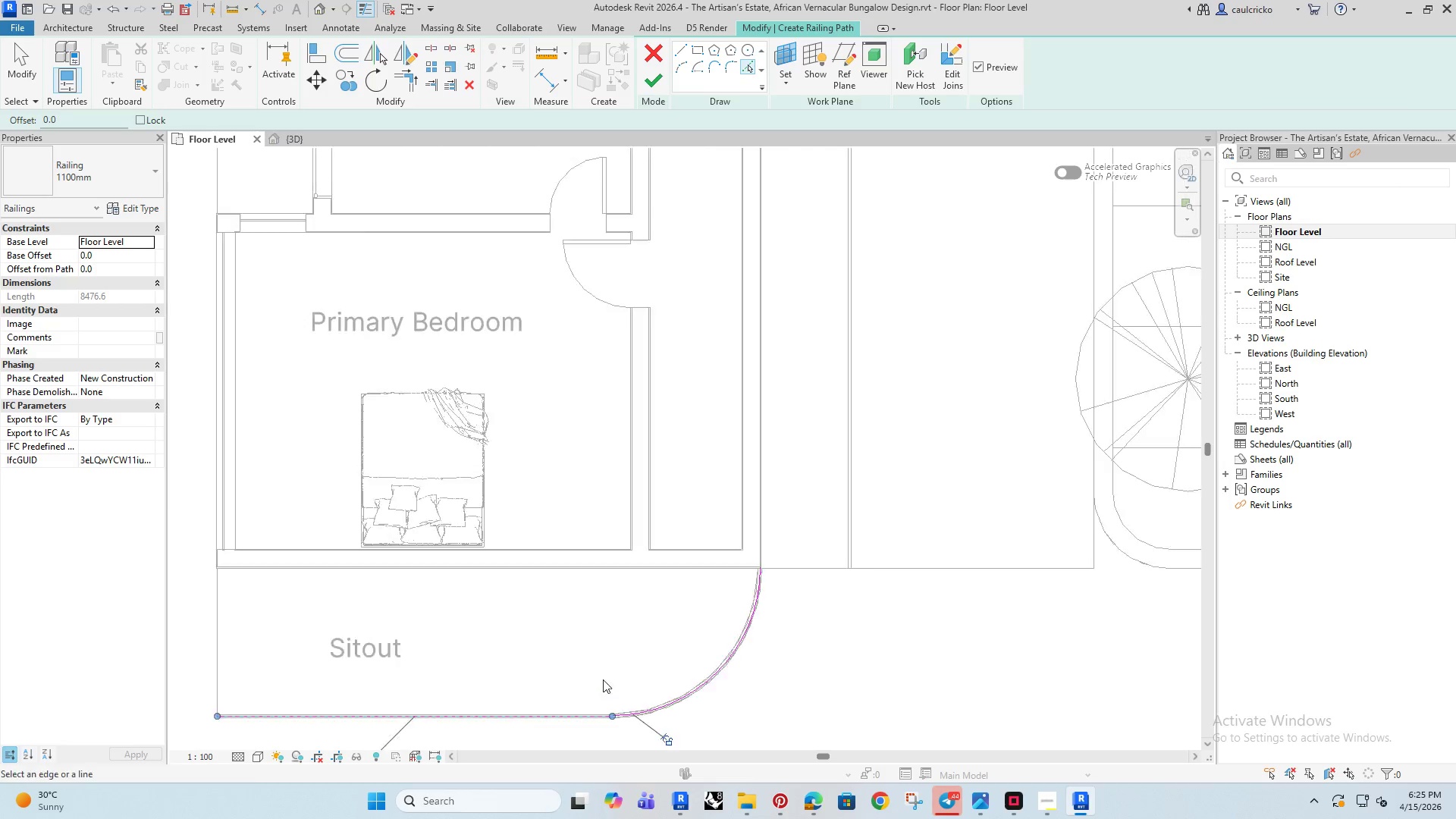 
scroll: coordinate [603, 679], scroll_direction: up, amount: 6.0
 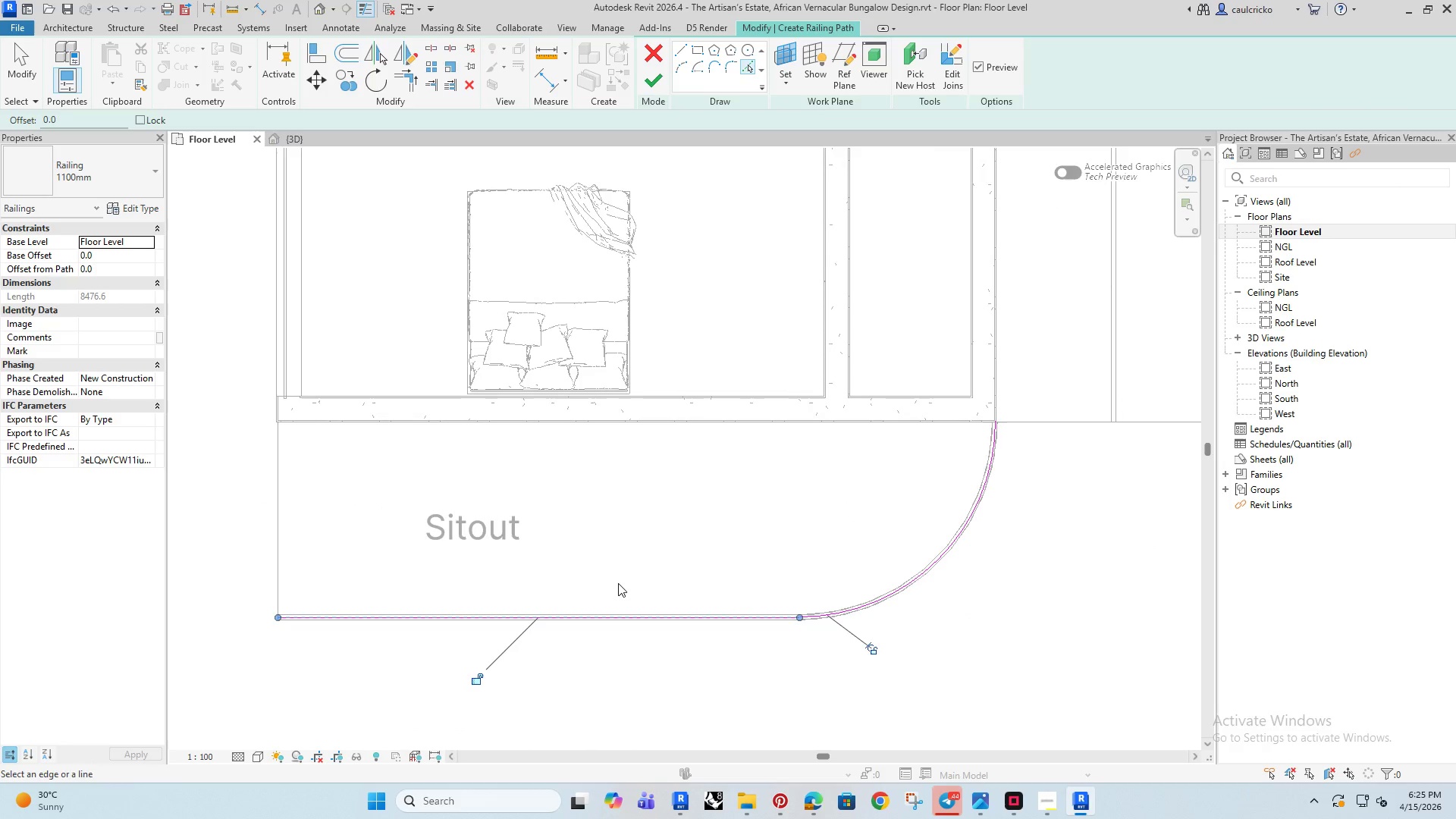 
key(Escape)
 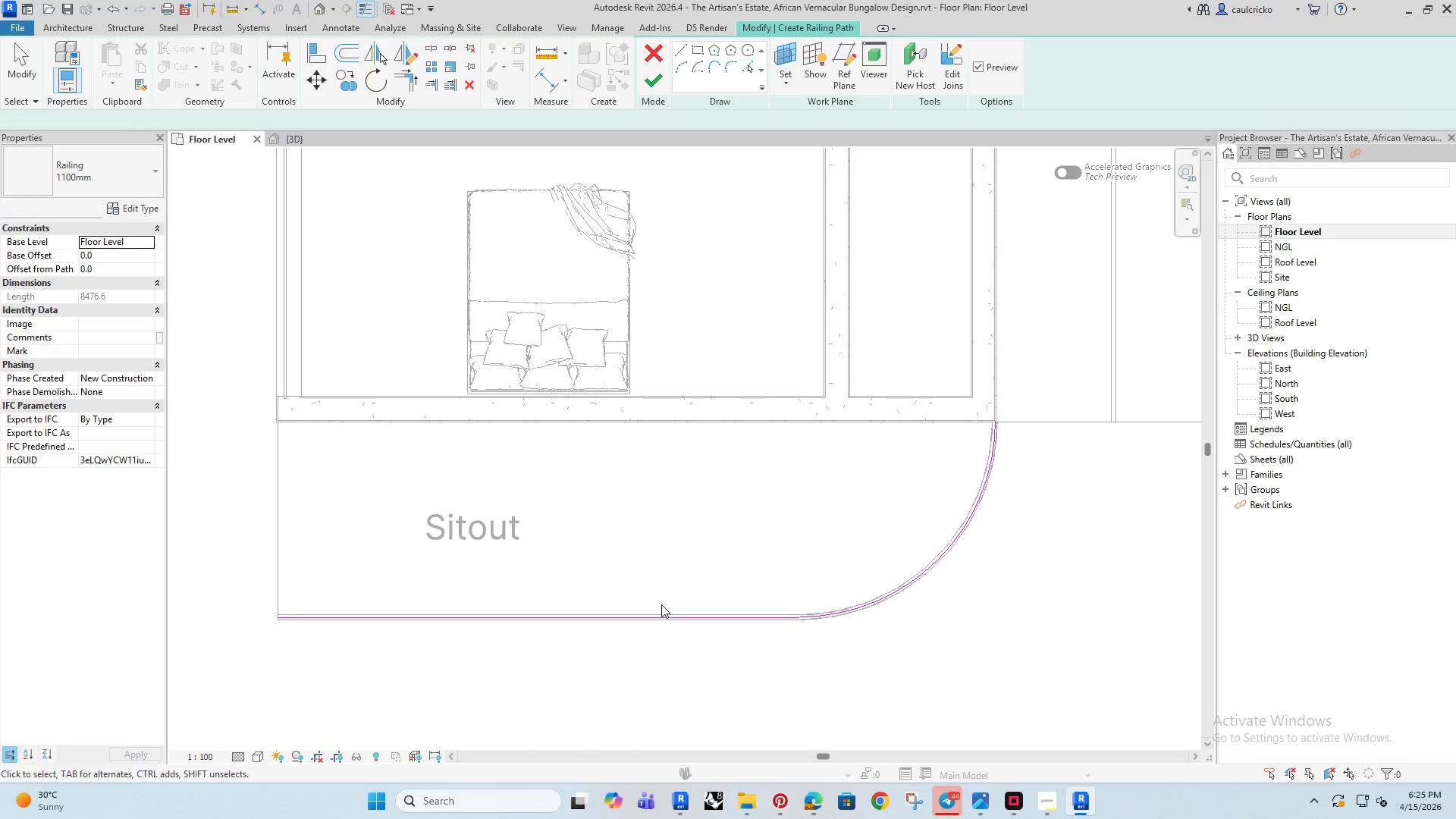 
left_click([659, 619])
 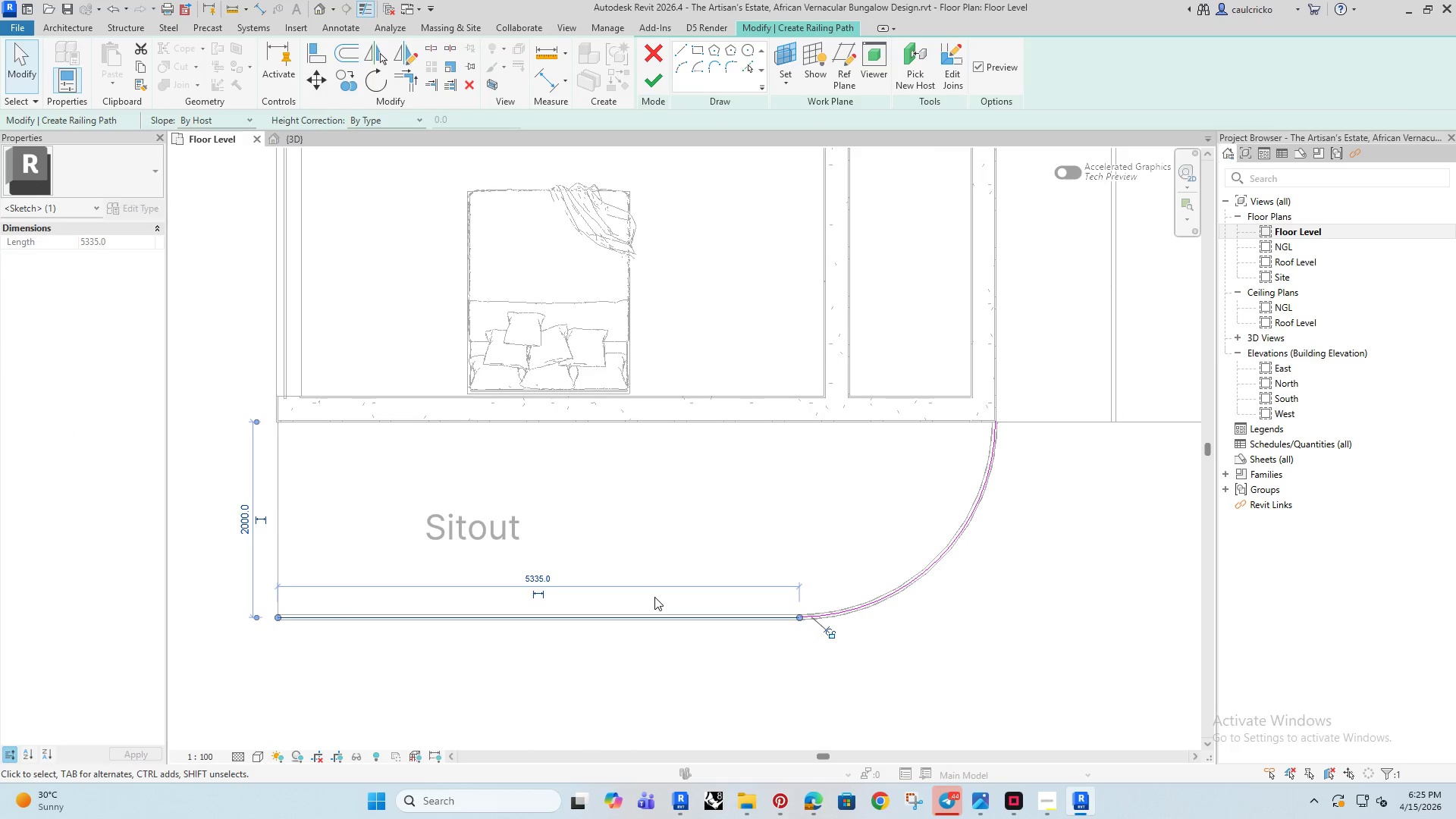 
key(ArrowUp)
 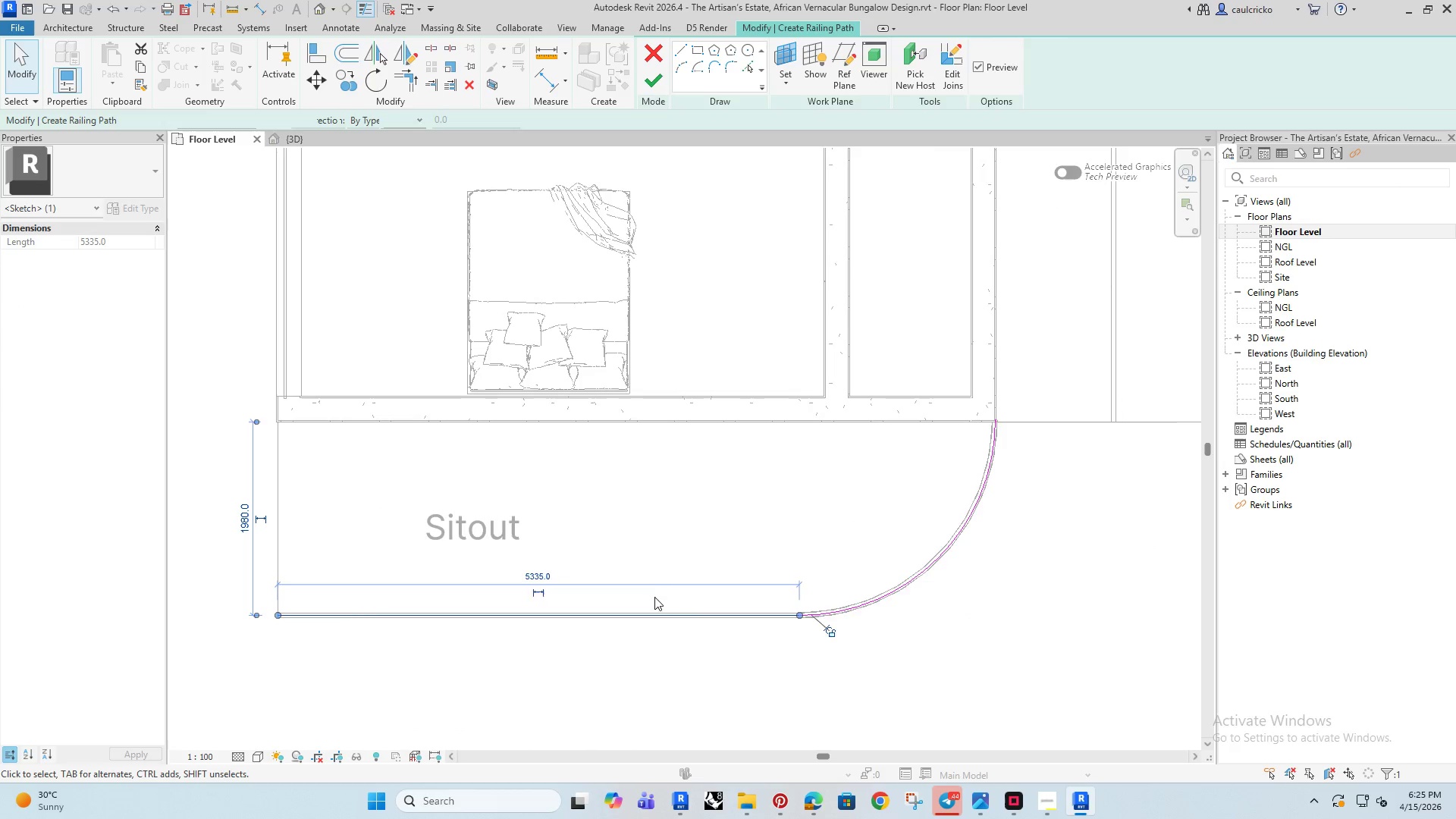 
left_click([782, 508])
 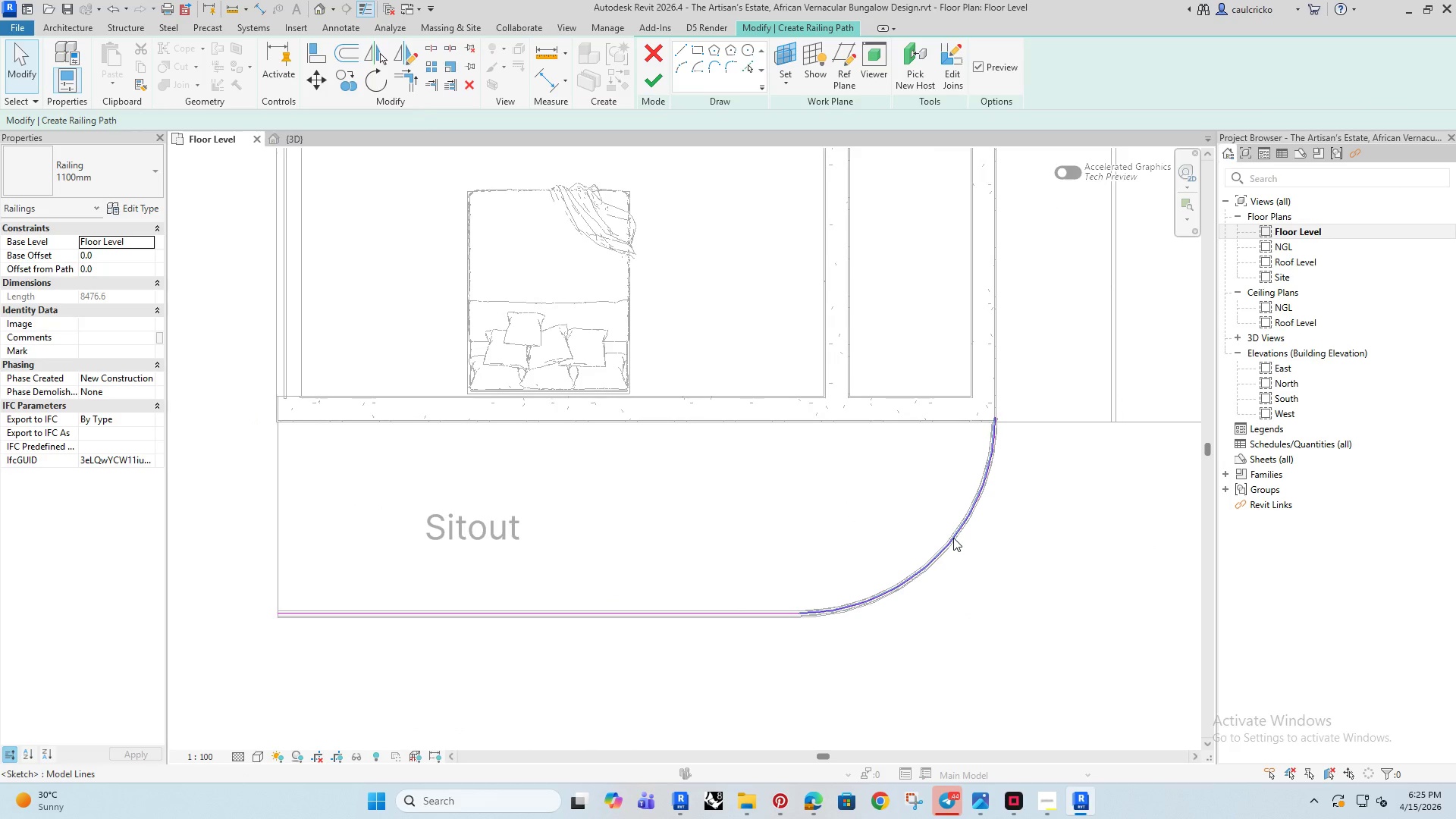 
double_click([953, 538])
 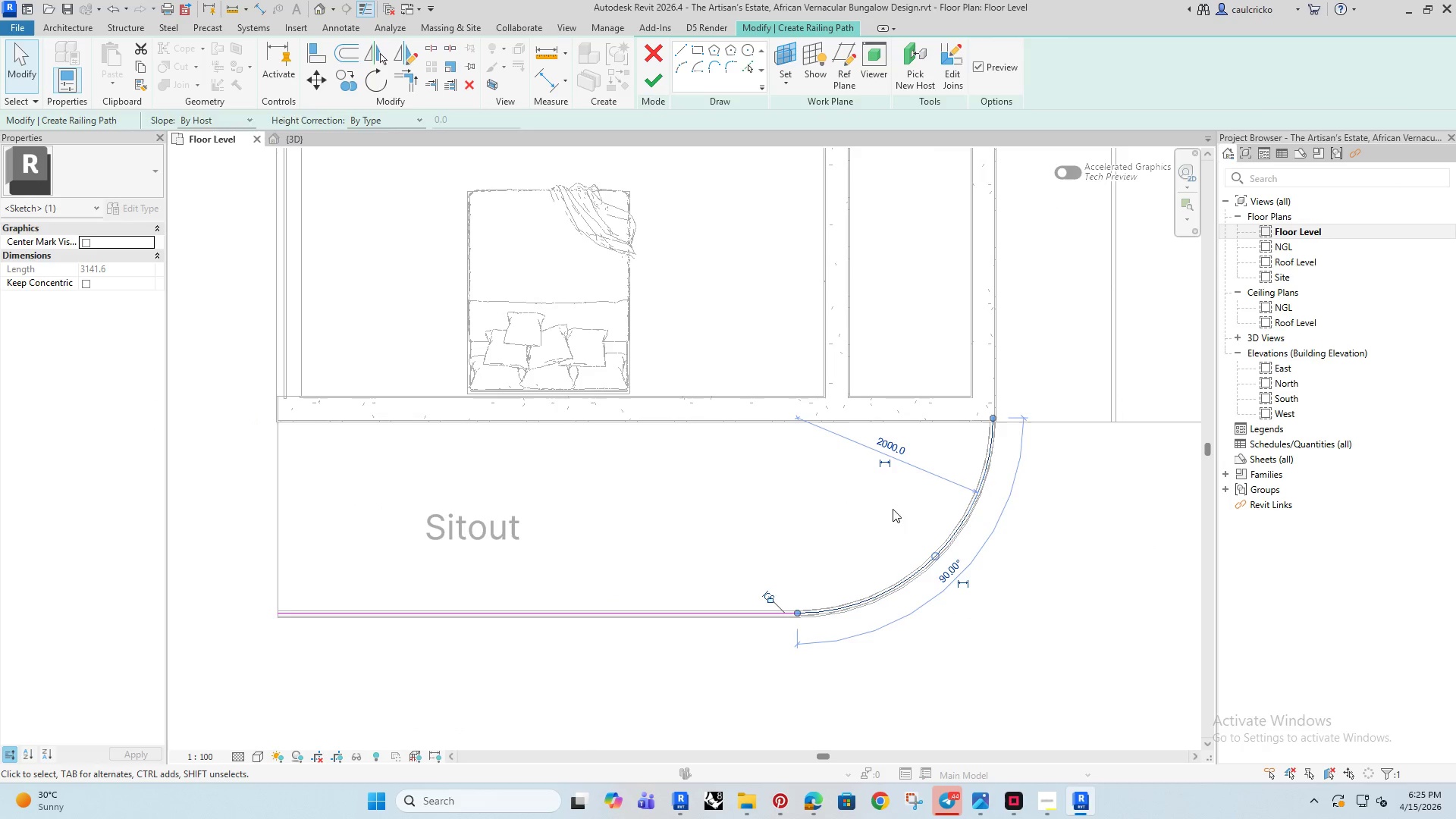 
key(ArrowLeft)
 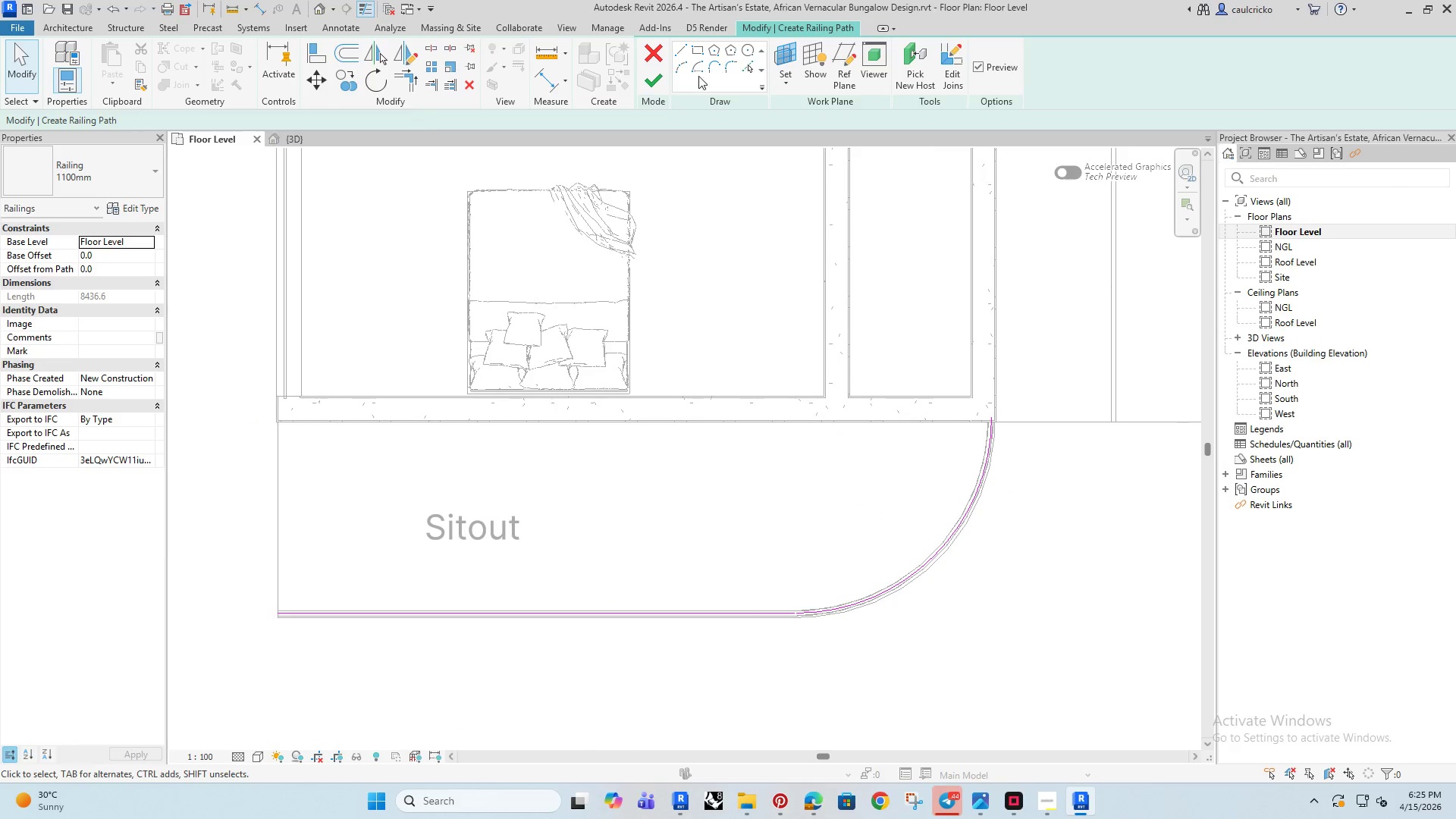 
left_click([659, 74])
 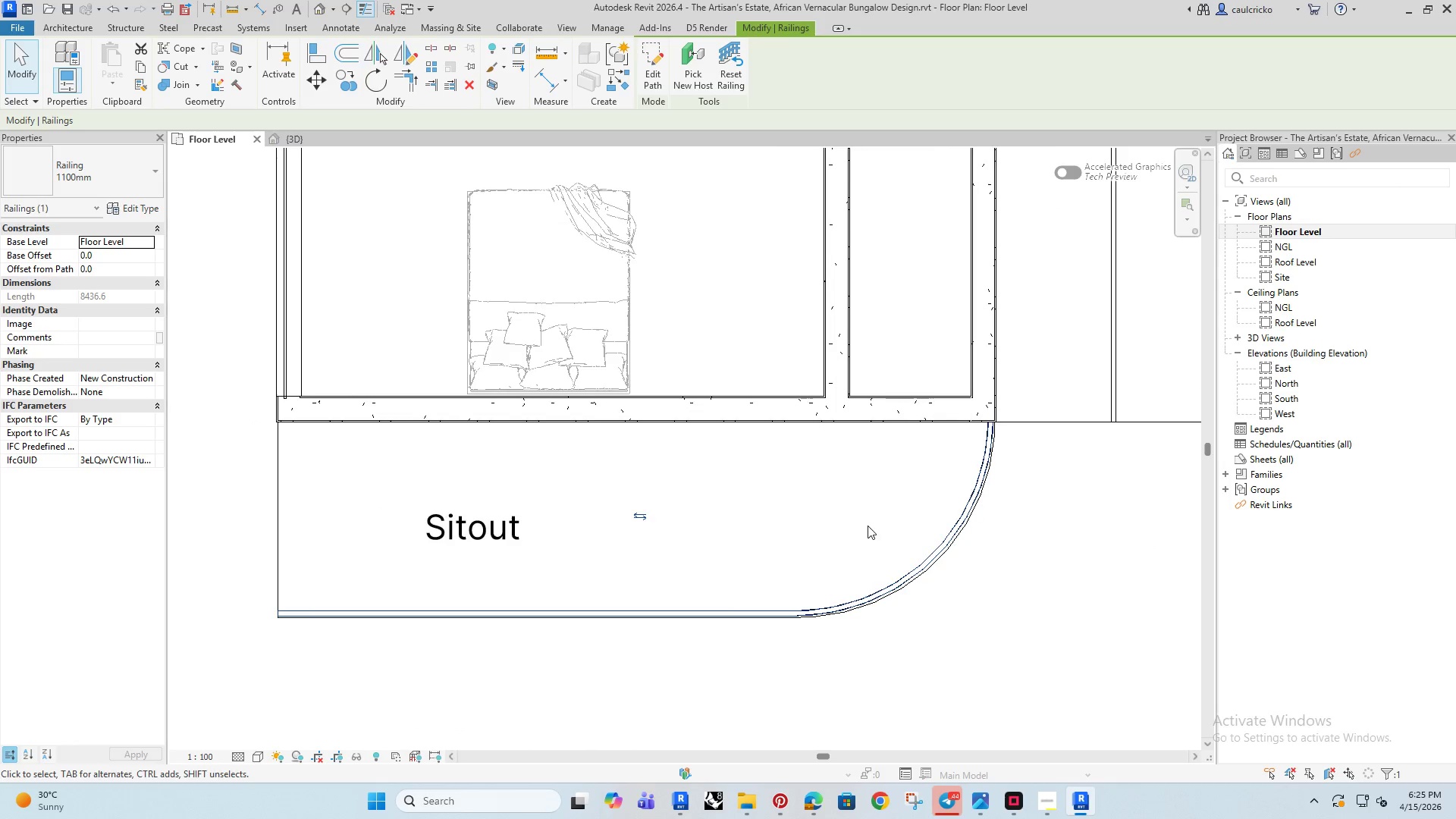 
scroll: coordinate [868, 526], scroll_direction: down, amount: 2.0
 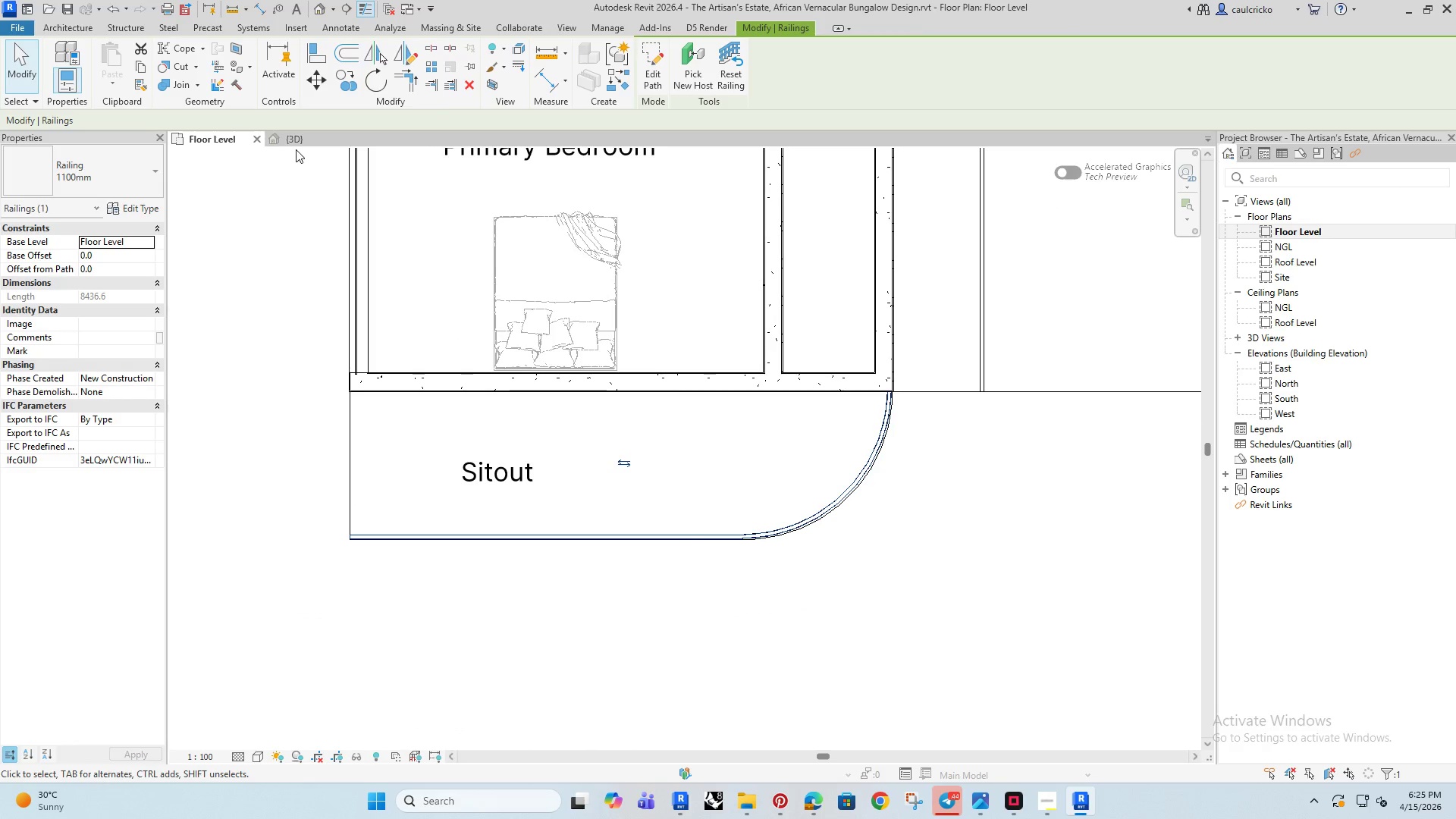 
left_click([285, 133])
 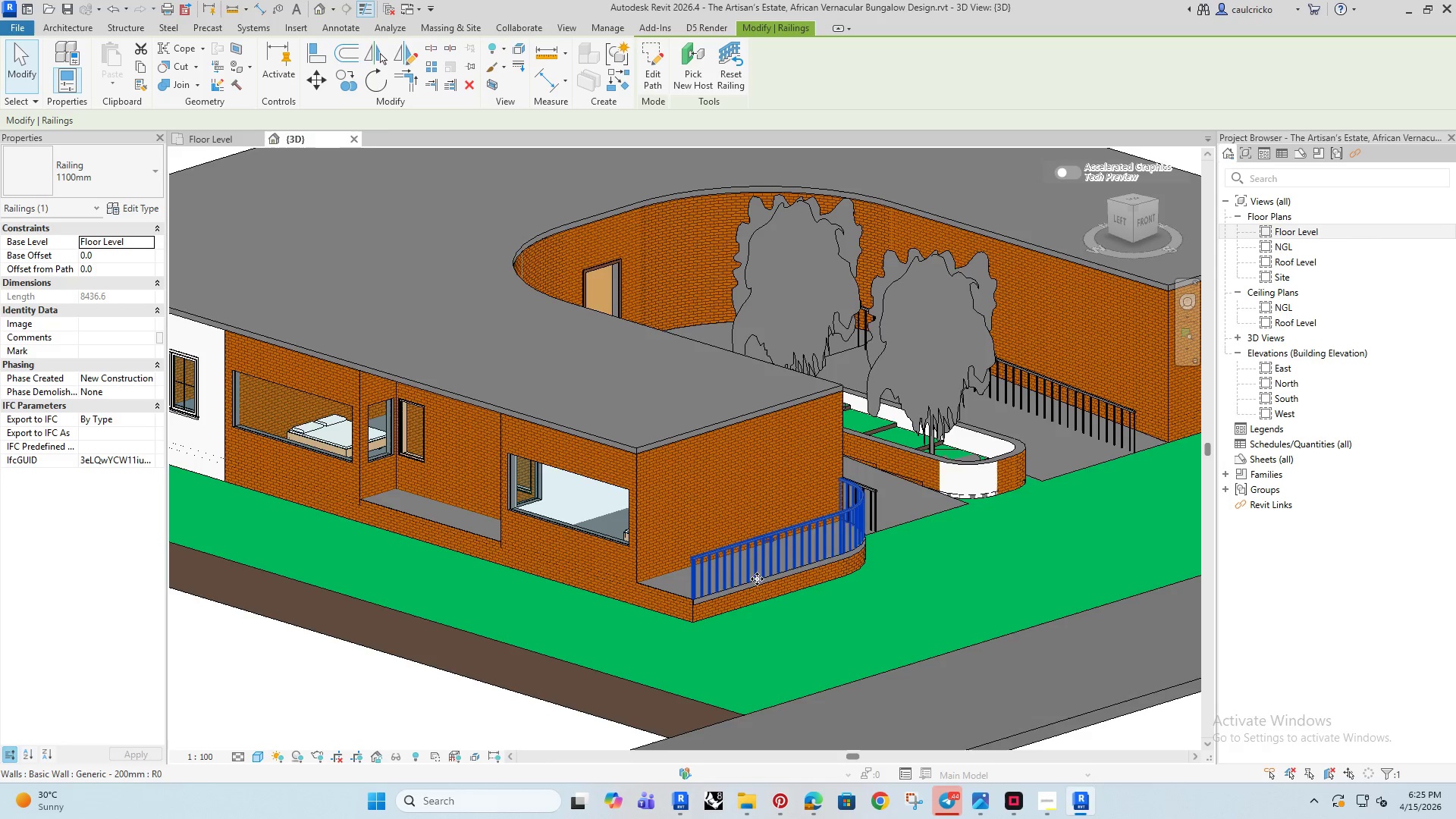 
hold_key(key=ShiftRight, duration=1.5)
 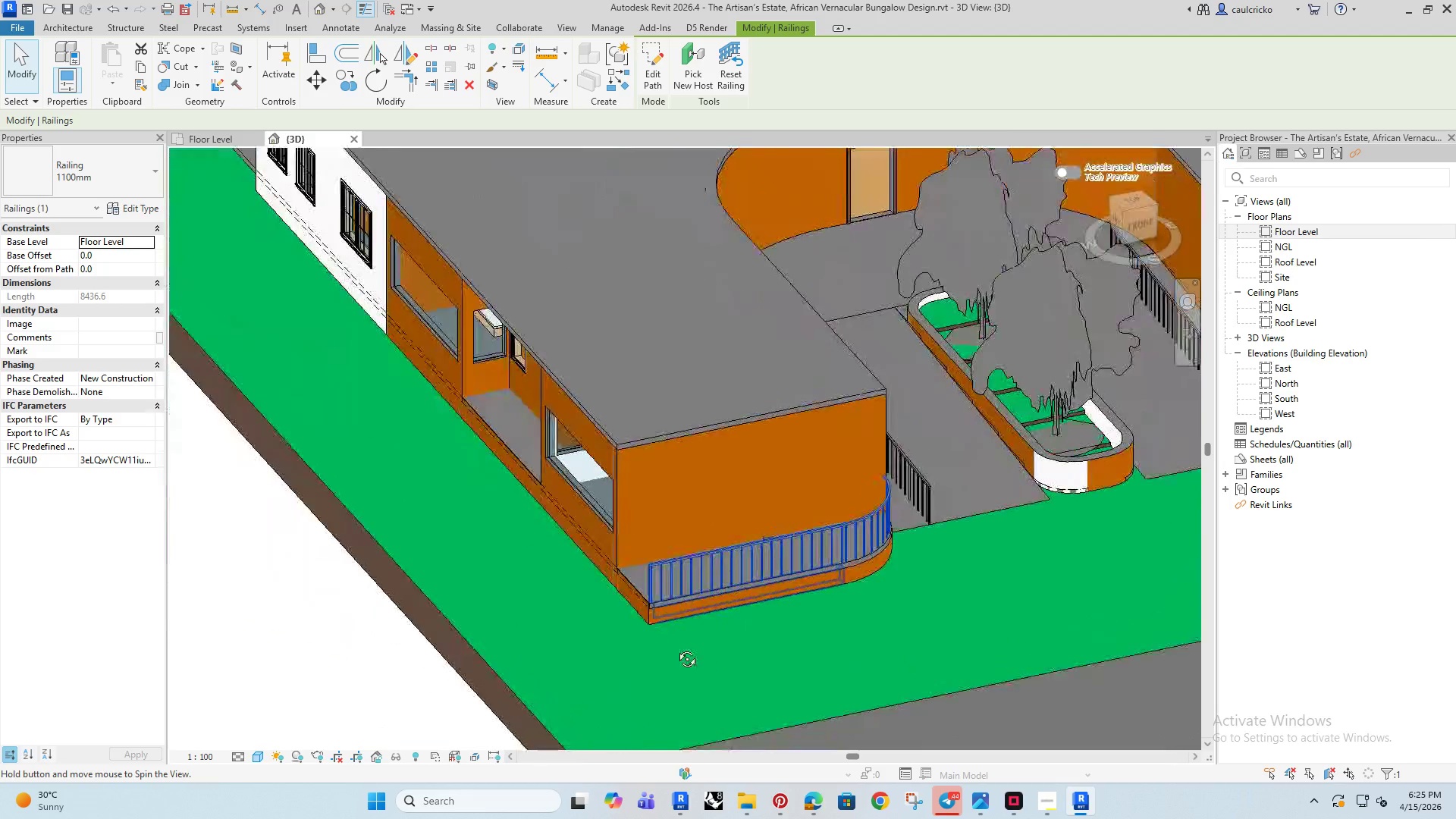 
key(Shift+ShiftRight)
 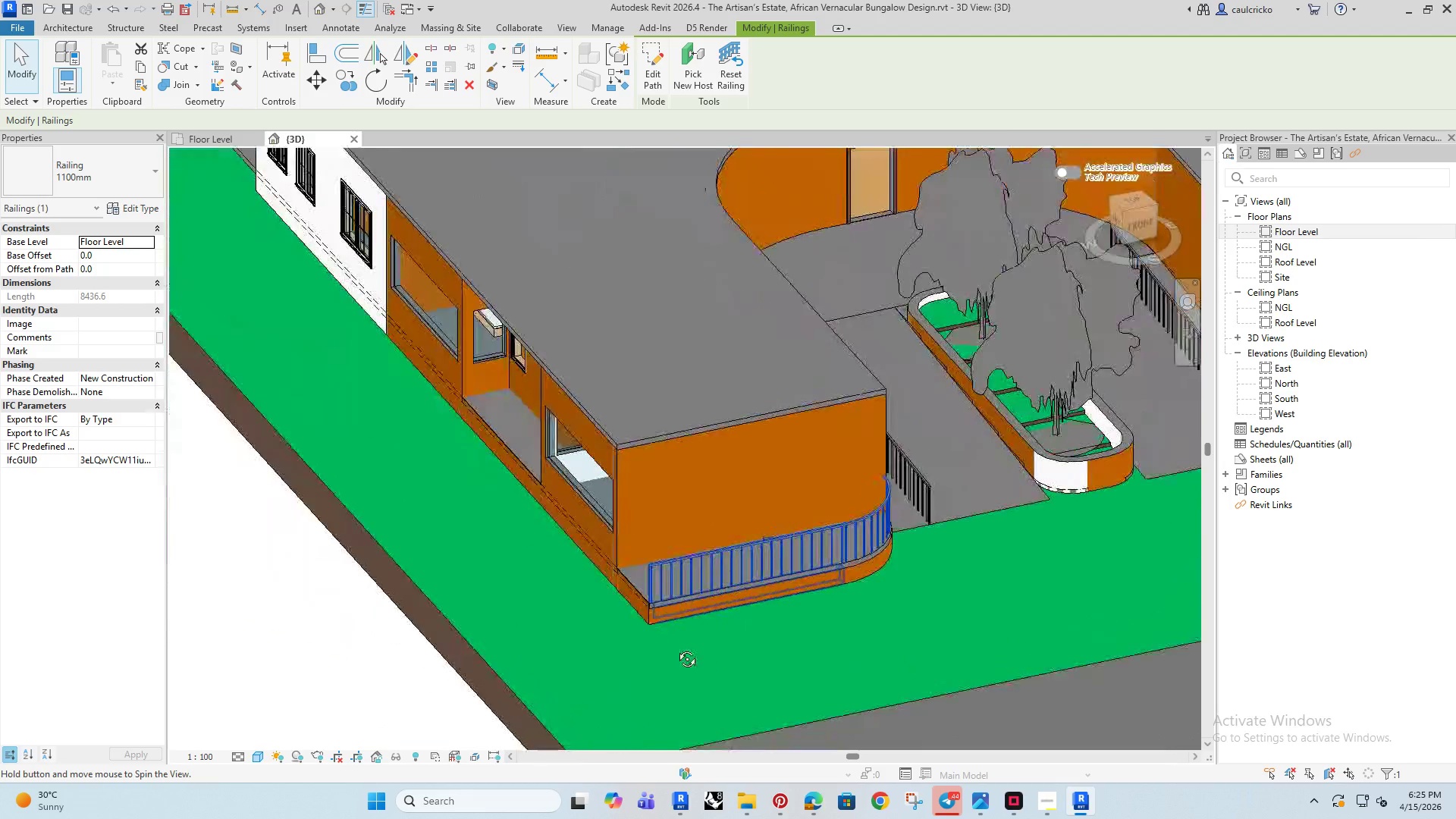 
key(Shift+ShiftRight)
 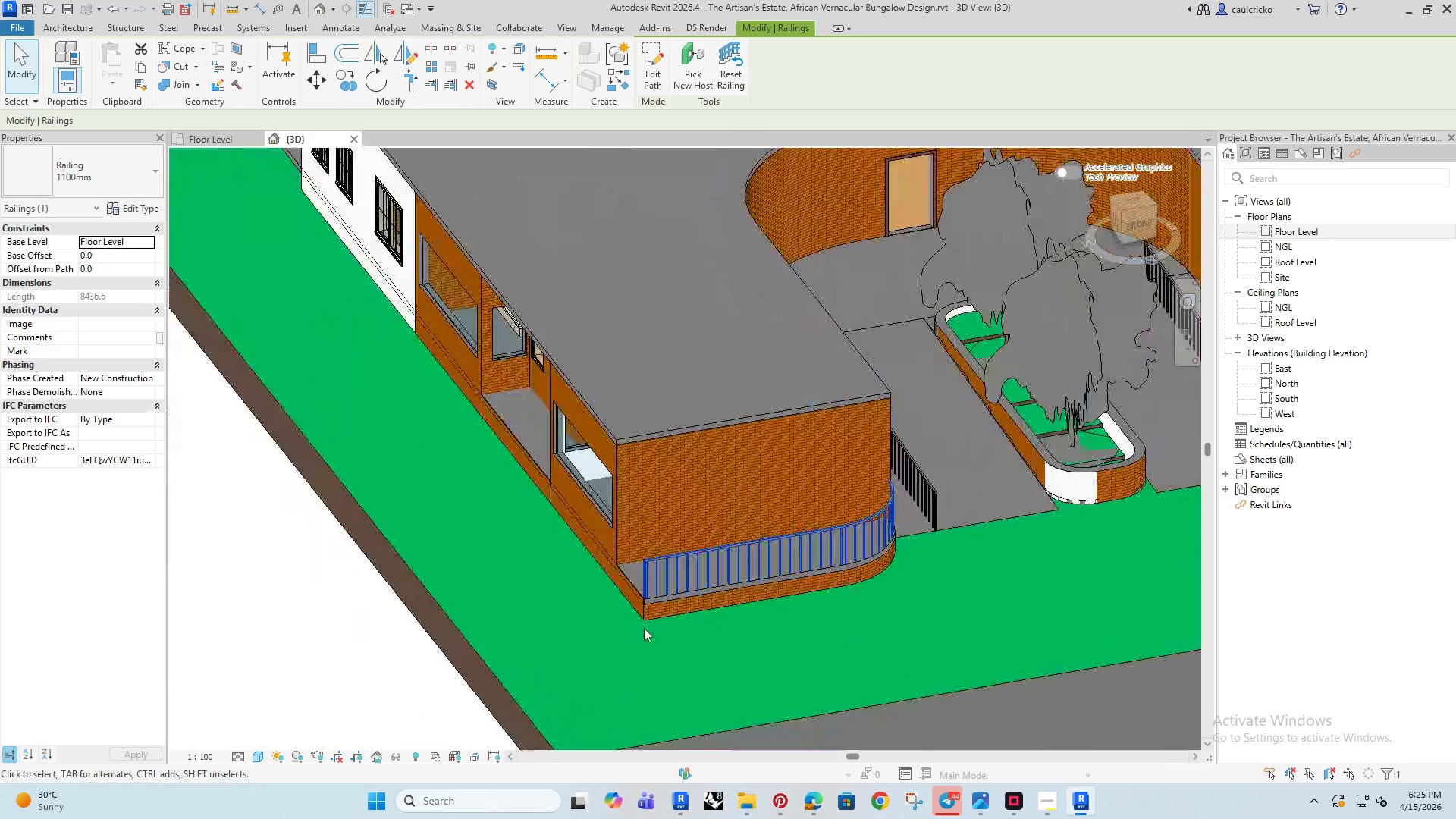 
key(Shift+ShiftRight)
 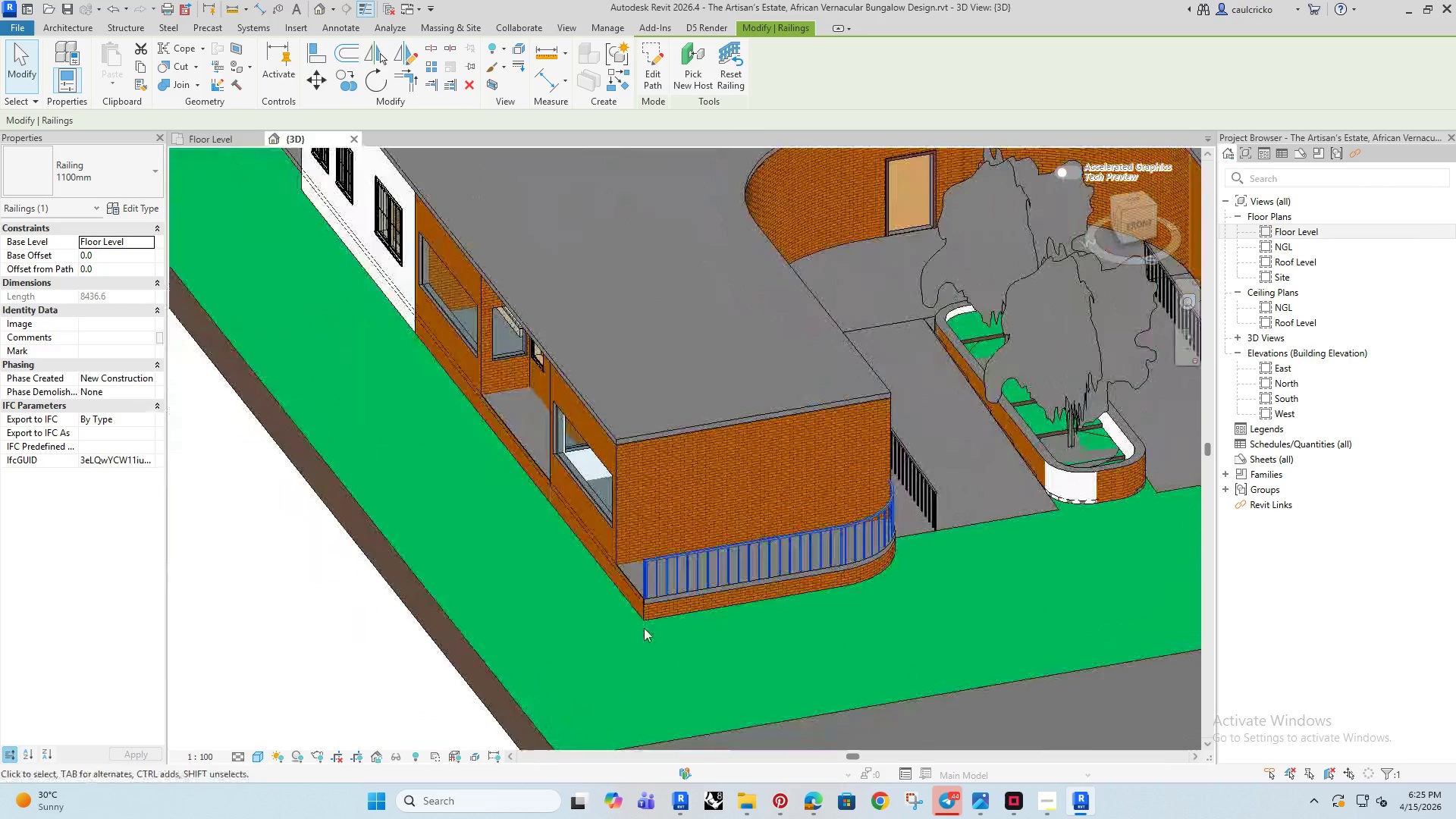 
key(Shift+ShiftRight)
 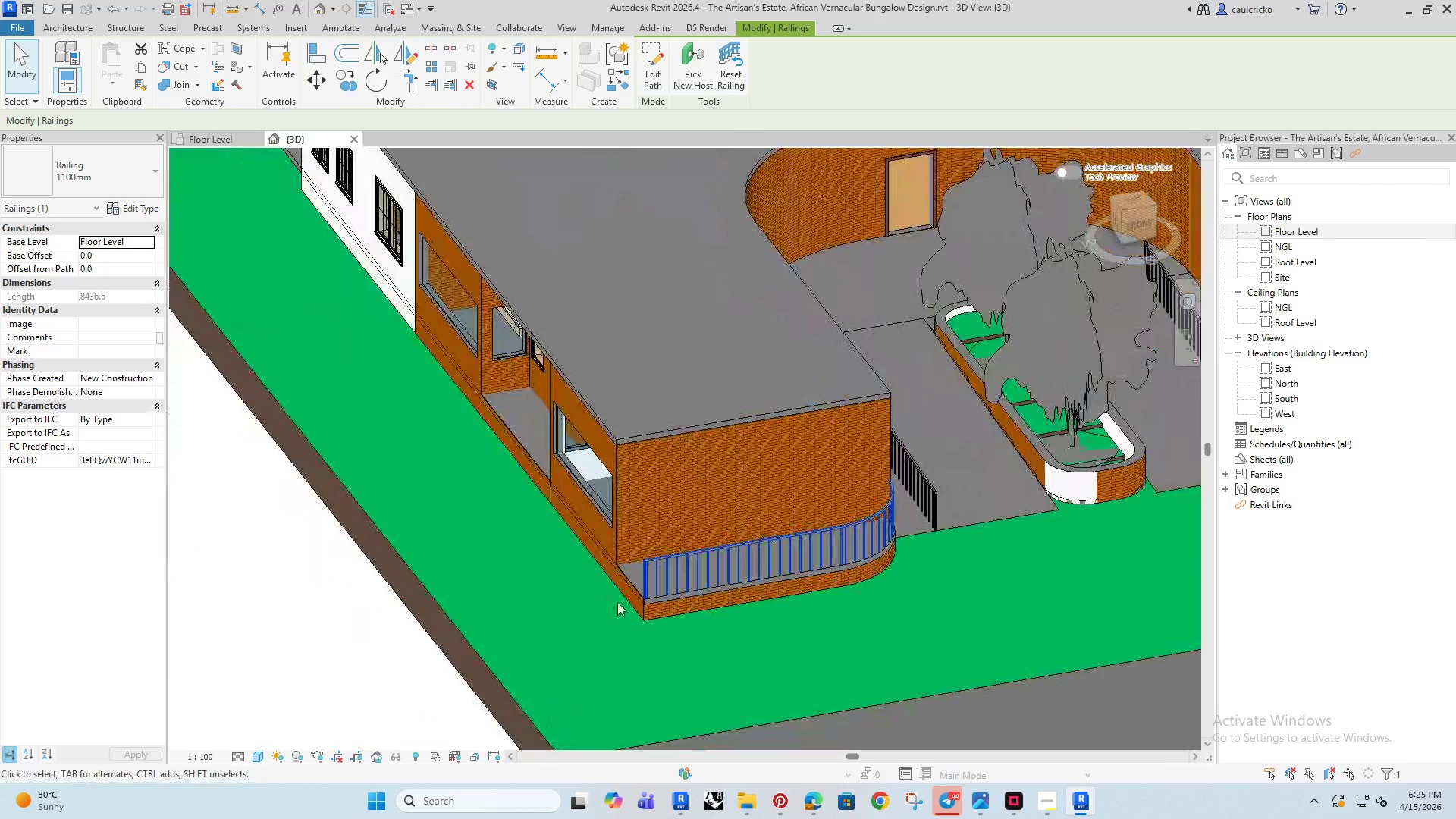 
key(Shift+ShiftRight)
 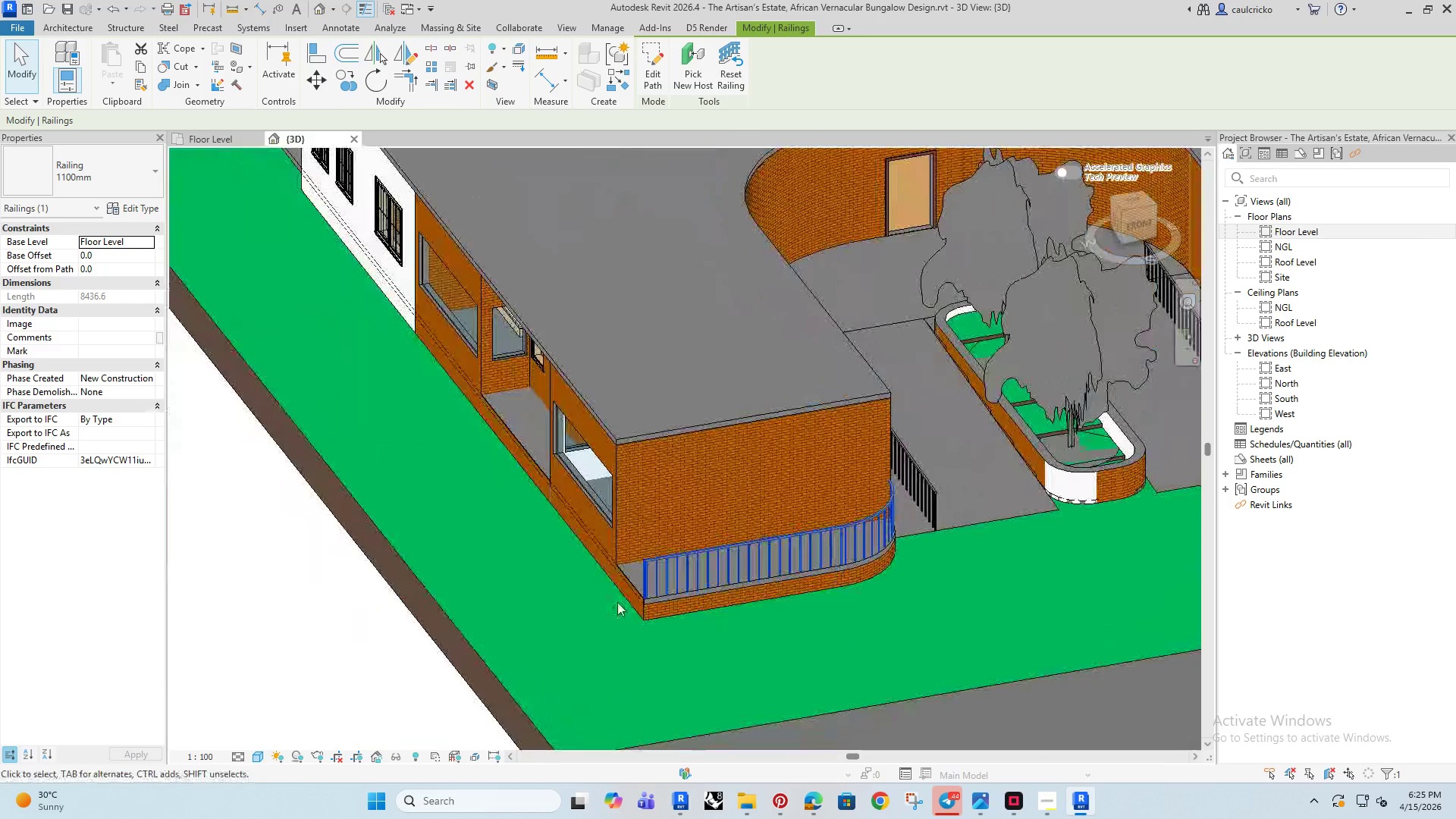 
key(Shift+ShiftRight)
 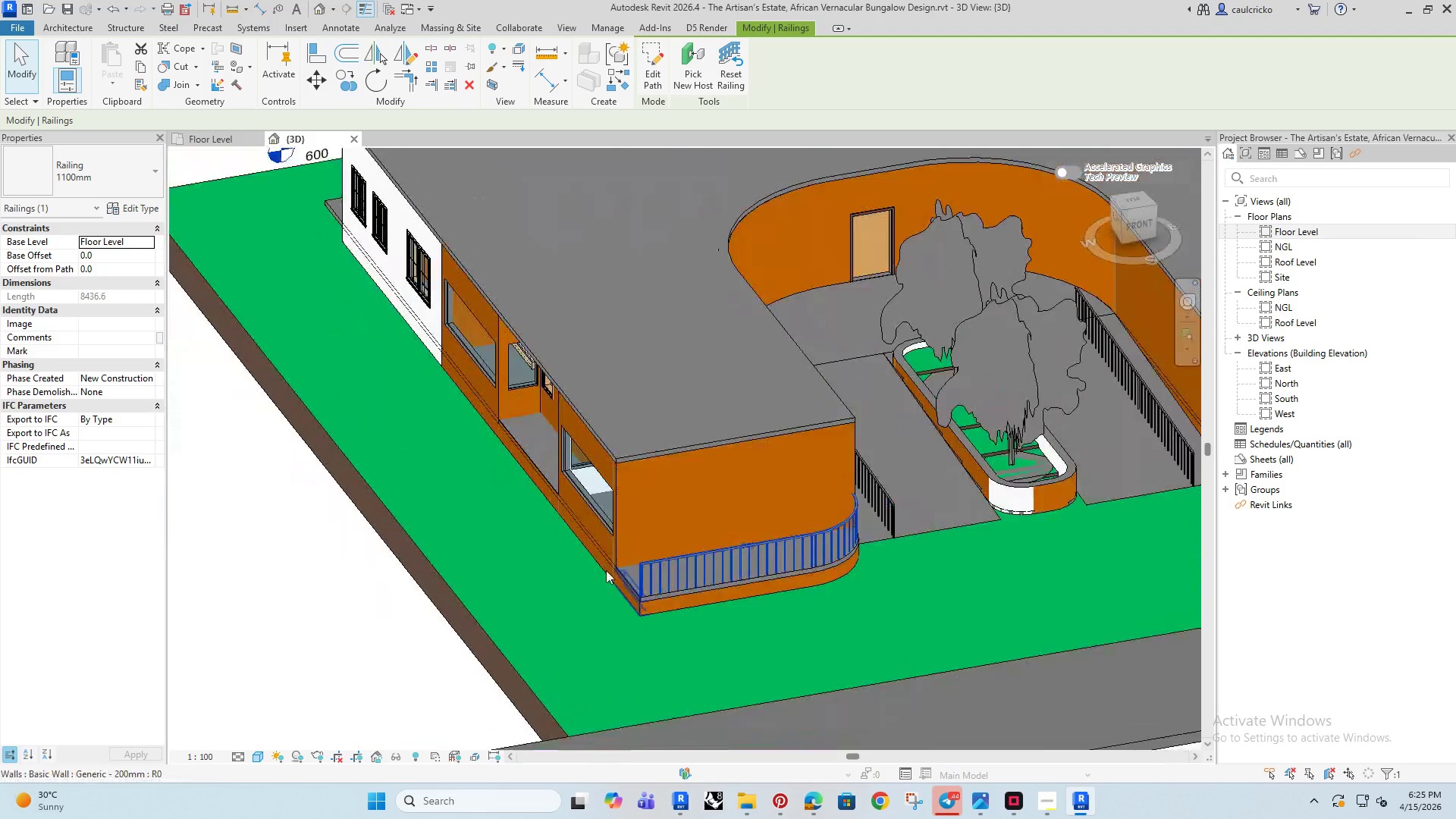 
scroll: coordinate [618, 558], scroll_direction: down, amount: 5.0
 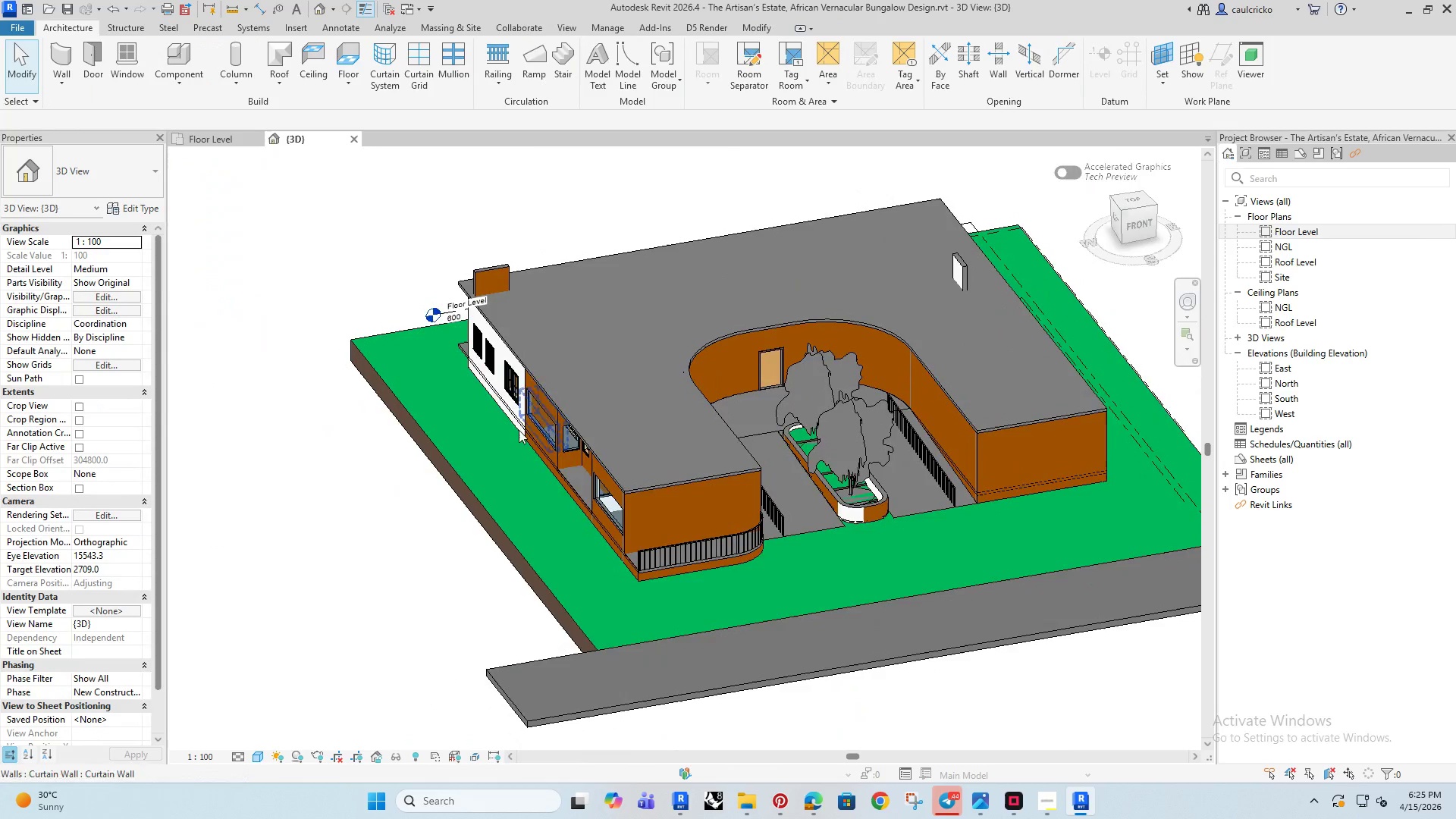 
hold_key(key=ShiftRight, duration=0.42)
 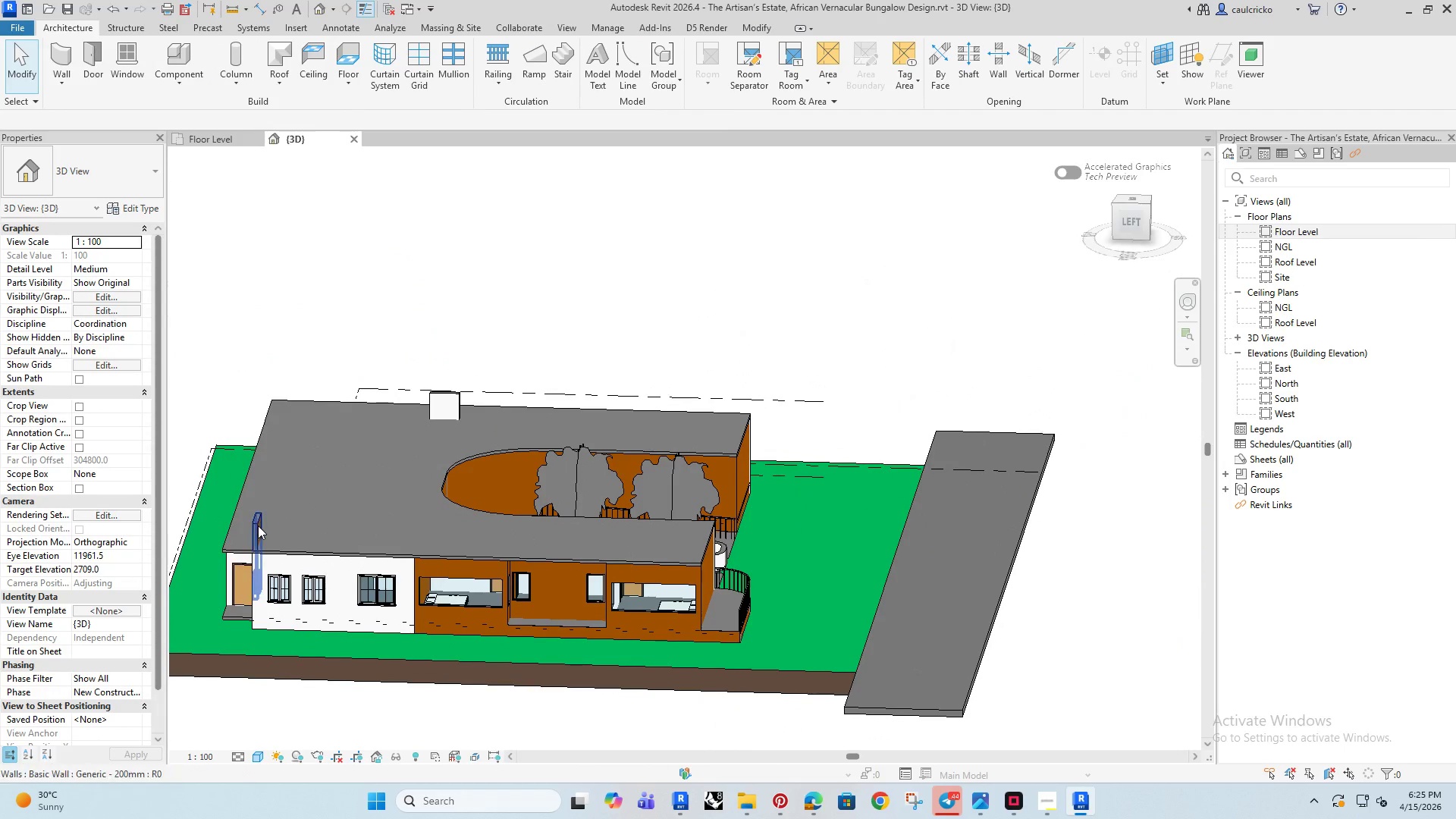 
scroll: coordinate [537, 502], scroll_direction: none, amount: 0.0
 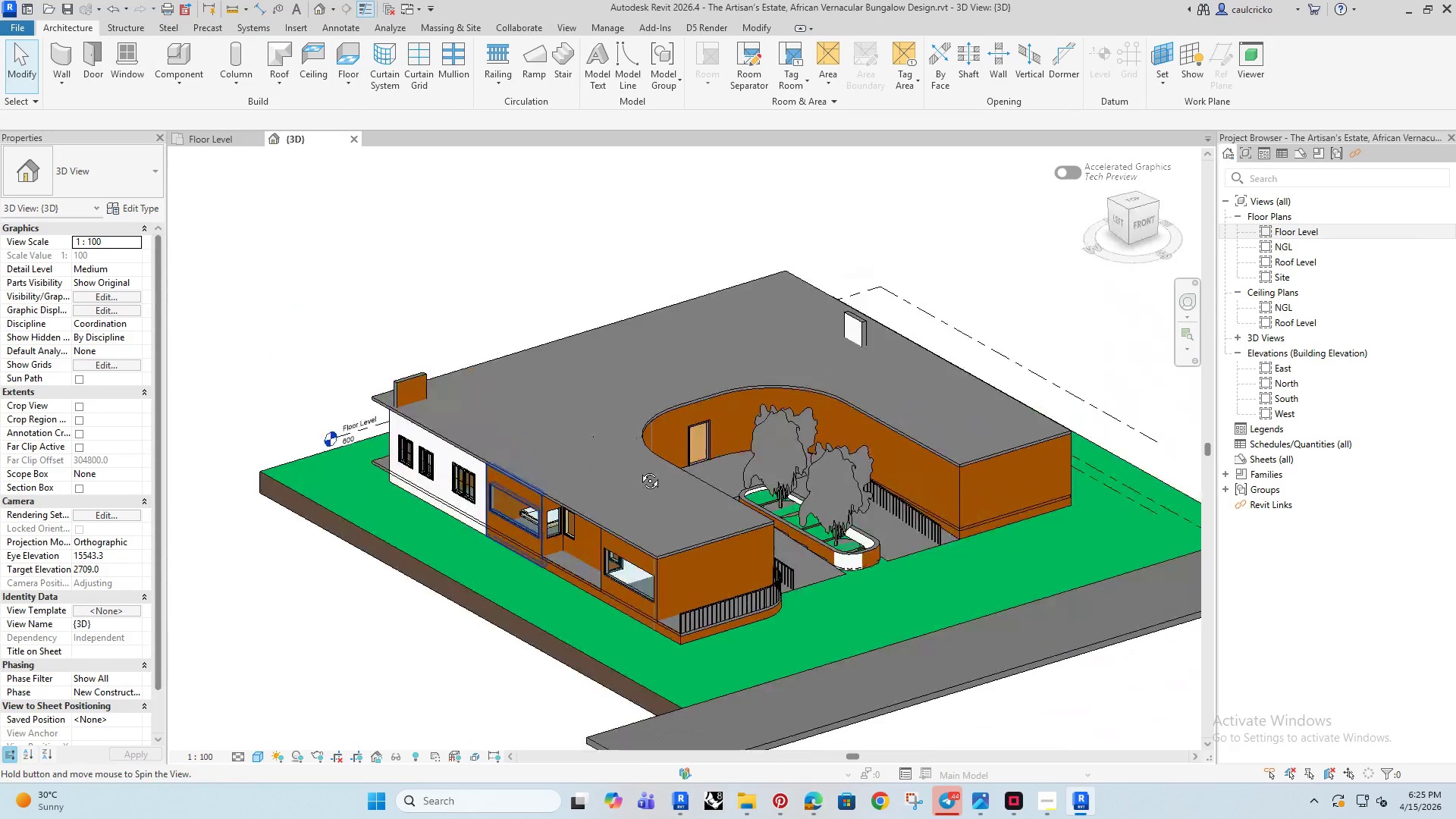 
left_click([258, 526])
 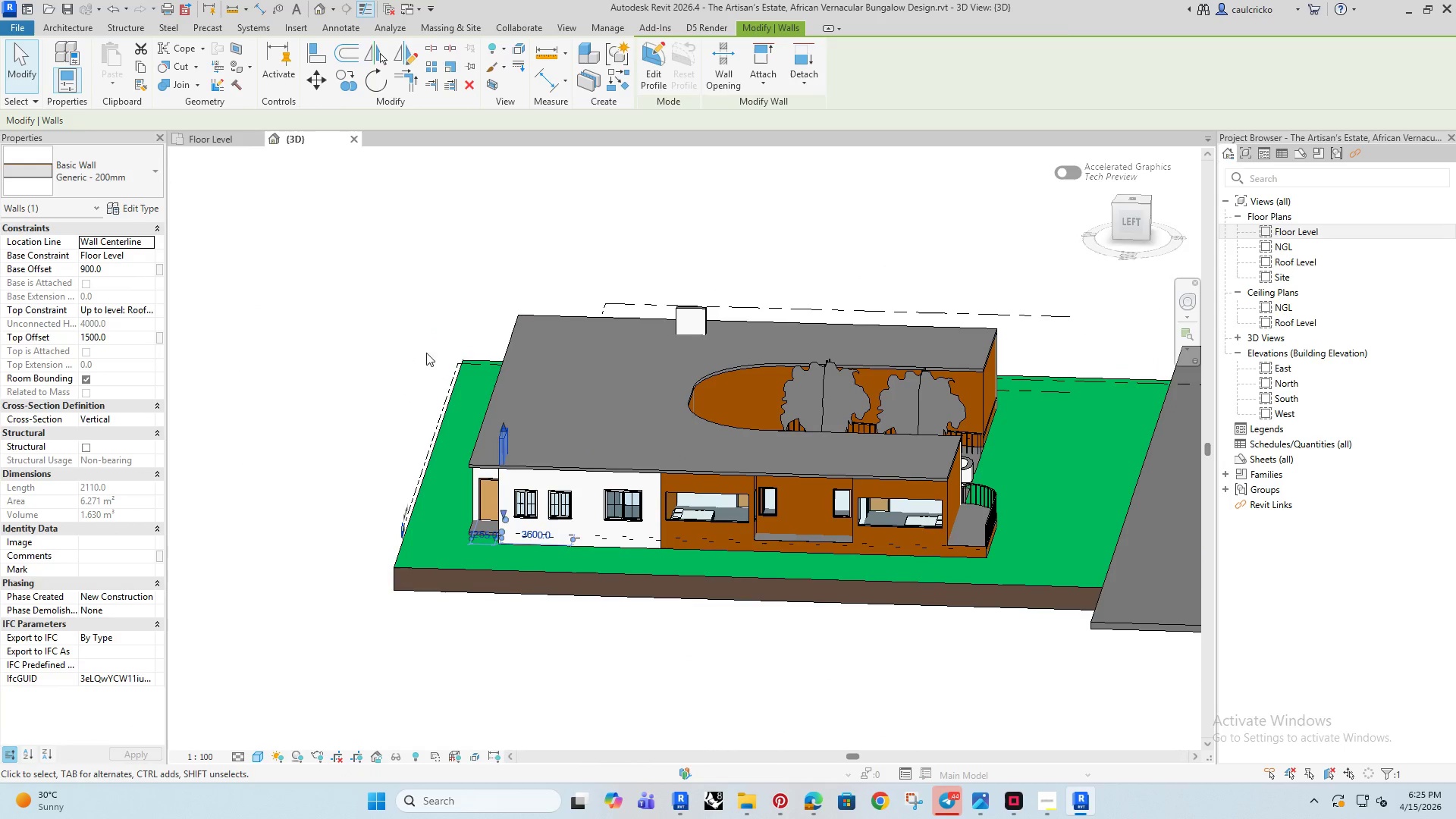 
left_click([408, 323])
 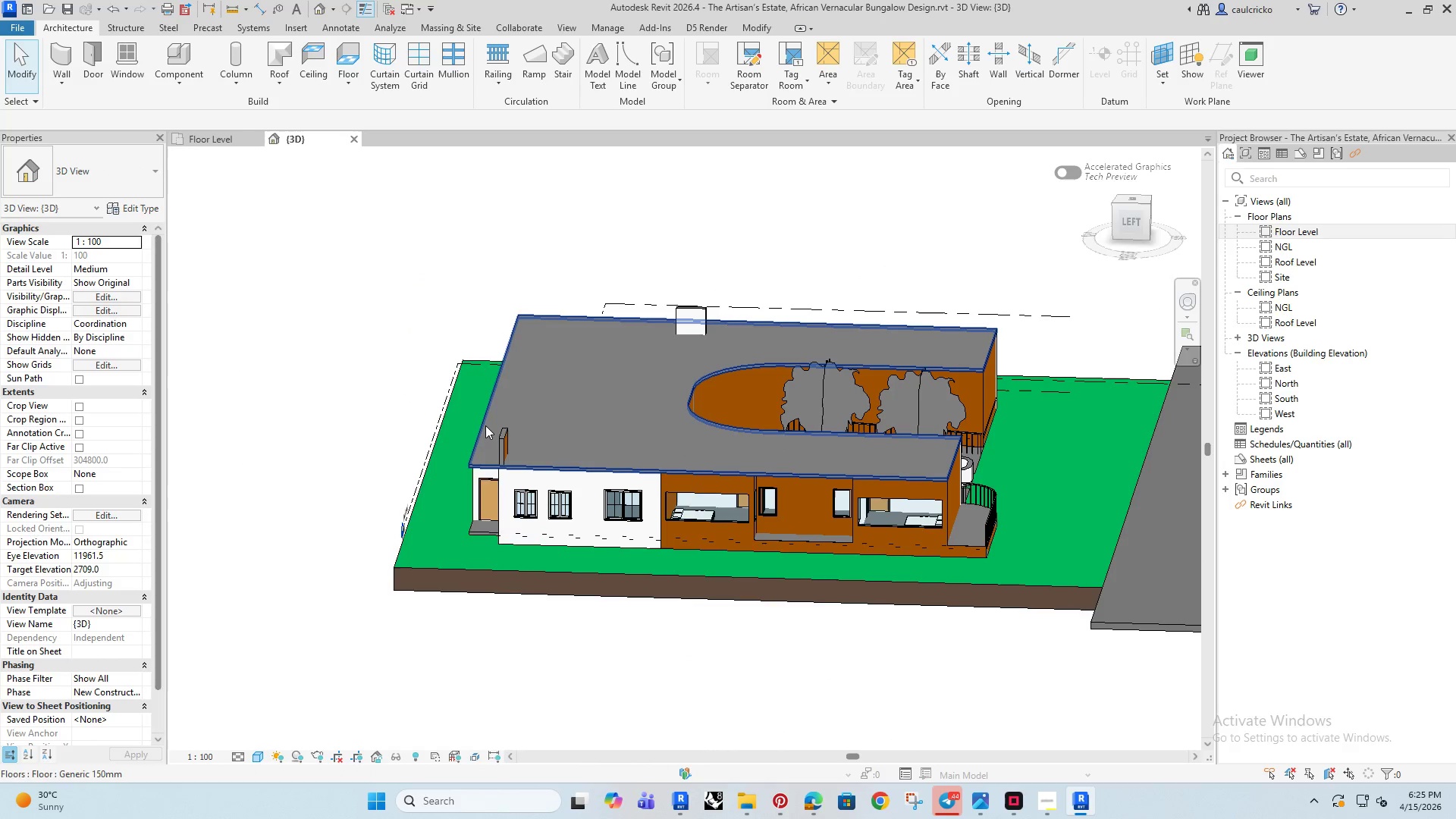 
left_click([485, 425])
 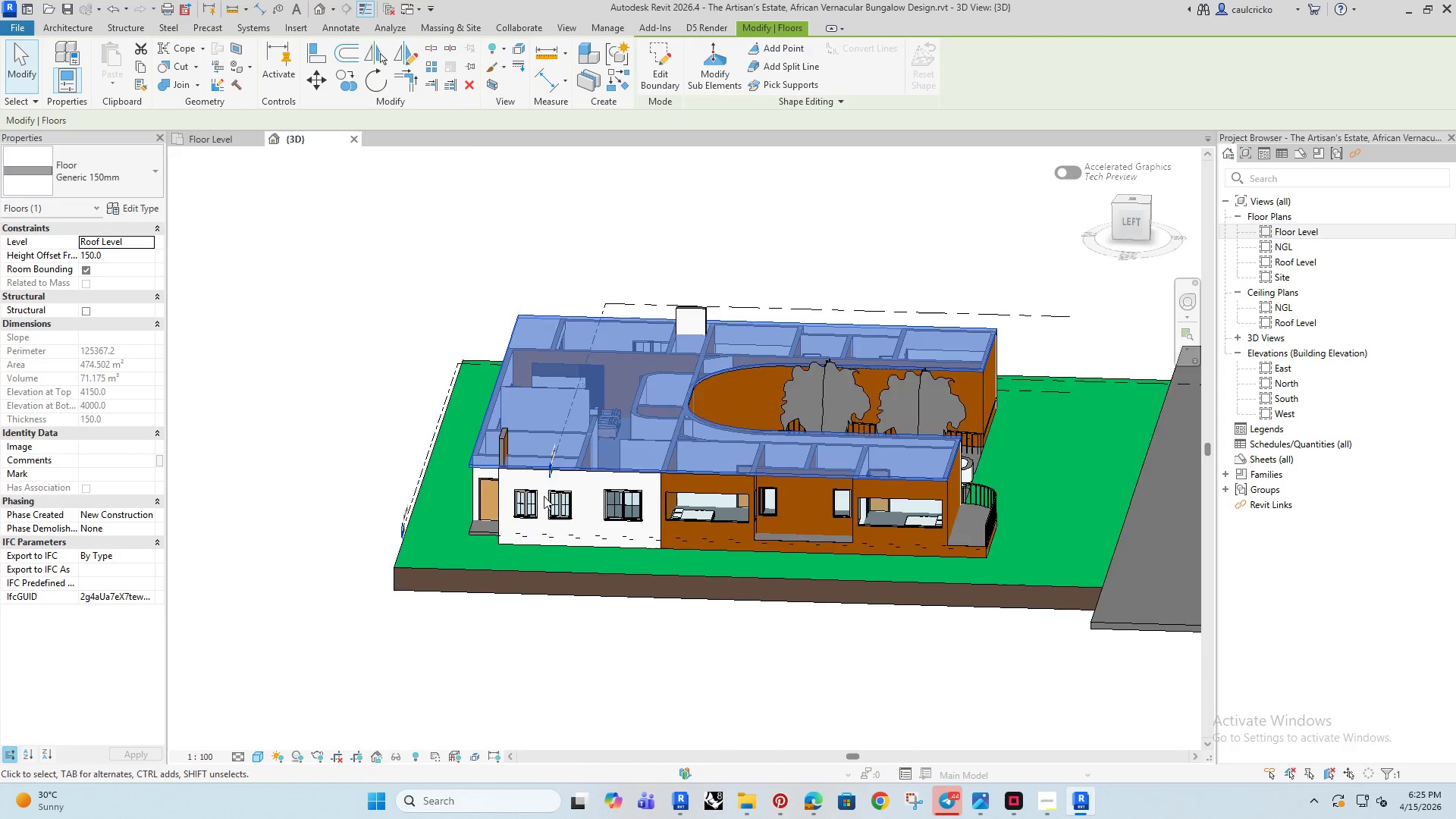 
scroll: coordinate [538, 496], scroll_direction: up, amount: 4.0
 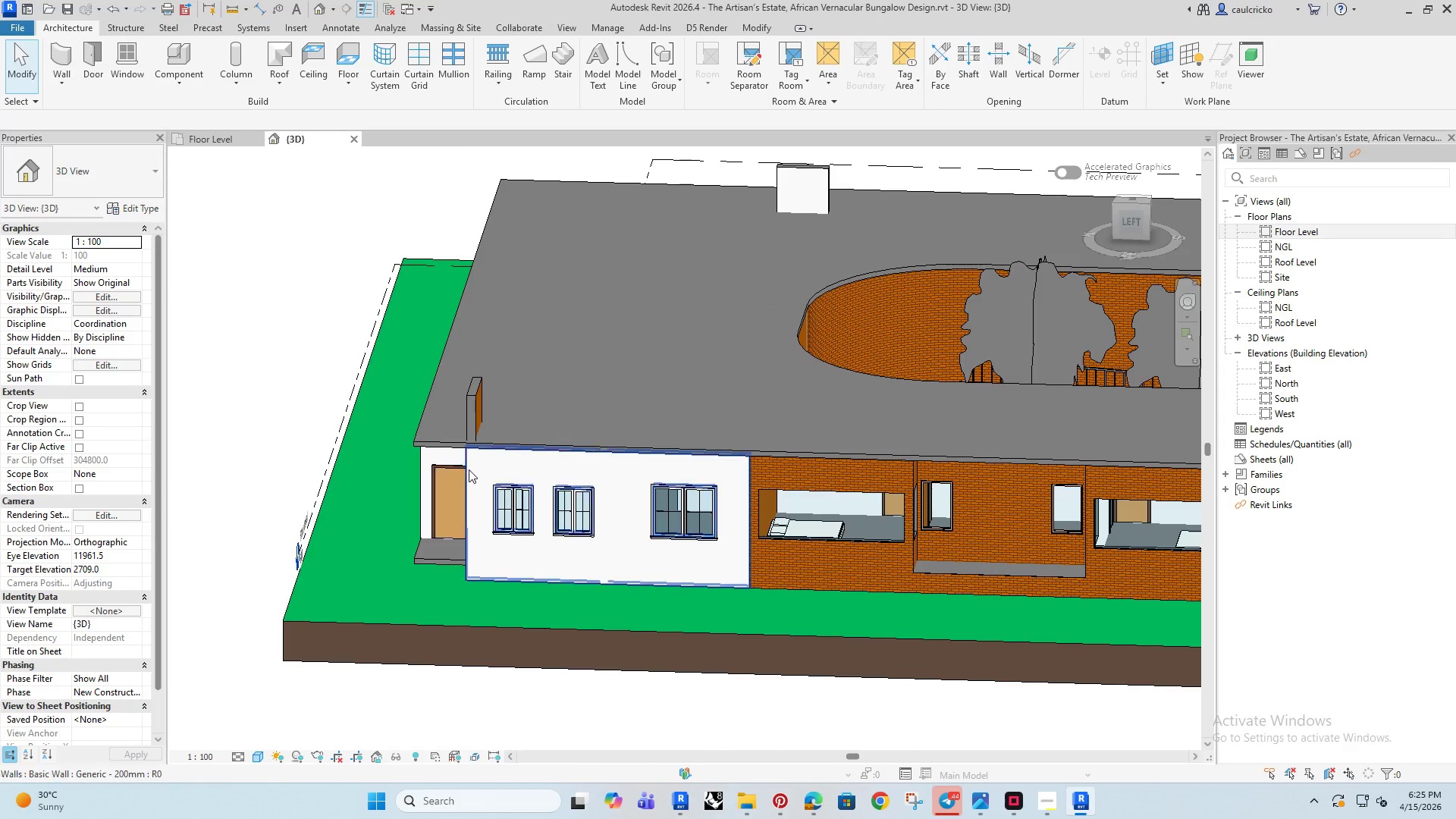 
left_click([469, 469])
 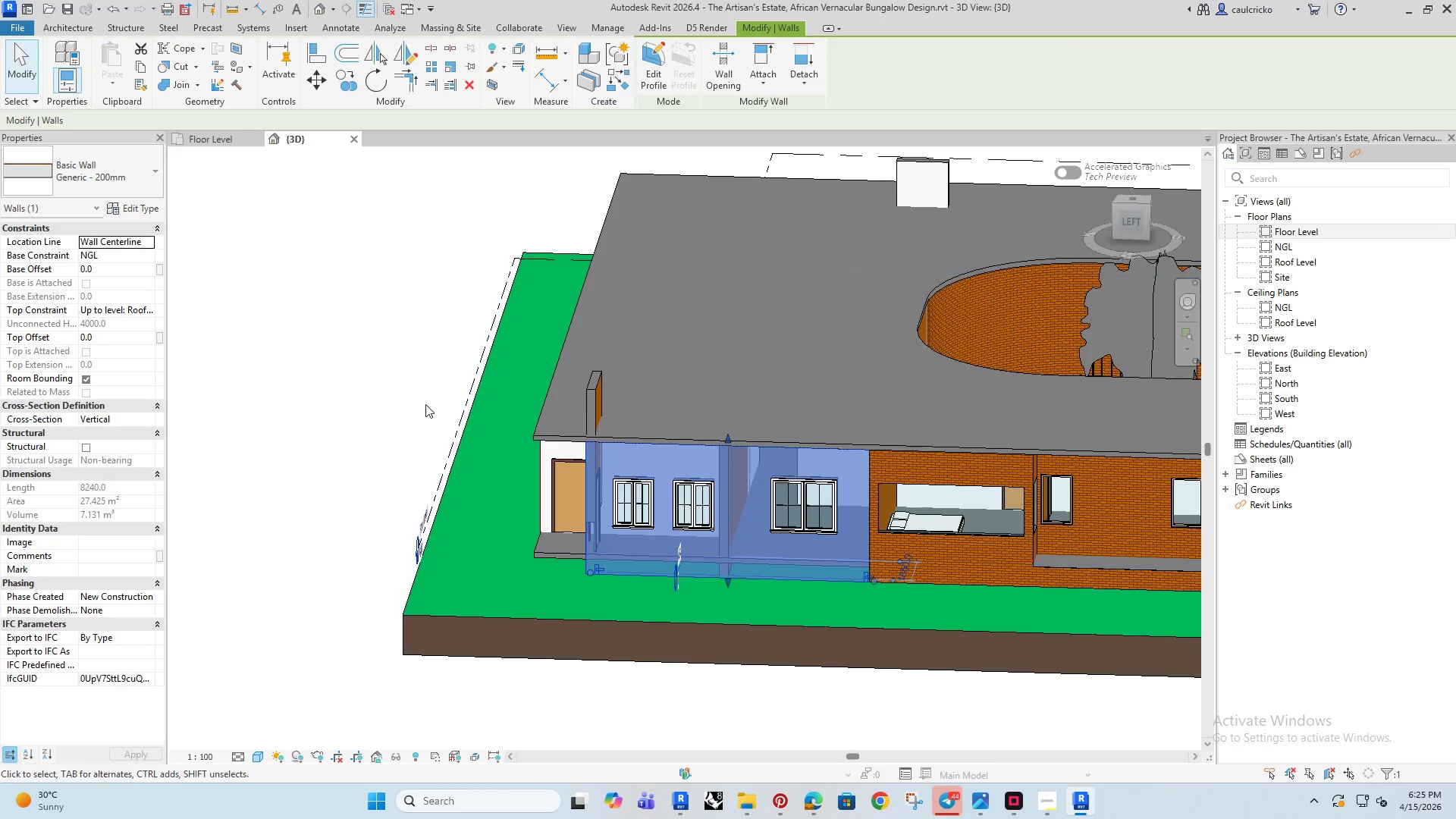 
key(Shift+ShiftRight)
 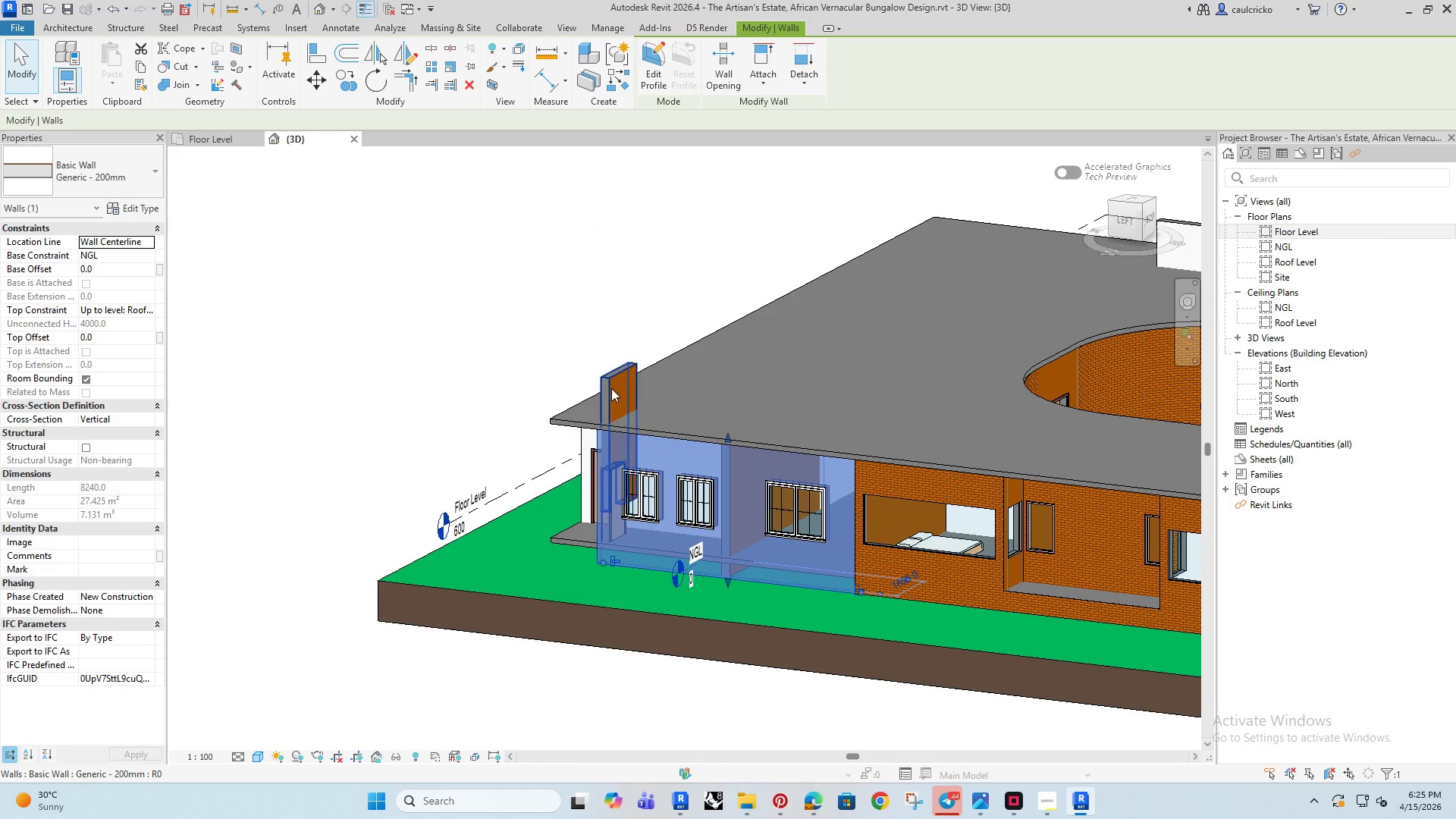 
left_click([611, 388])
 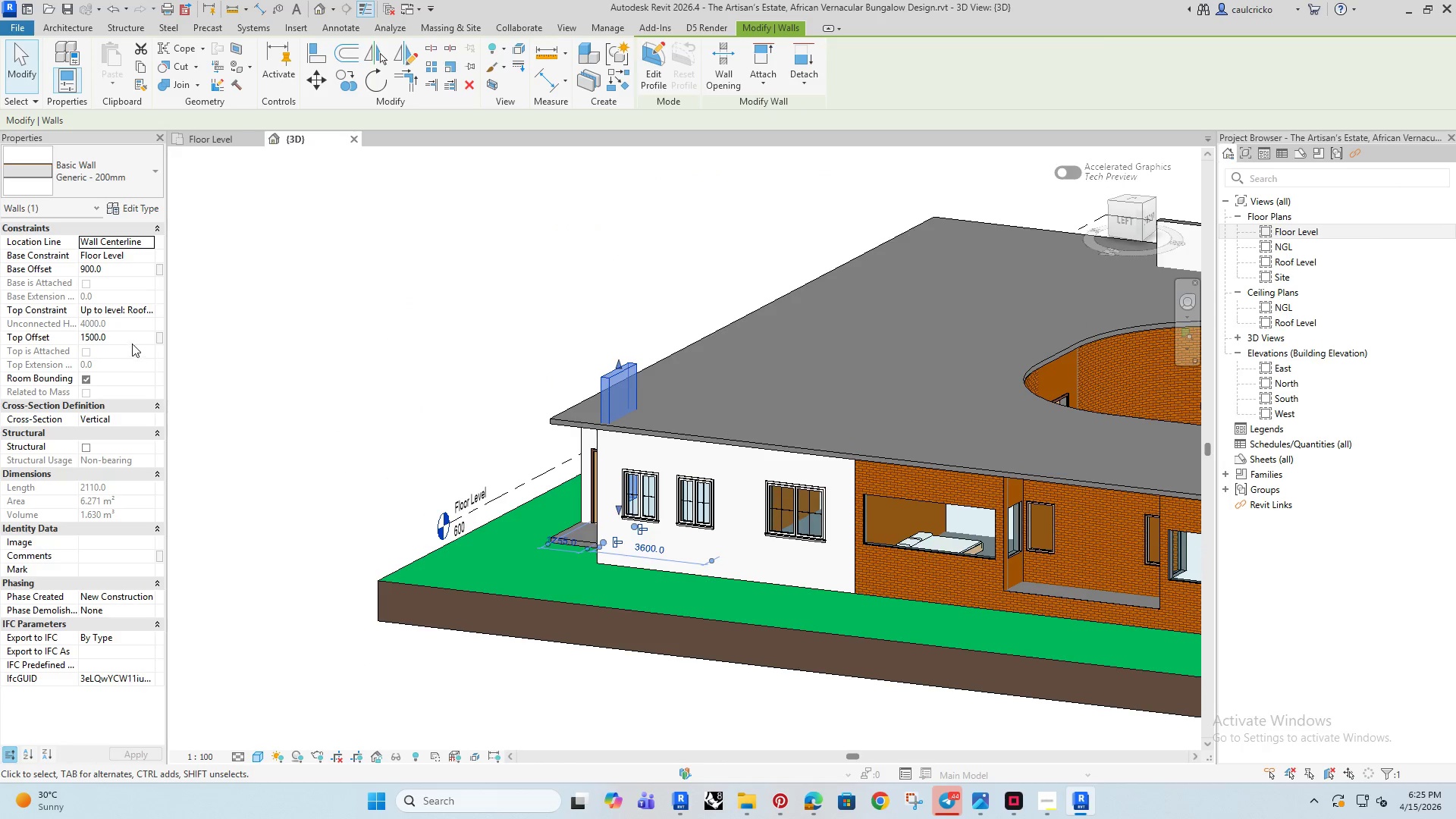 
left_click([127, 338])
 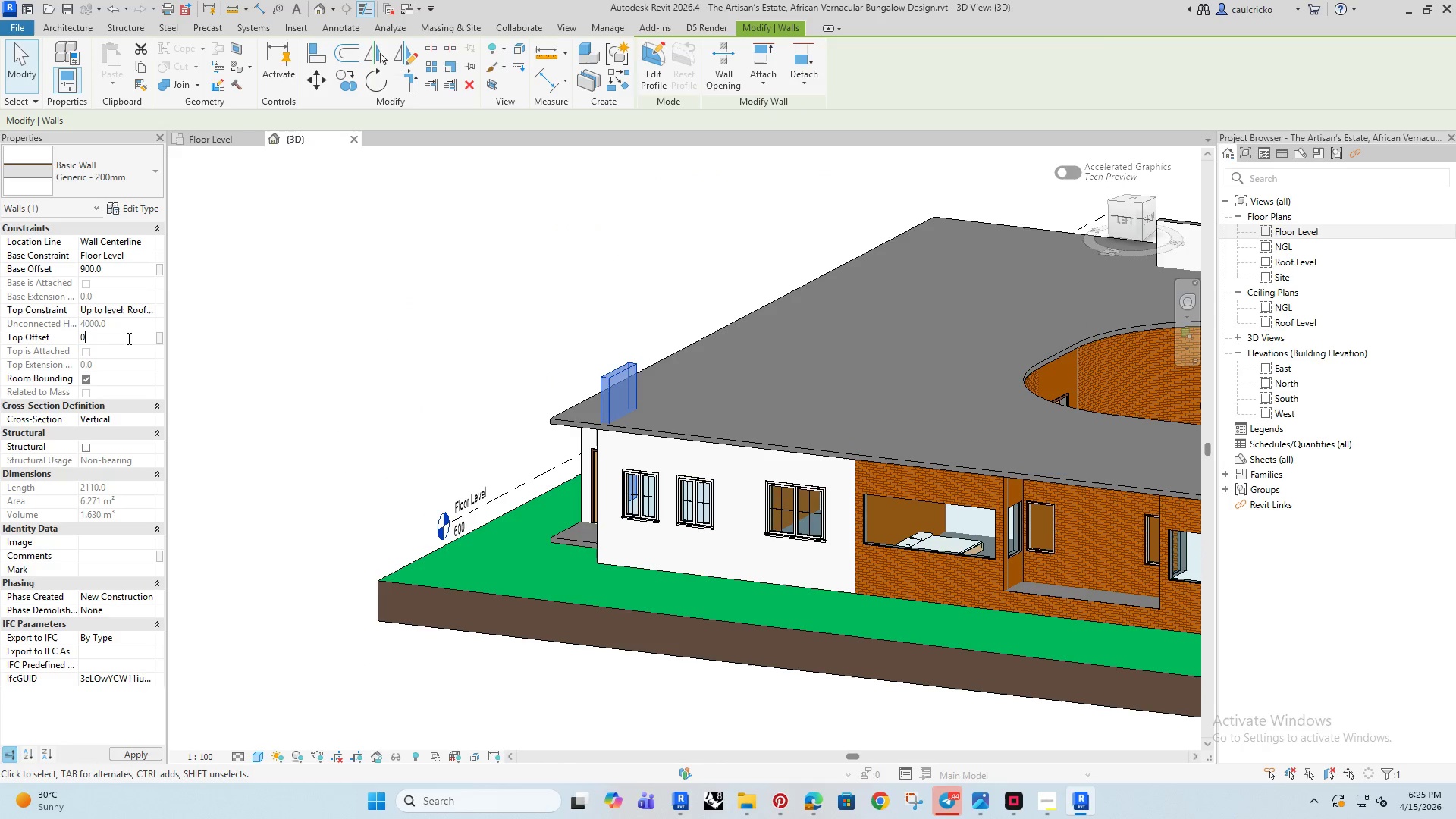 
key(0)
 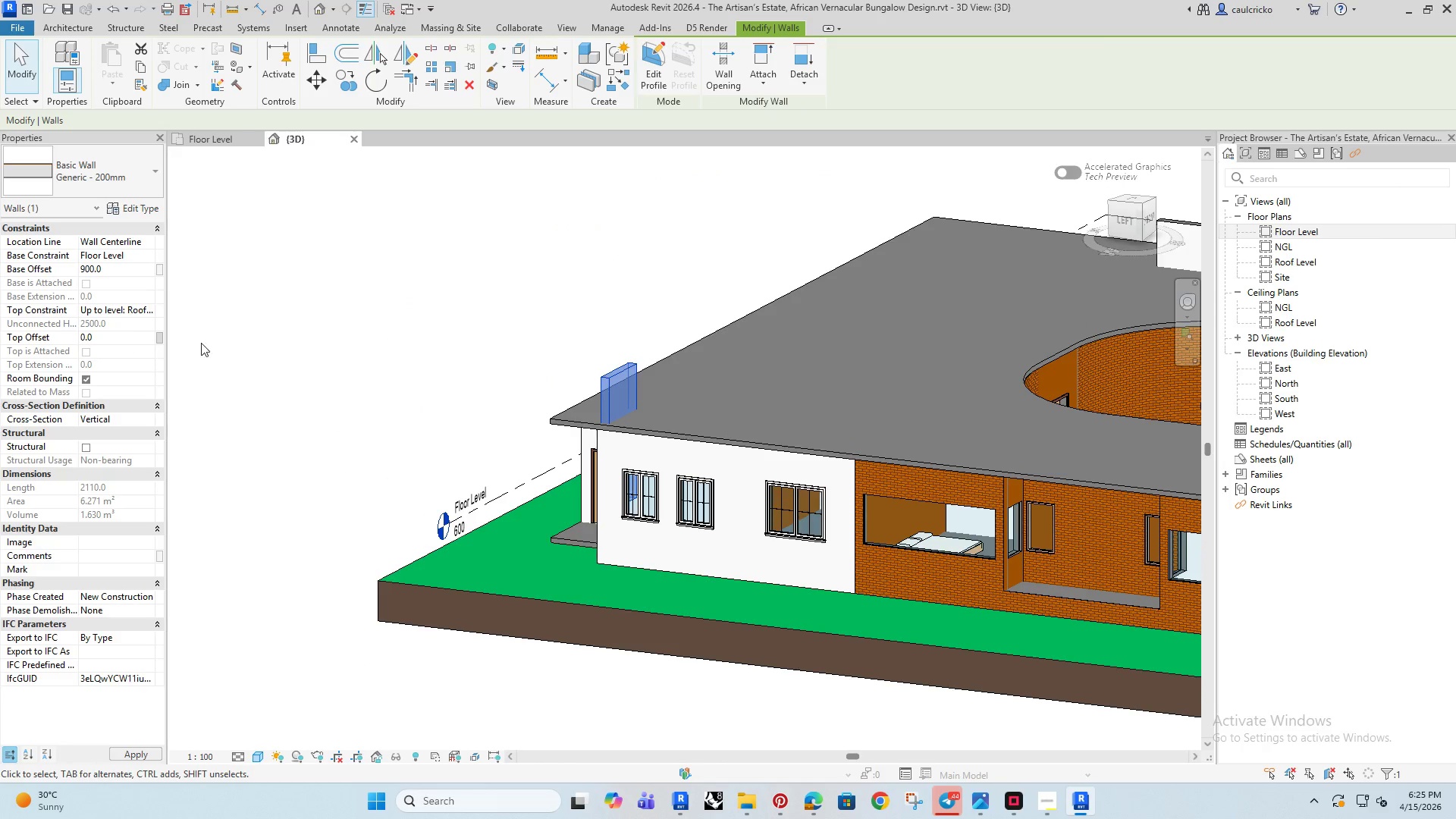 
key(Enter)
 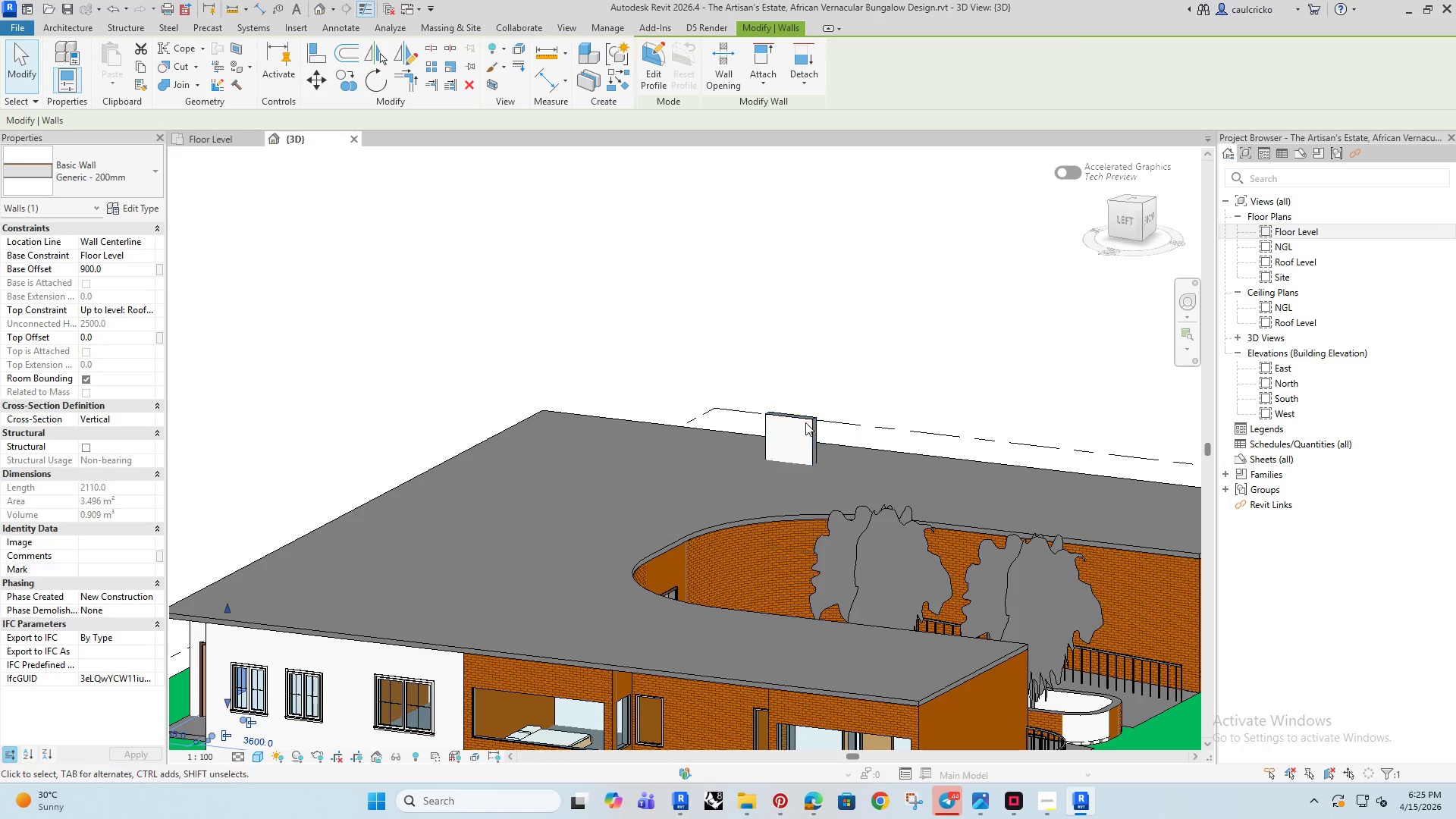 
left_click([807, 422])
 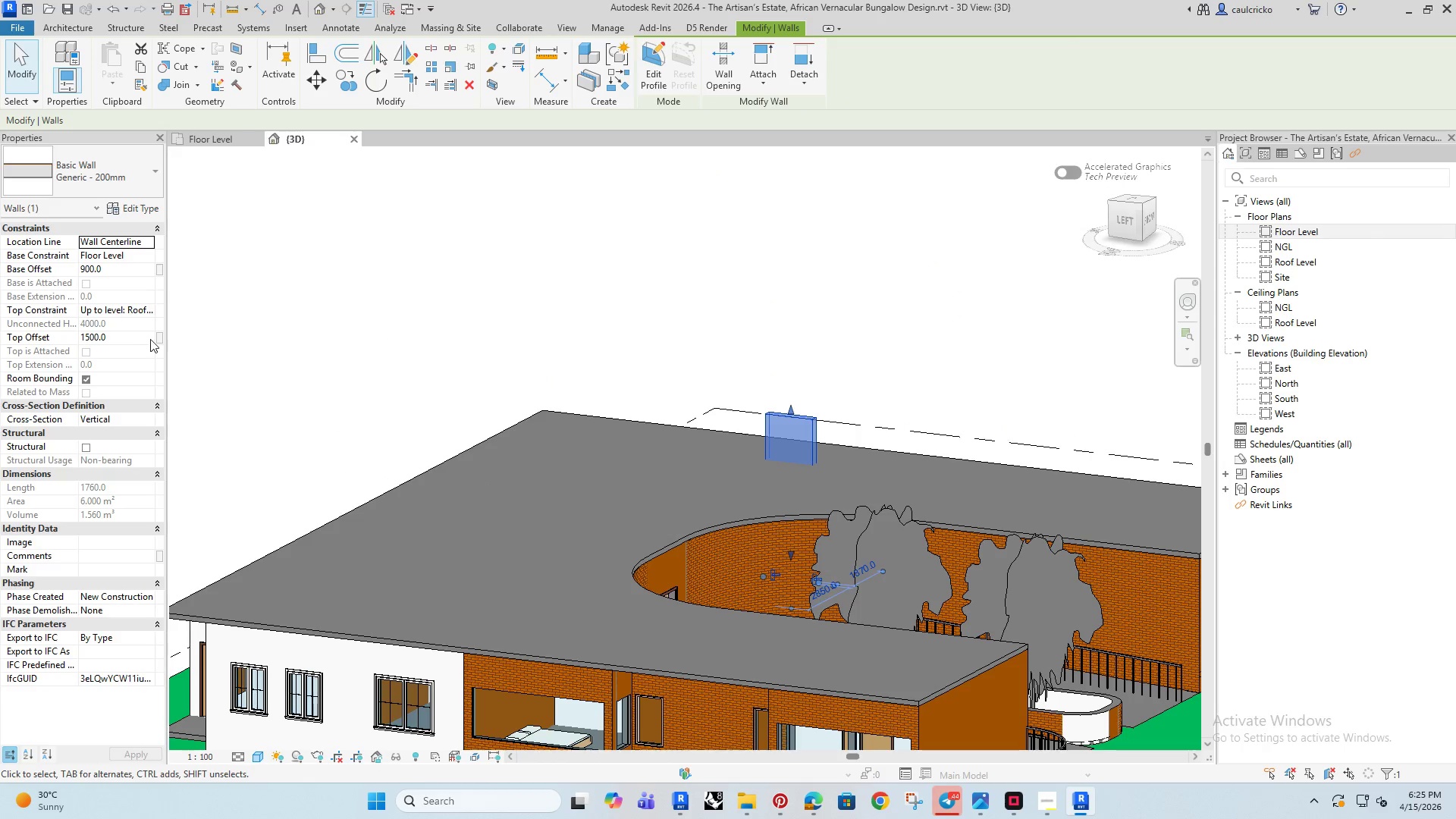 
left_click([144, 334])
 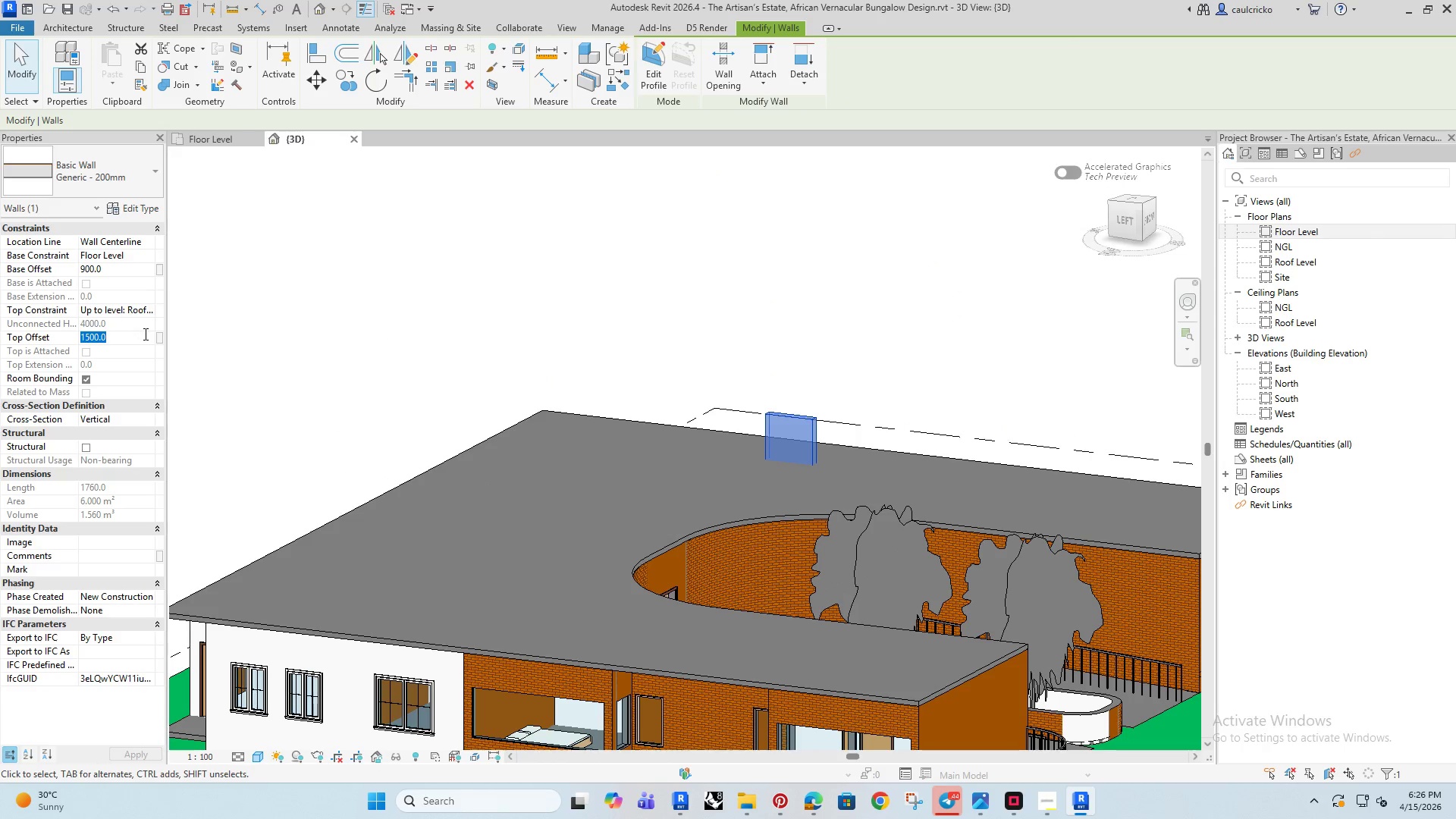 
key(0)
 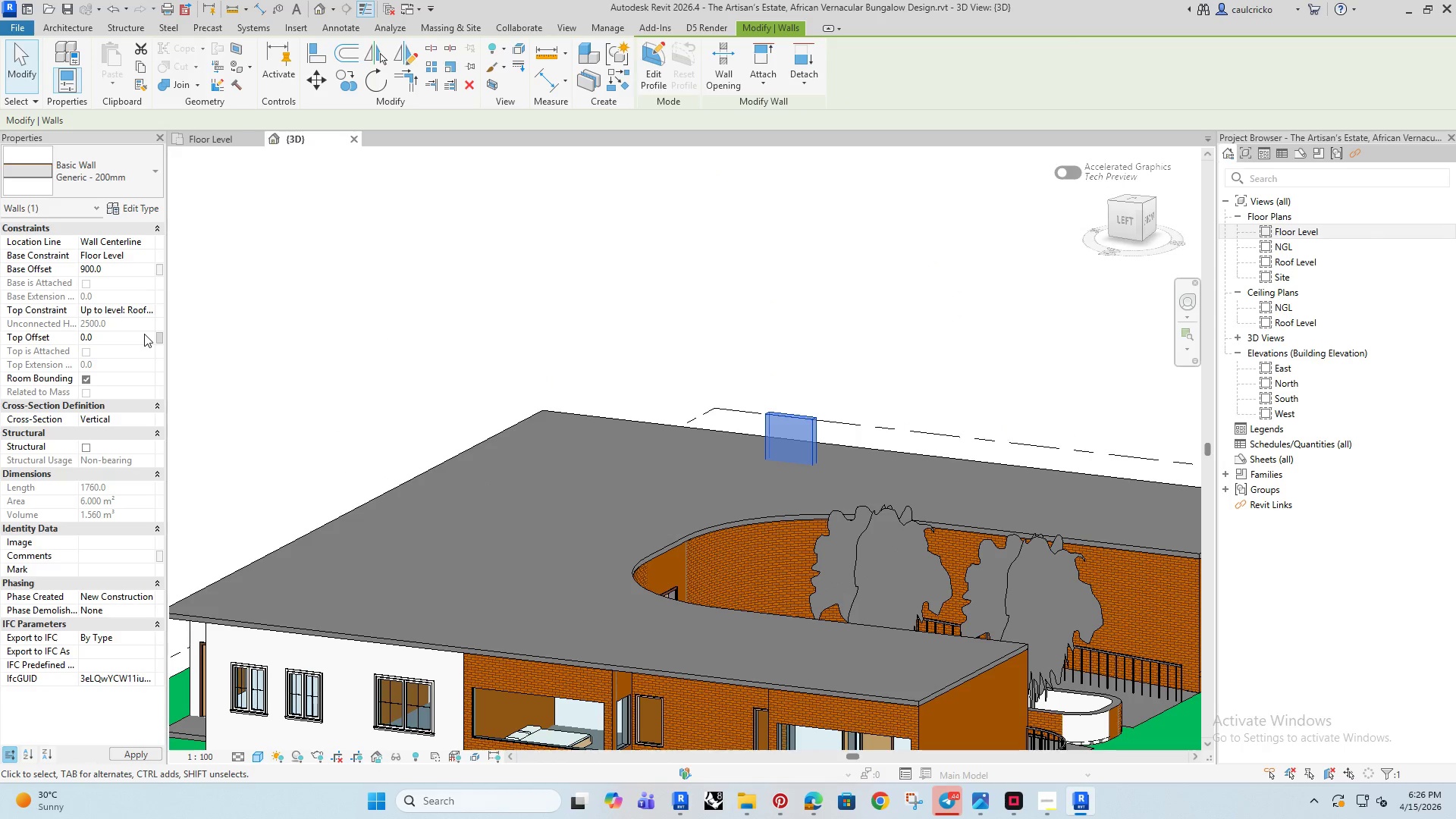 
key(Enter)
 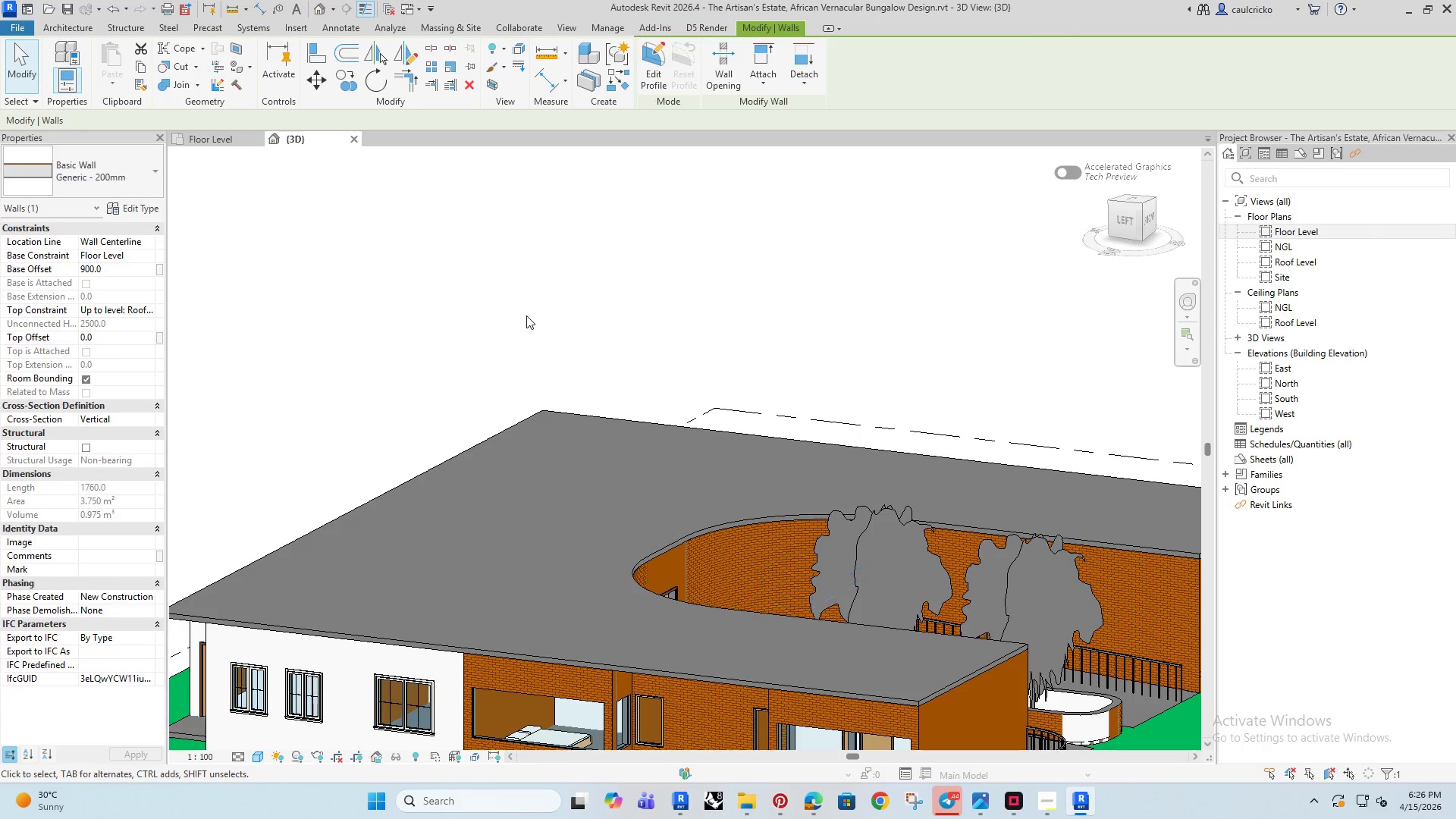 
left_click([526, 315])
 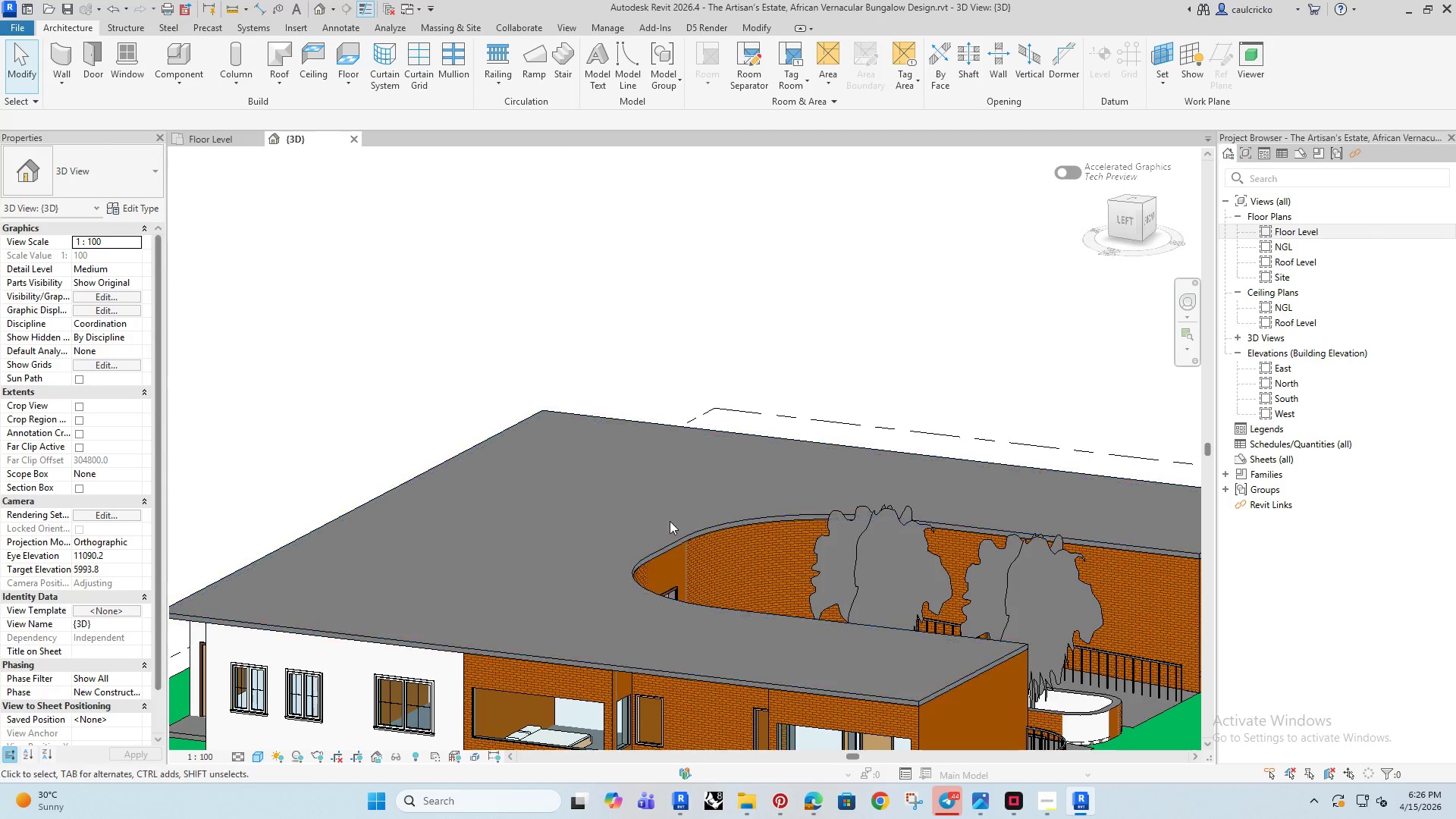 
scroll: coordinate [670, 521], scroll_direction: down, amount: 5.0
 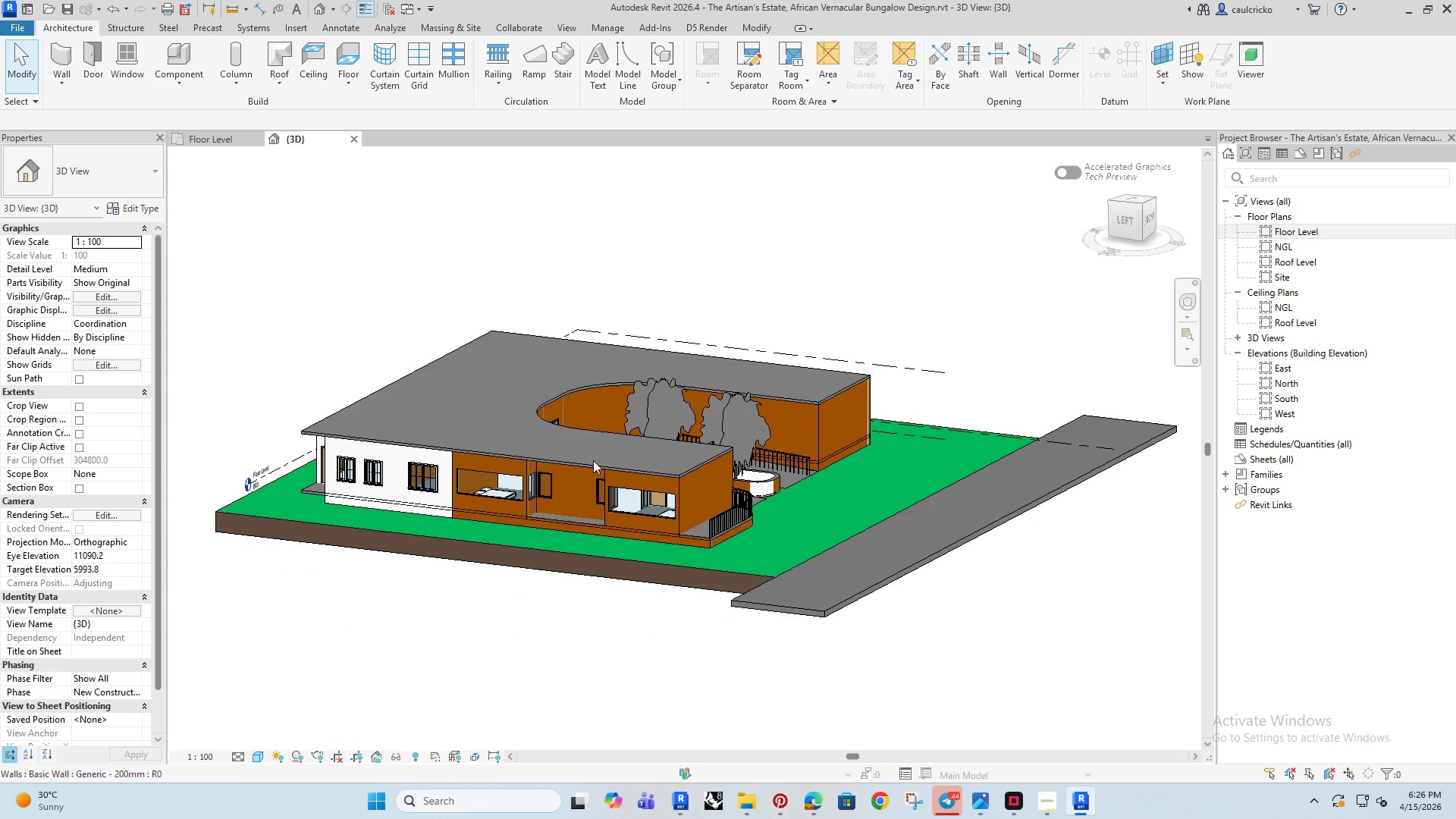 
hold_key(key=ShiftRight, duration=1.51)
 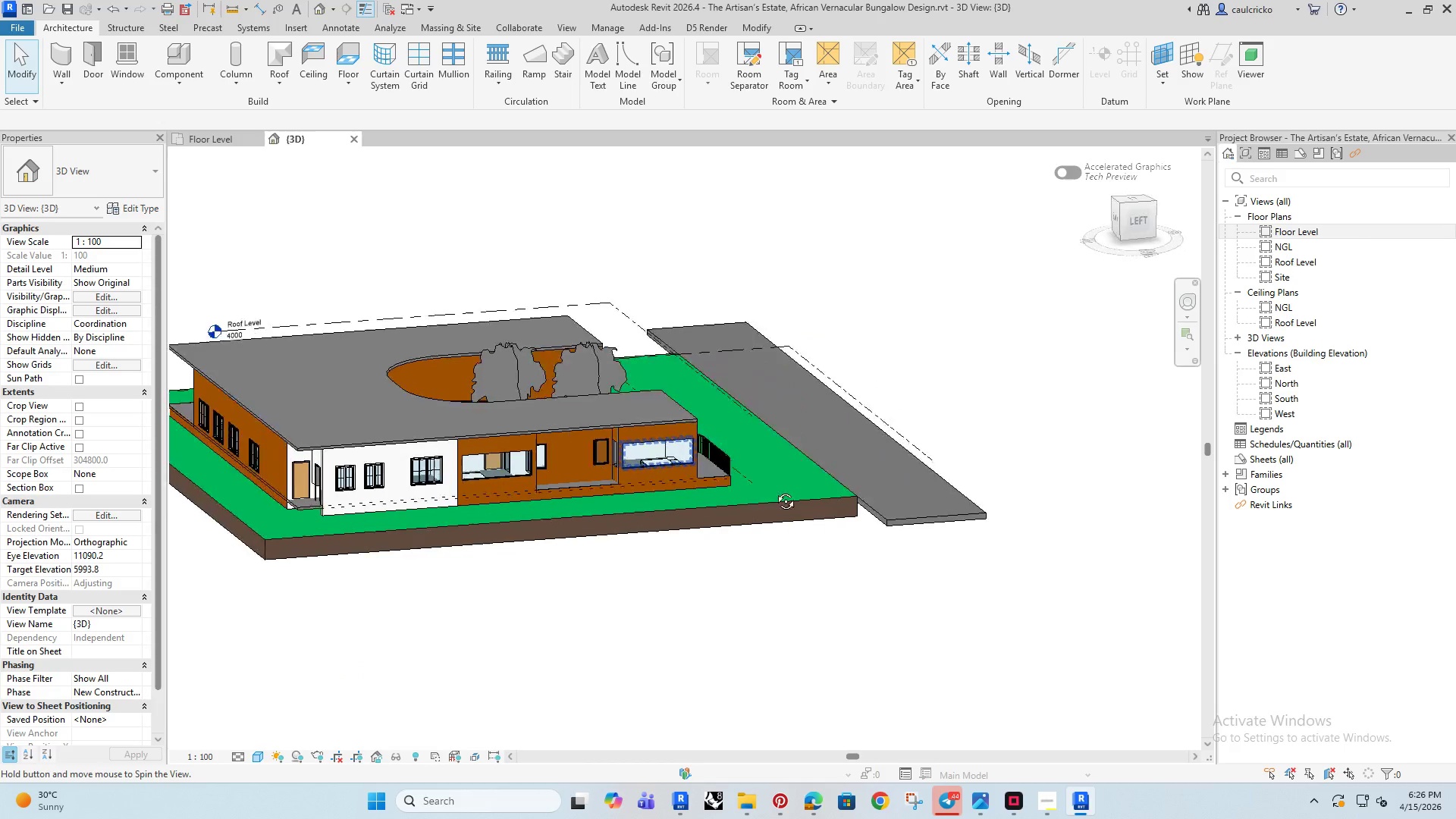 
hold_key(key=ShiftRight, duration=1.5)
 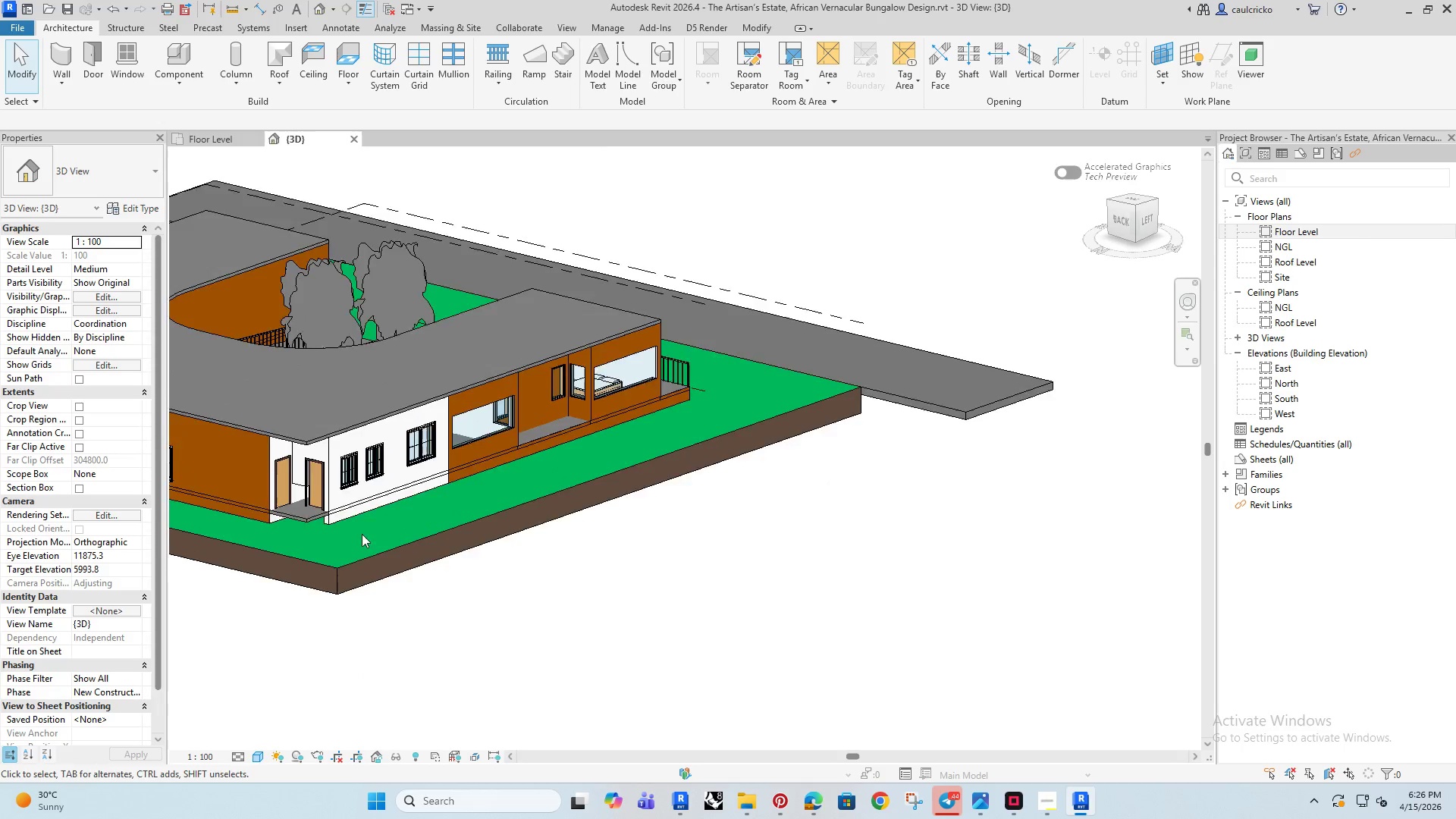 
hold_key(key=ShiftRight, duration=0.38)
 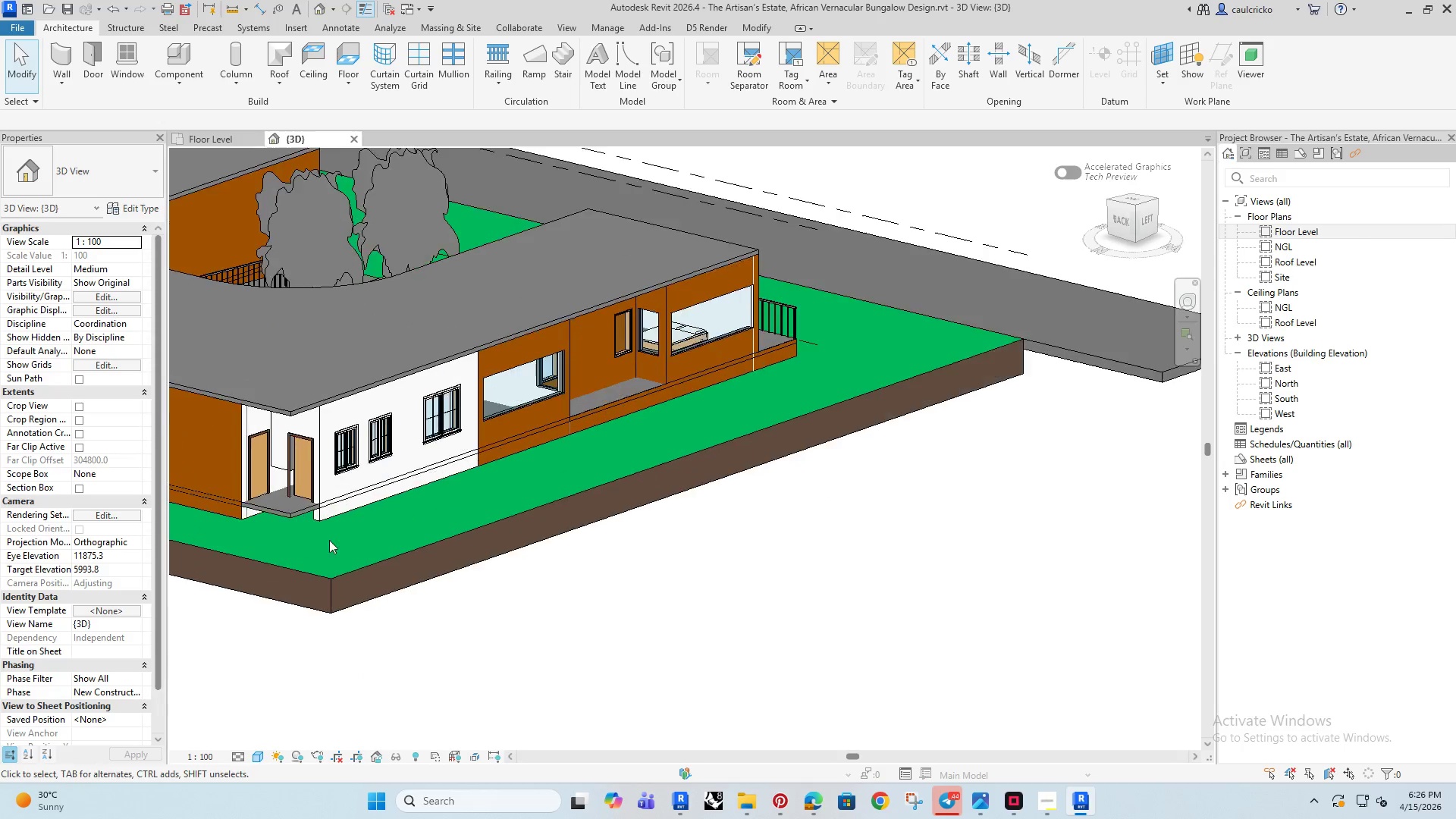 
scroll: coordinate [342, 539], scroll_direction: up, amount: 4.0
 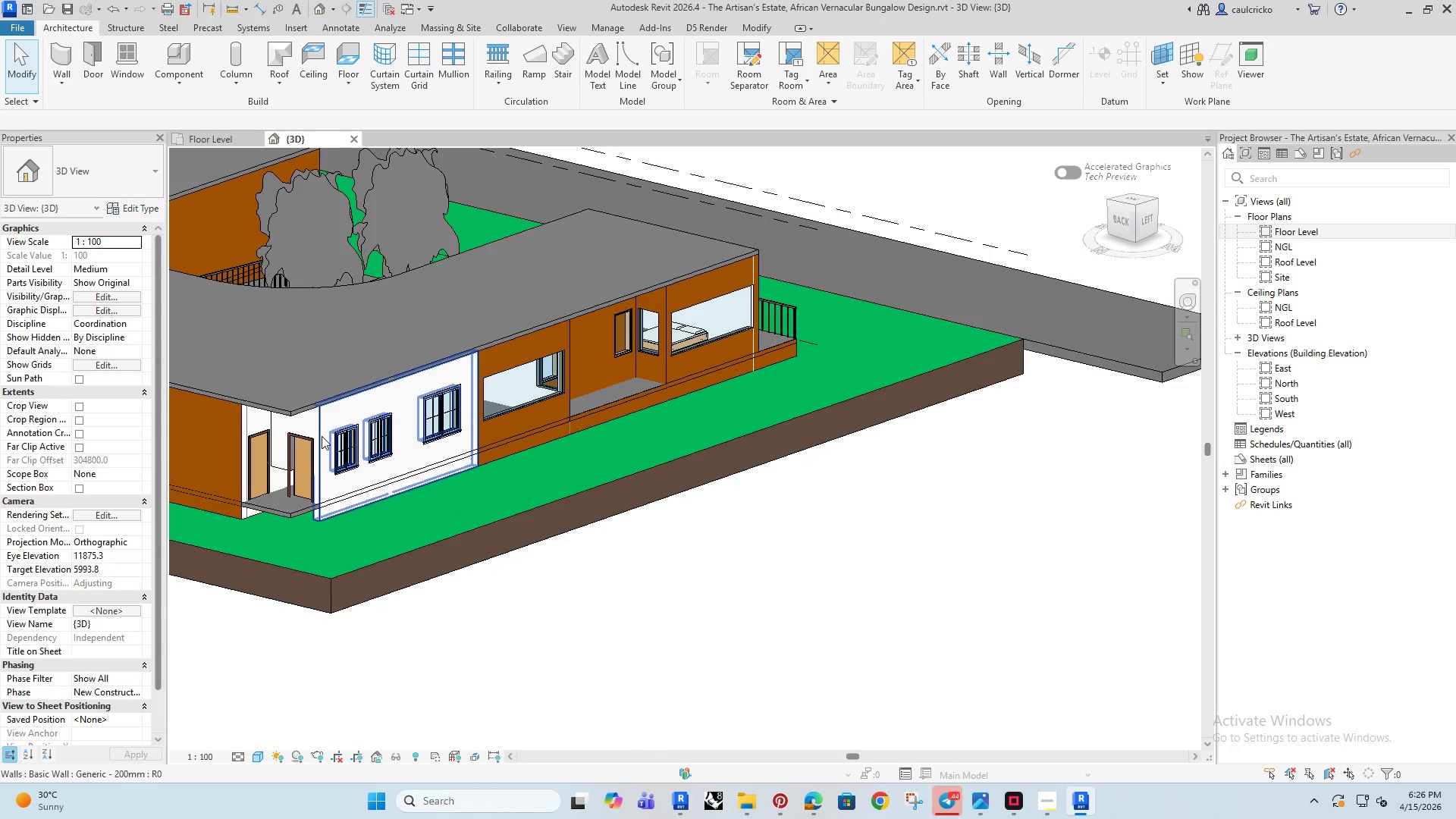 
left_click([320, 430])
 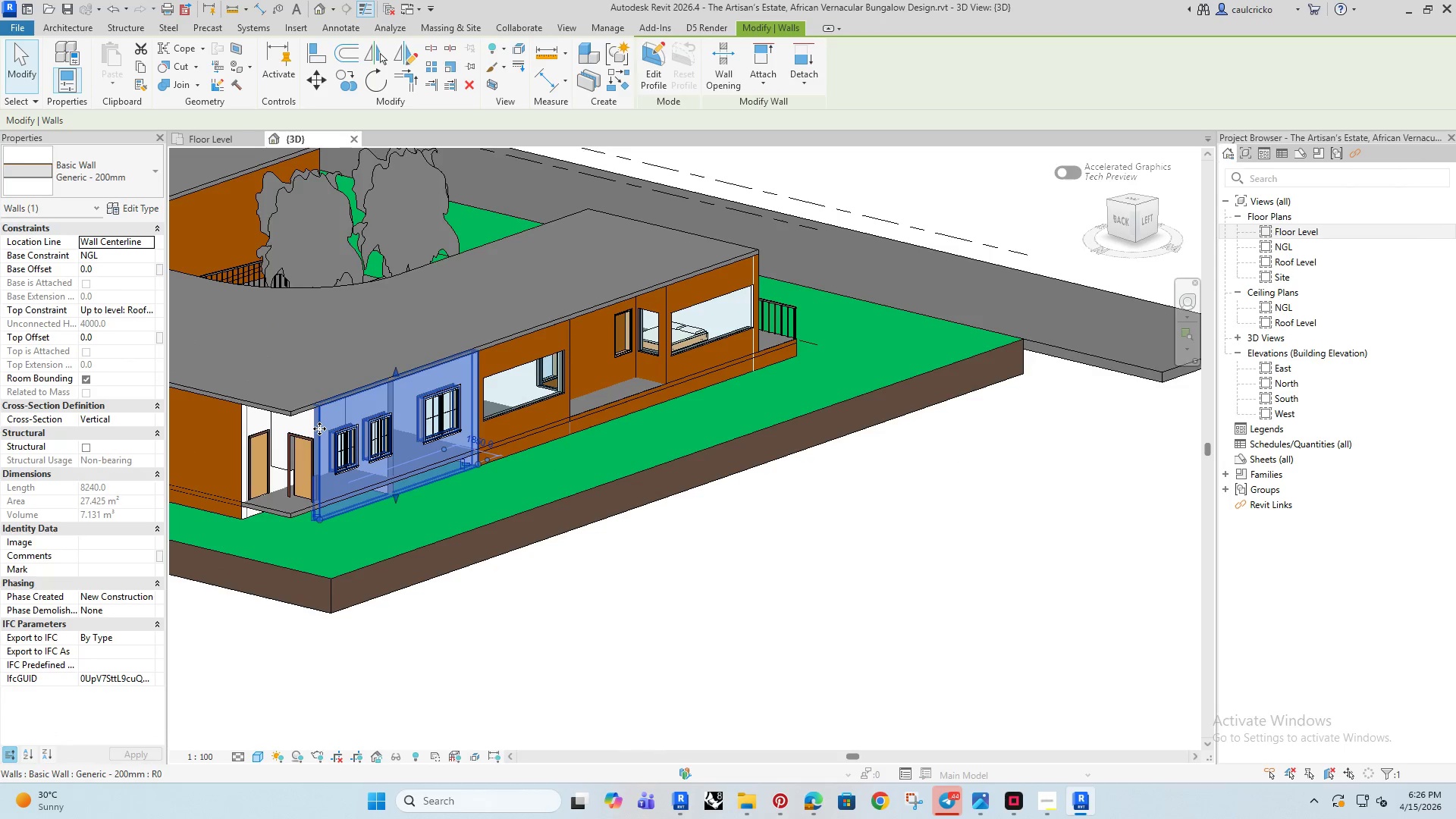 
key(Space)
 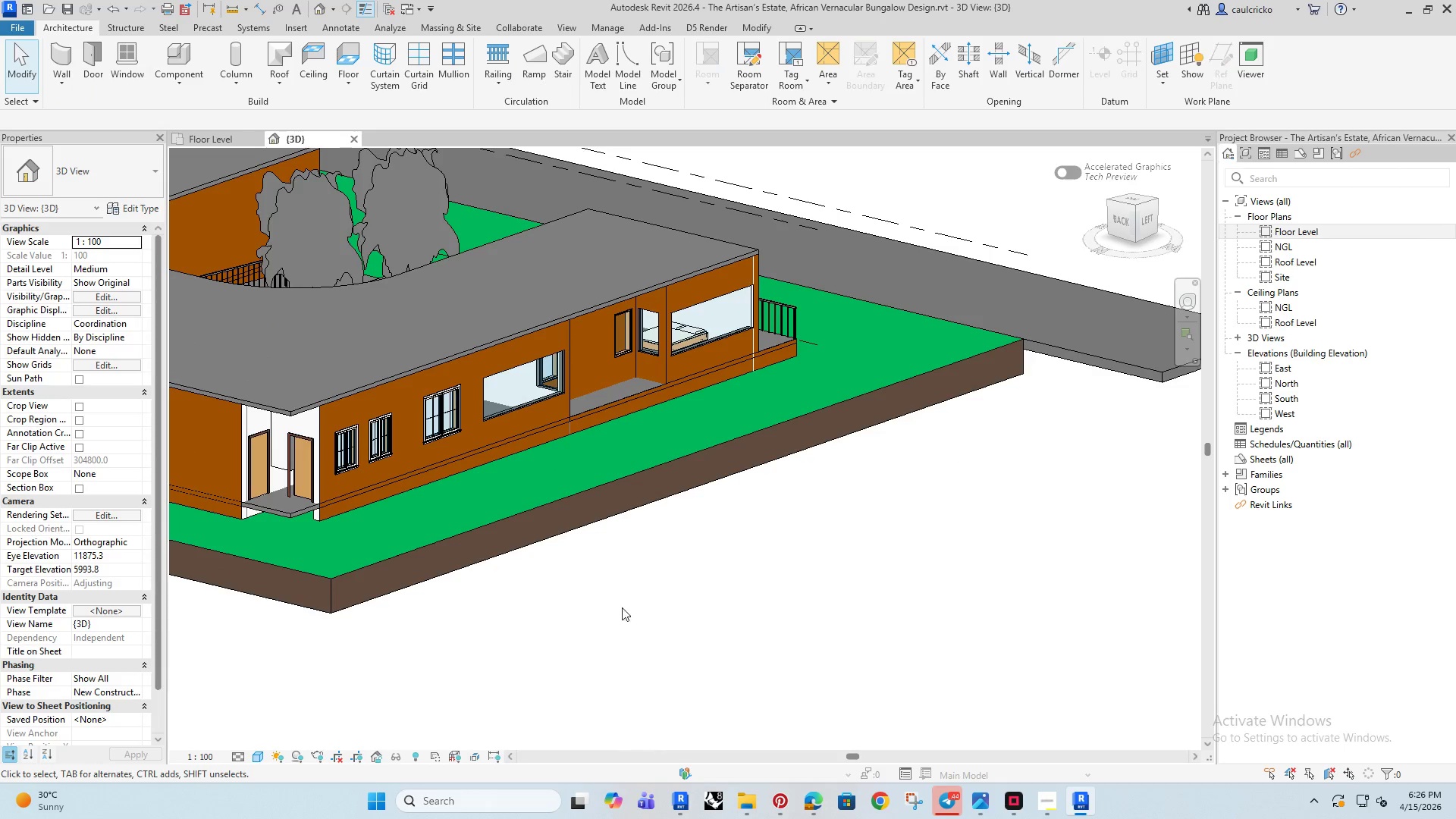 
scroll: coordinate [240, 501], scroll_direction: up, amount: 4.0
 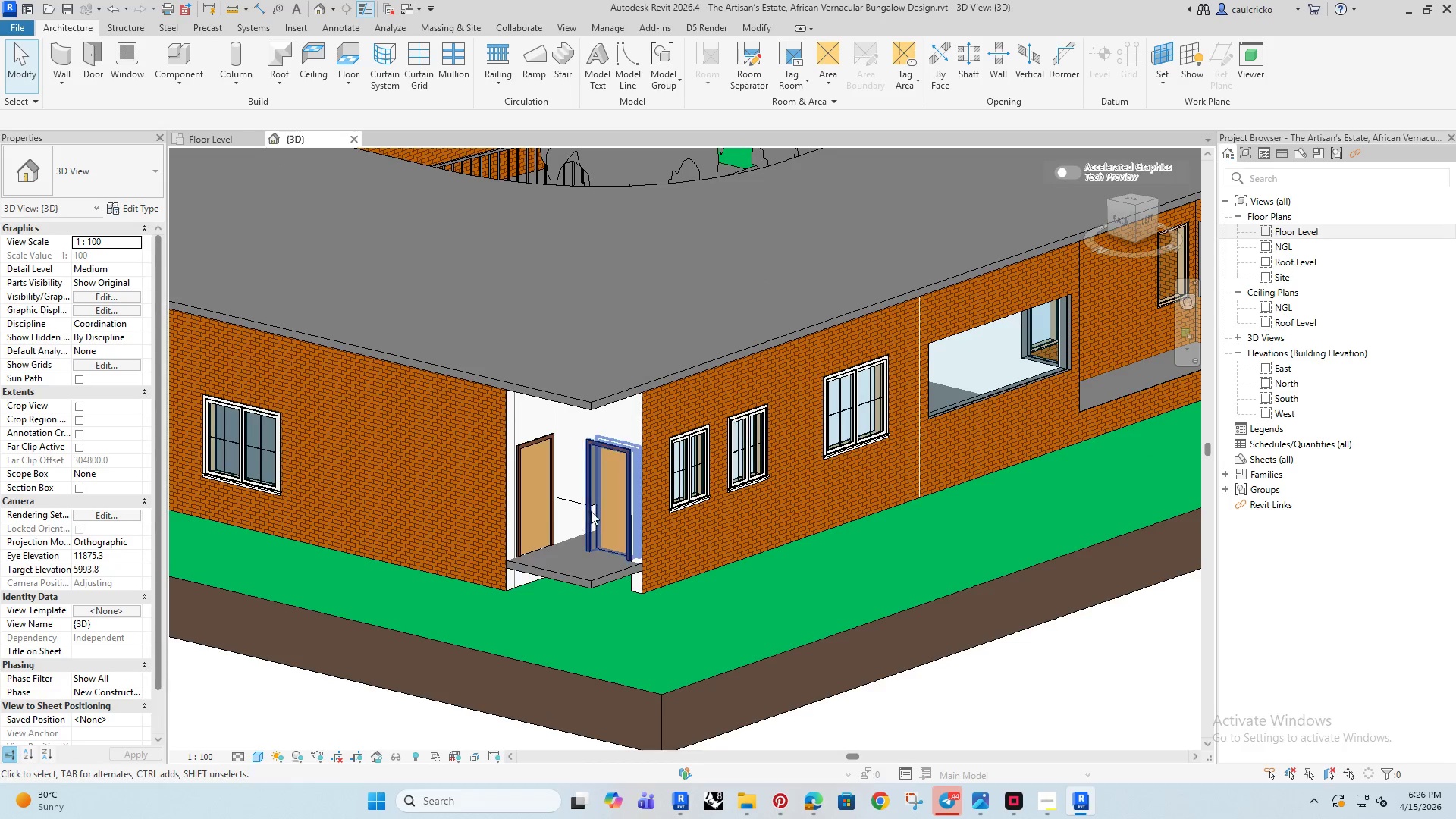 
hold_key(key=ShiftRight, duration=0.66)
 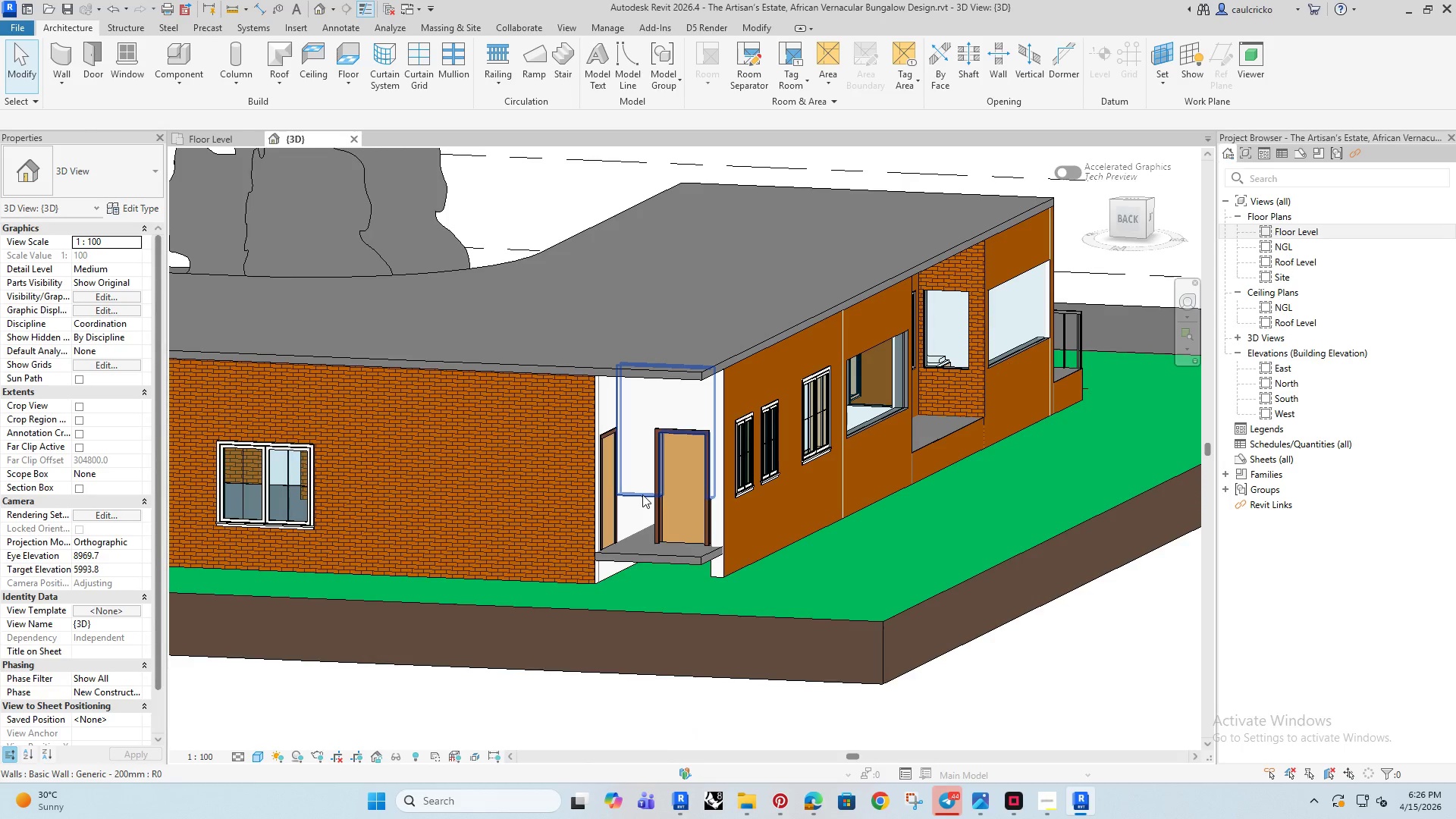 
left_click([642, 494])
 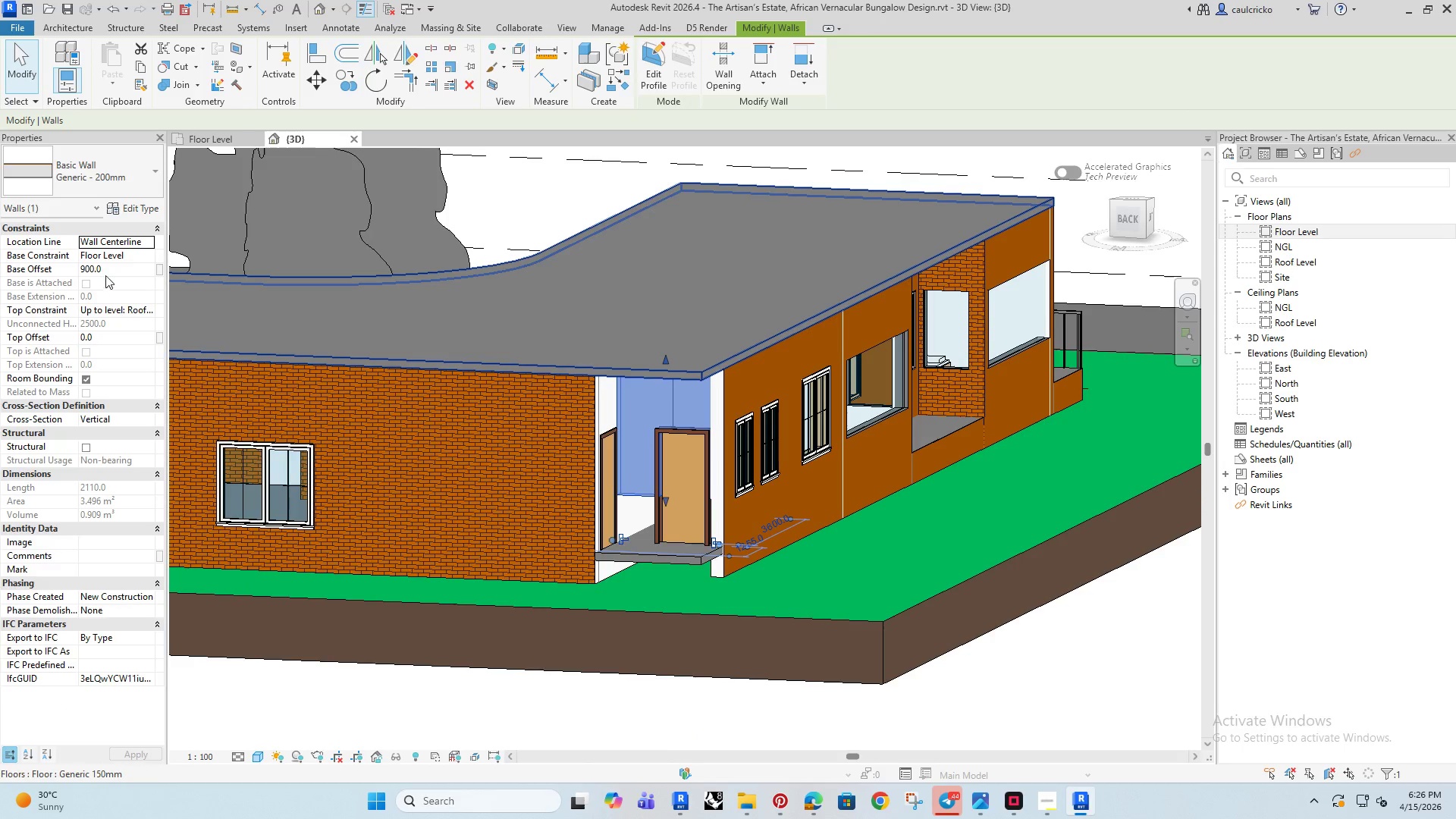 
left_click([113, 270])
 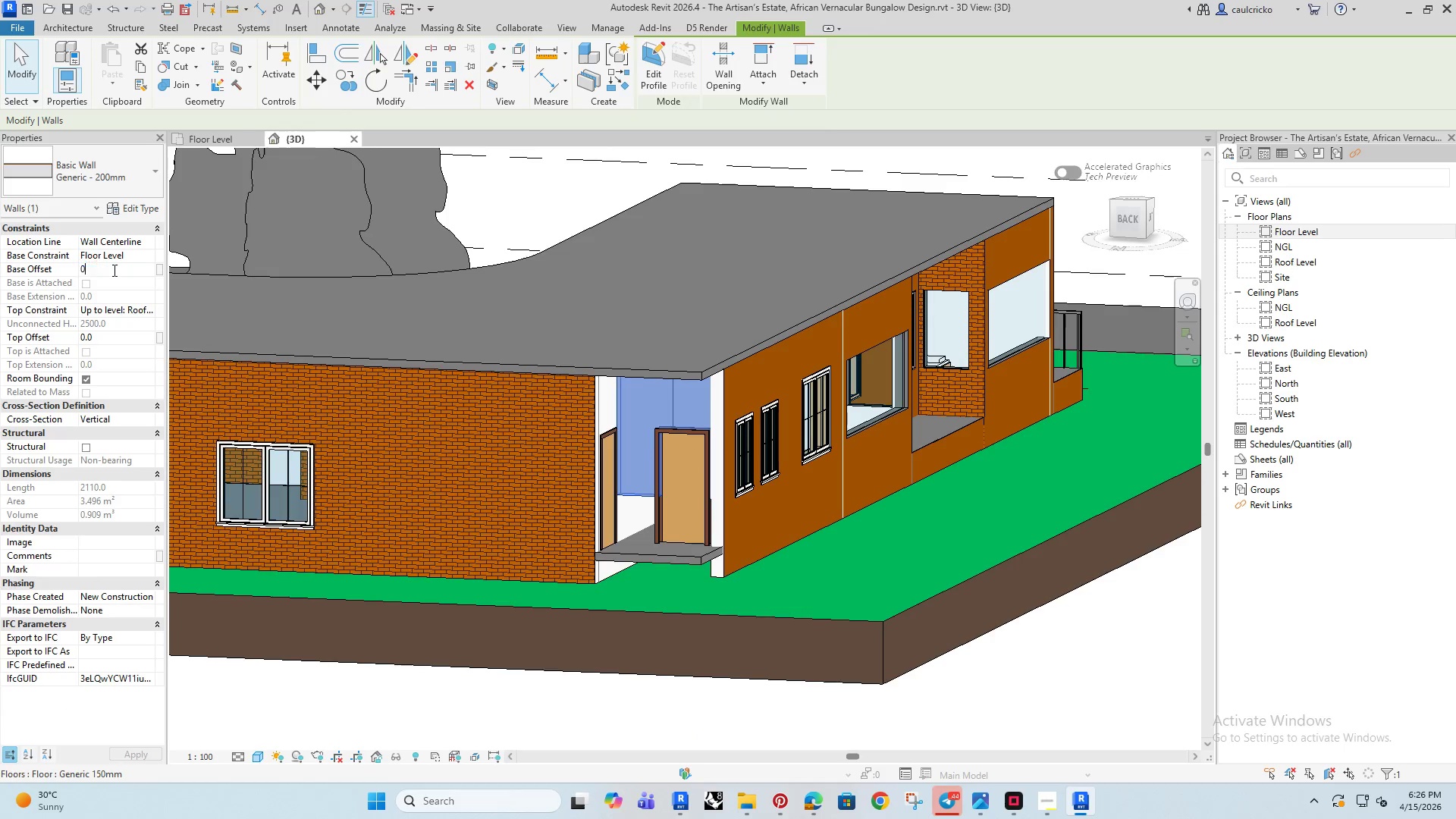 
key(0)
 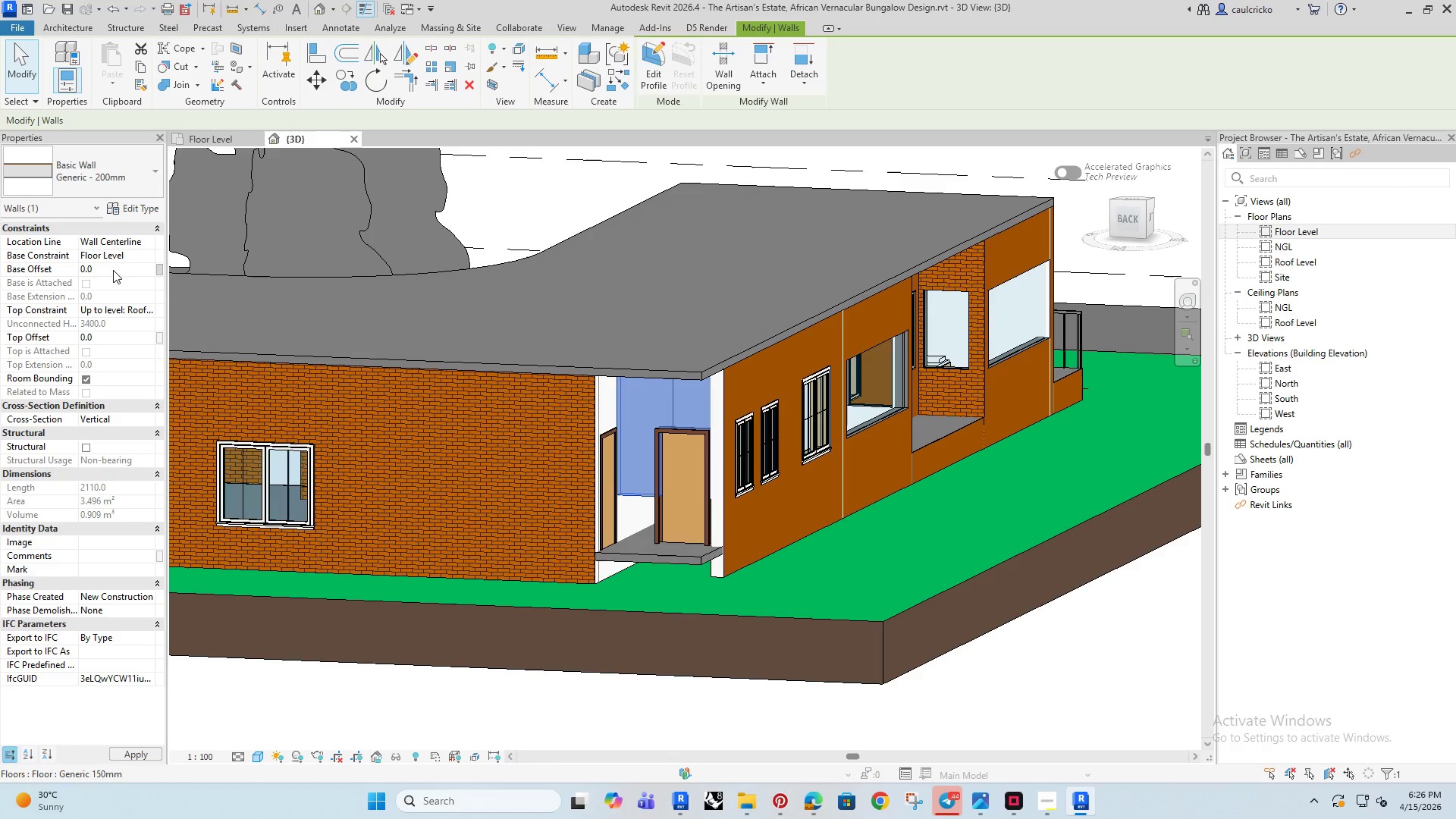 
key(Enter)
 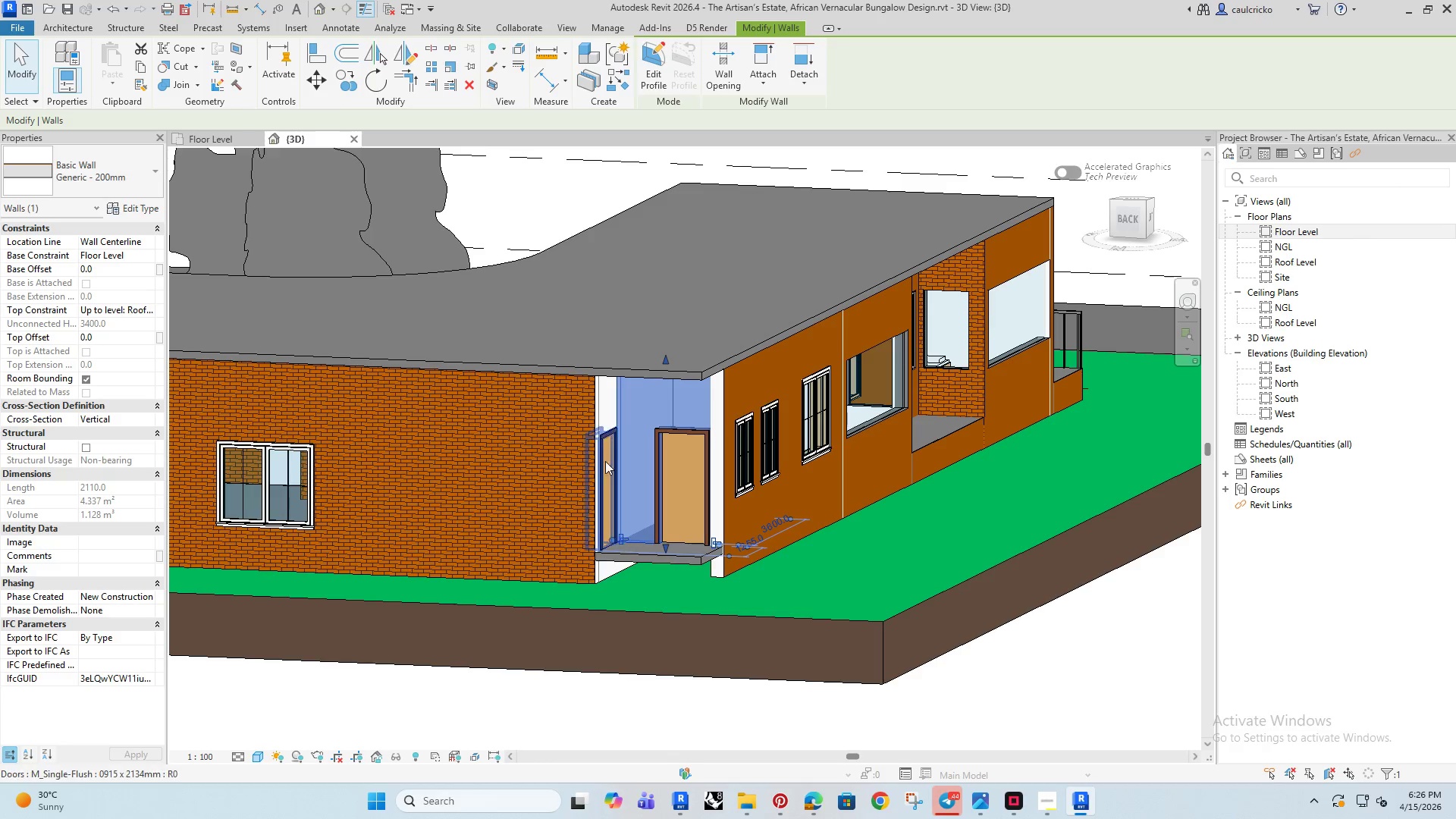 
key(Space)
 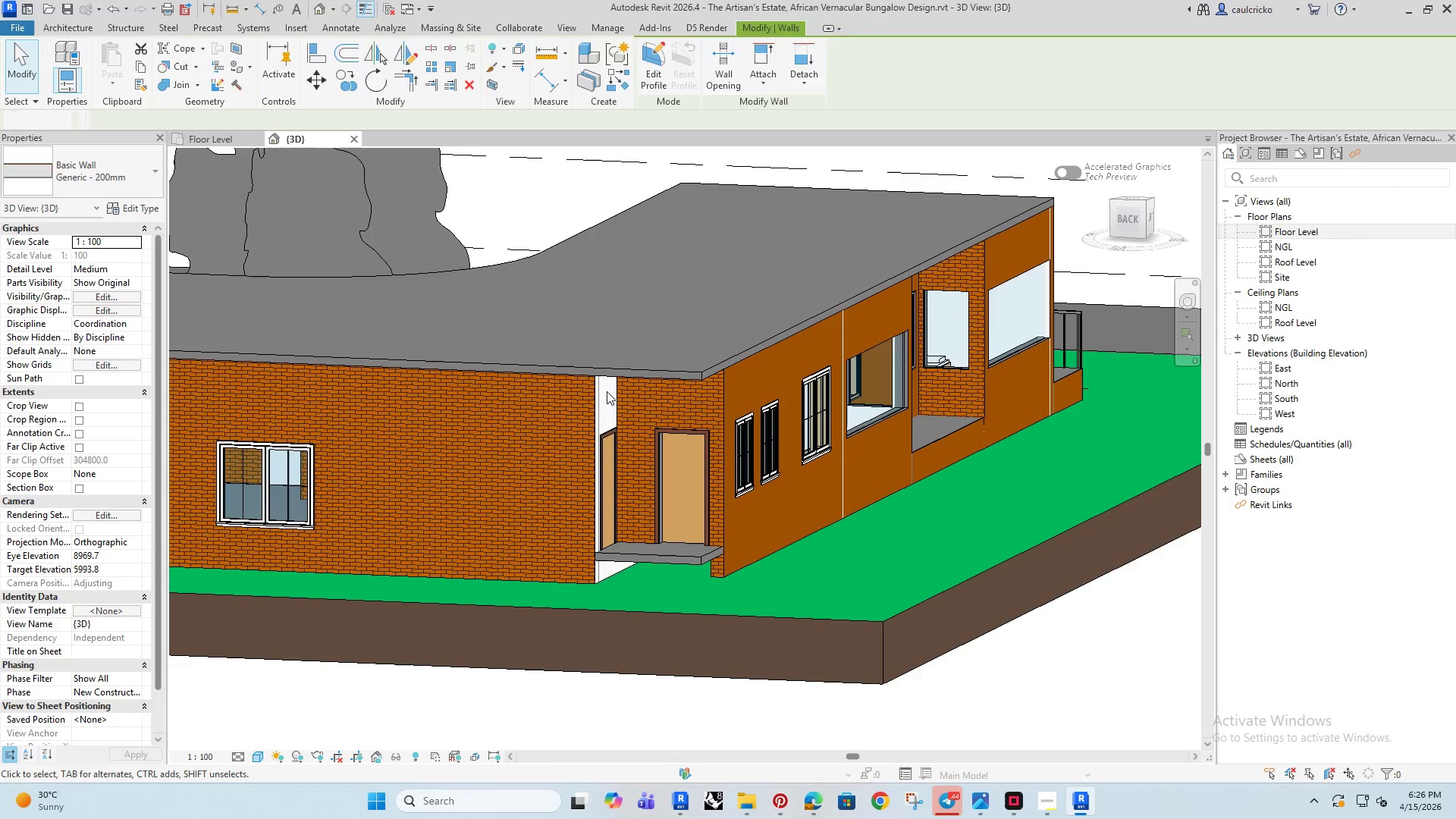 
left_click([607, 391])
 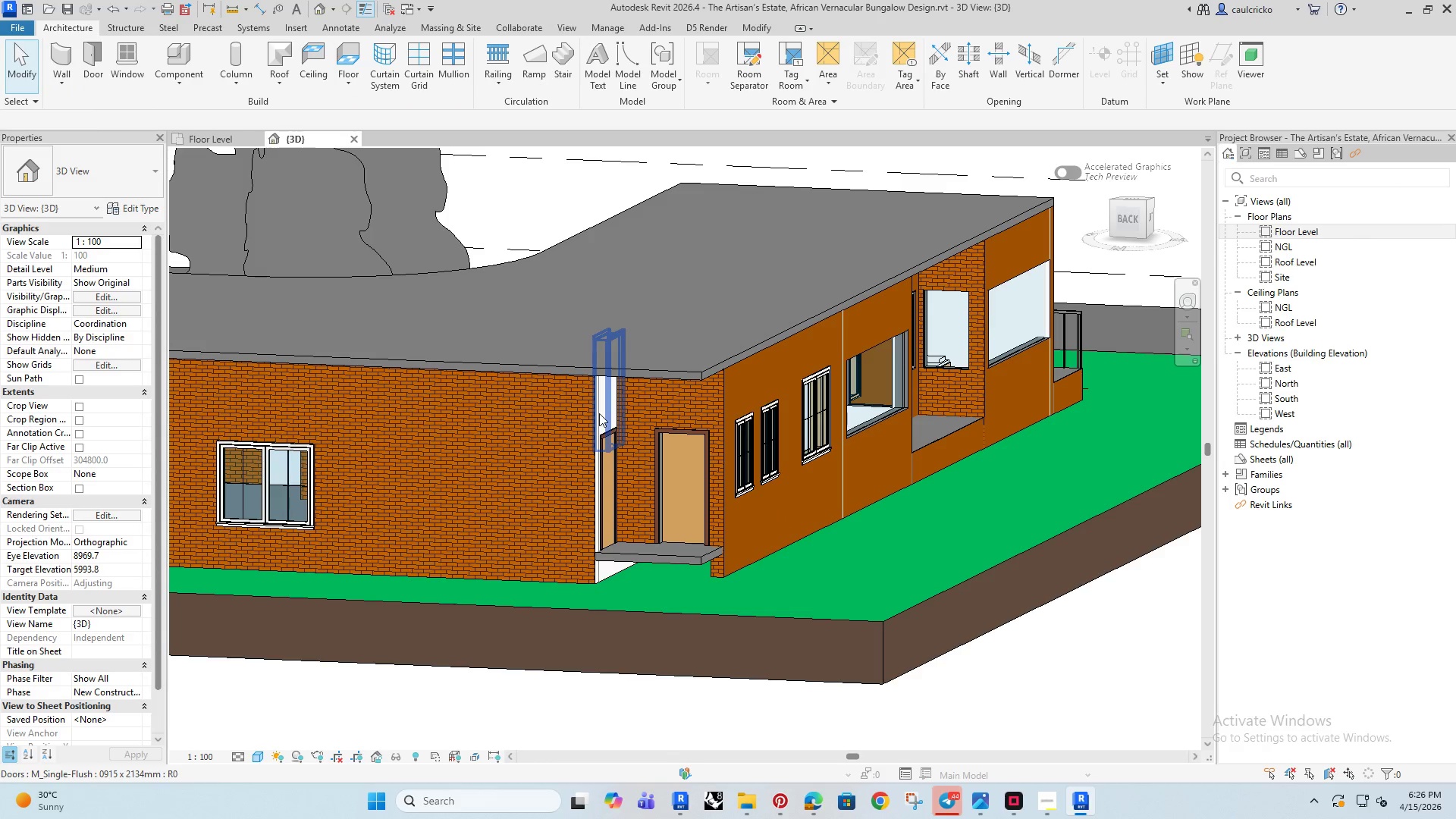 
left_click([599, 413])
 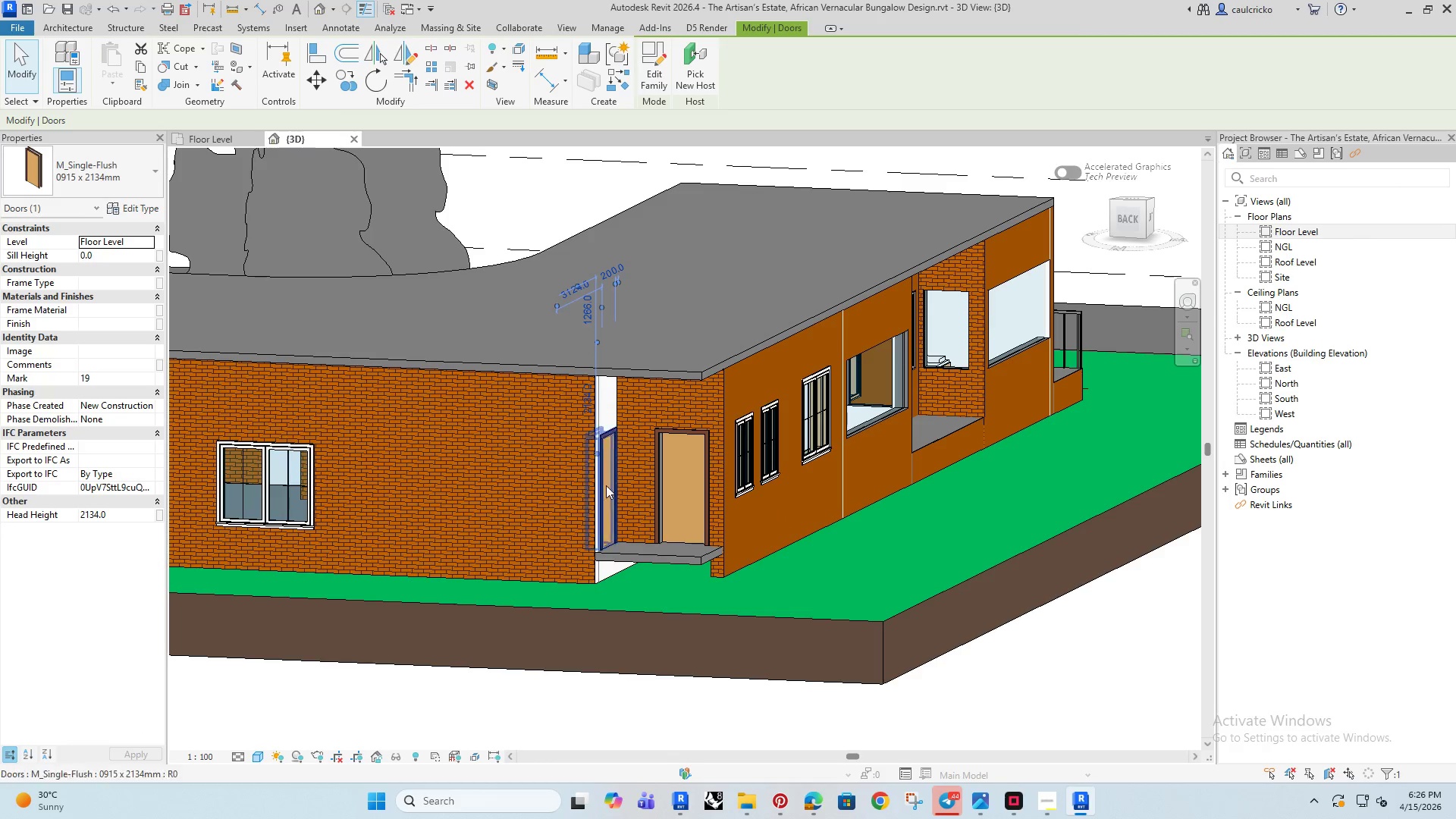 
hold_key(key=ShiftRight, duration=0.56)
 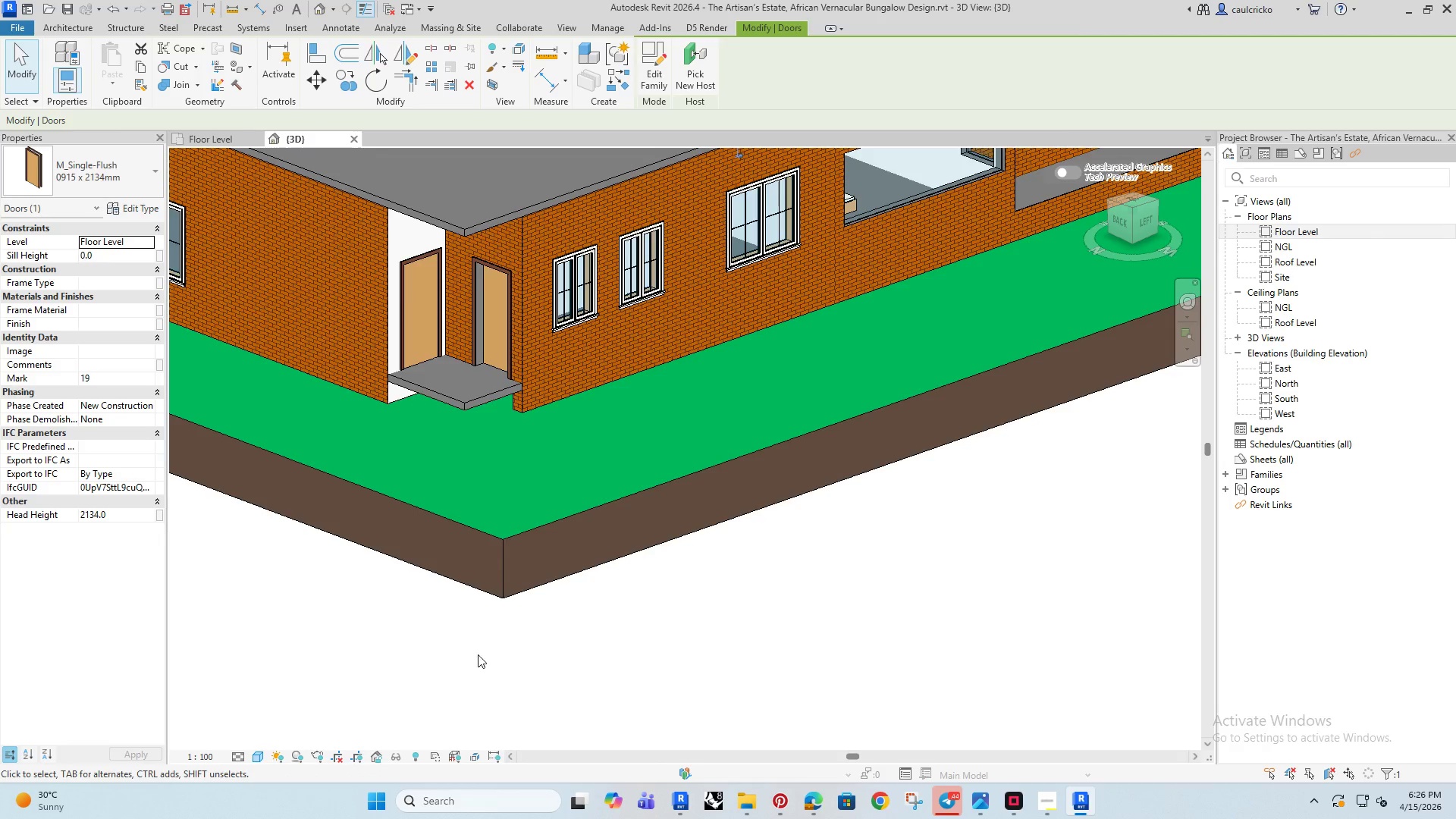 
left_click_drag(start_coordinate=[475, 662], to_coordinate=[474, 657])
 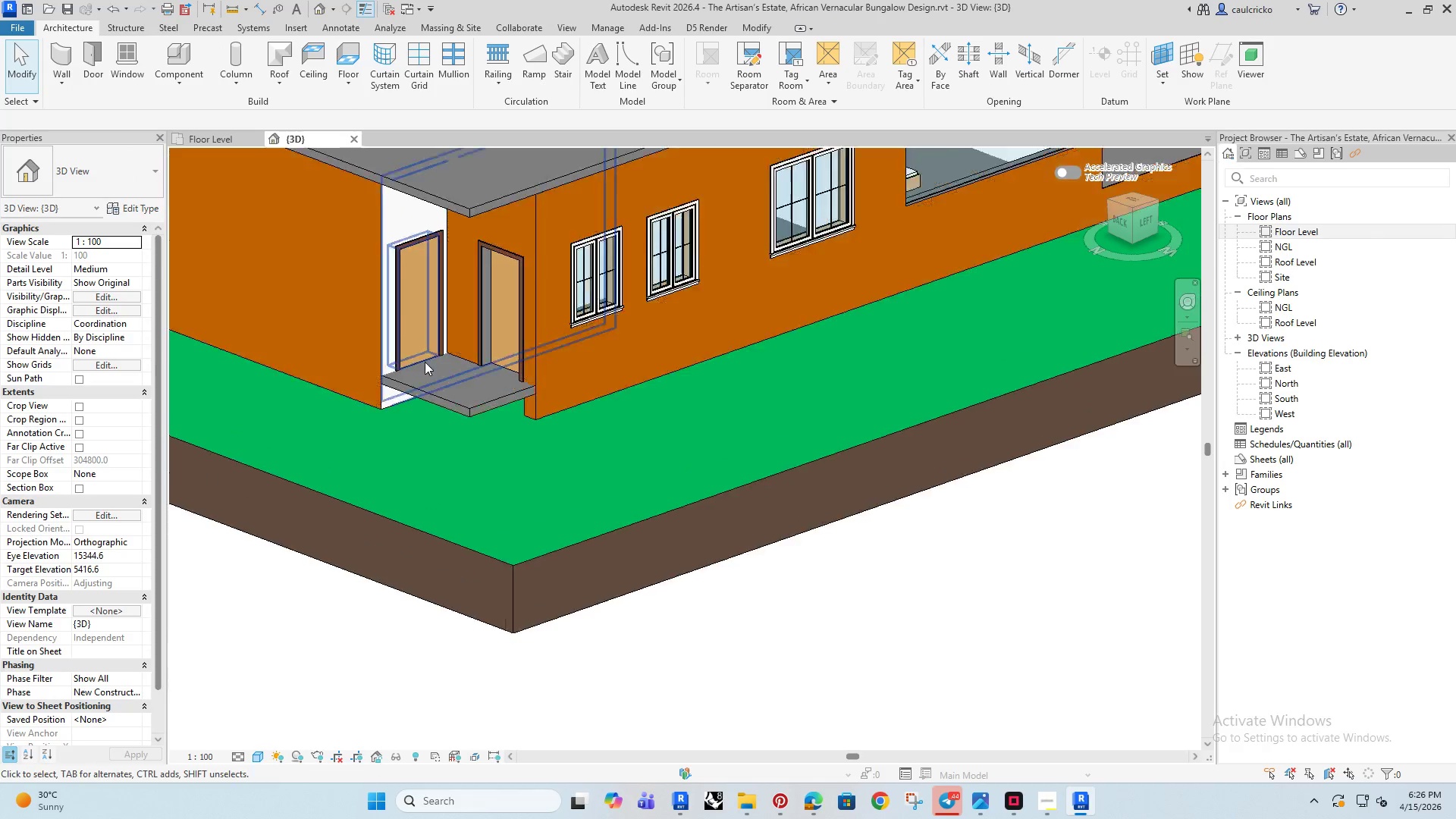 
scroll: coordinate [422, 360], scroll_direction: up, amount: 4.0
 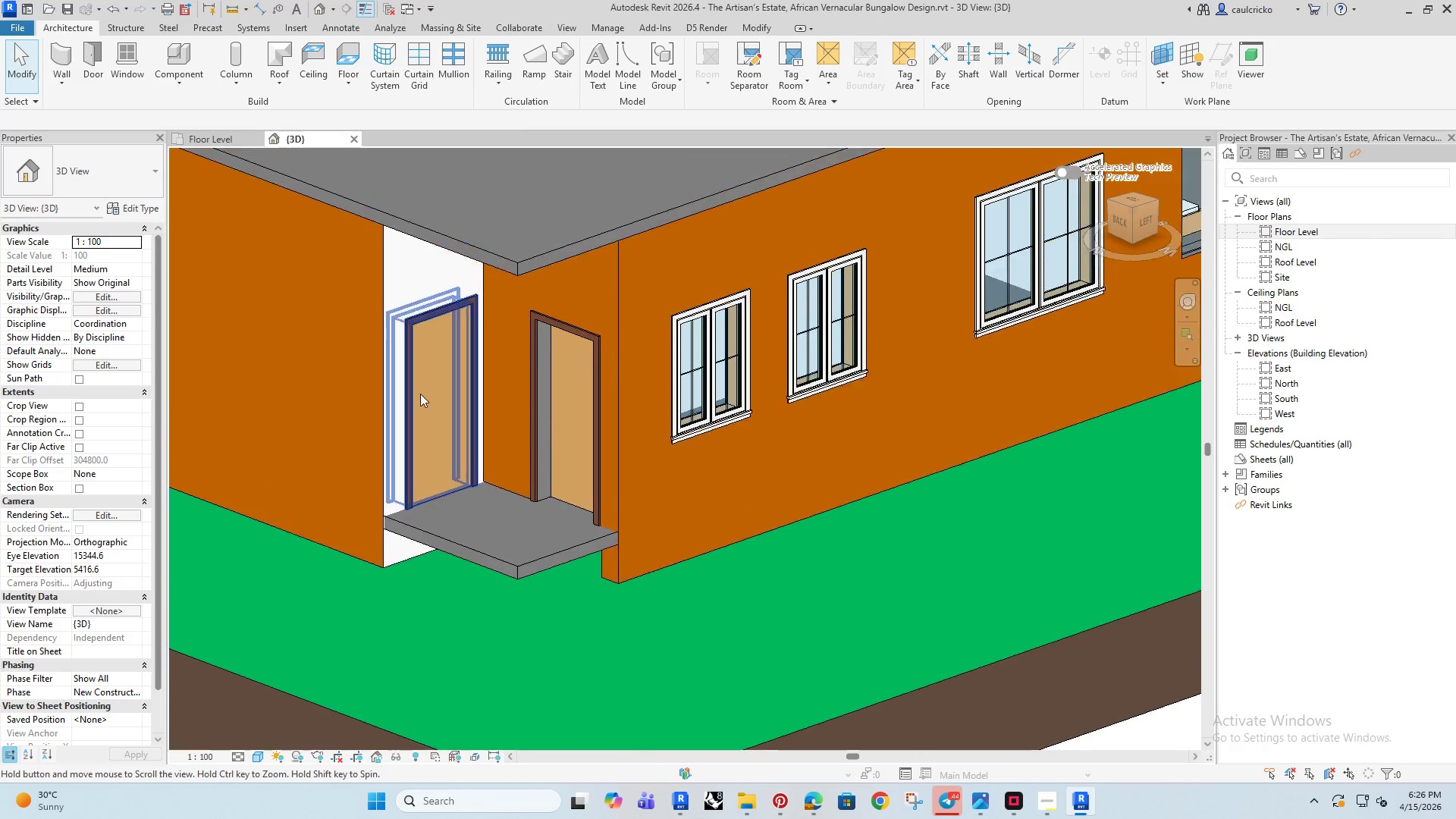 
left_click([416, 239])
 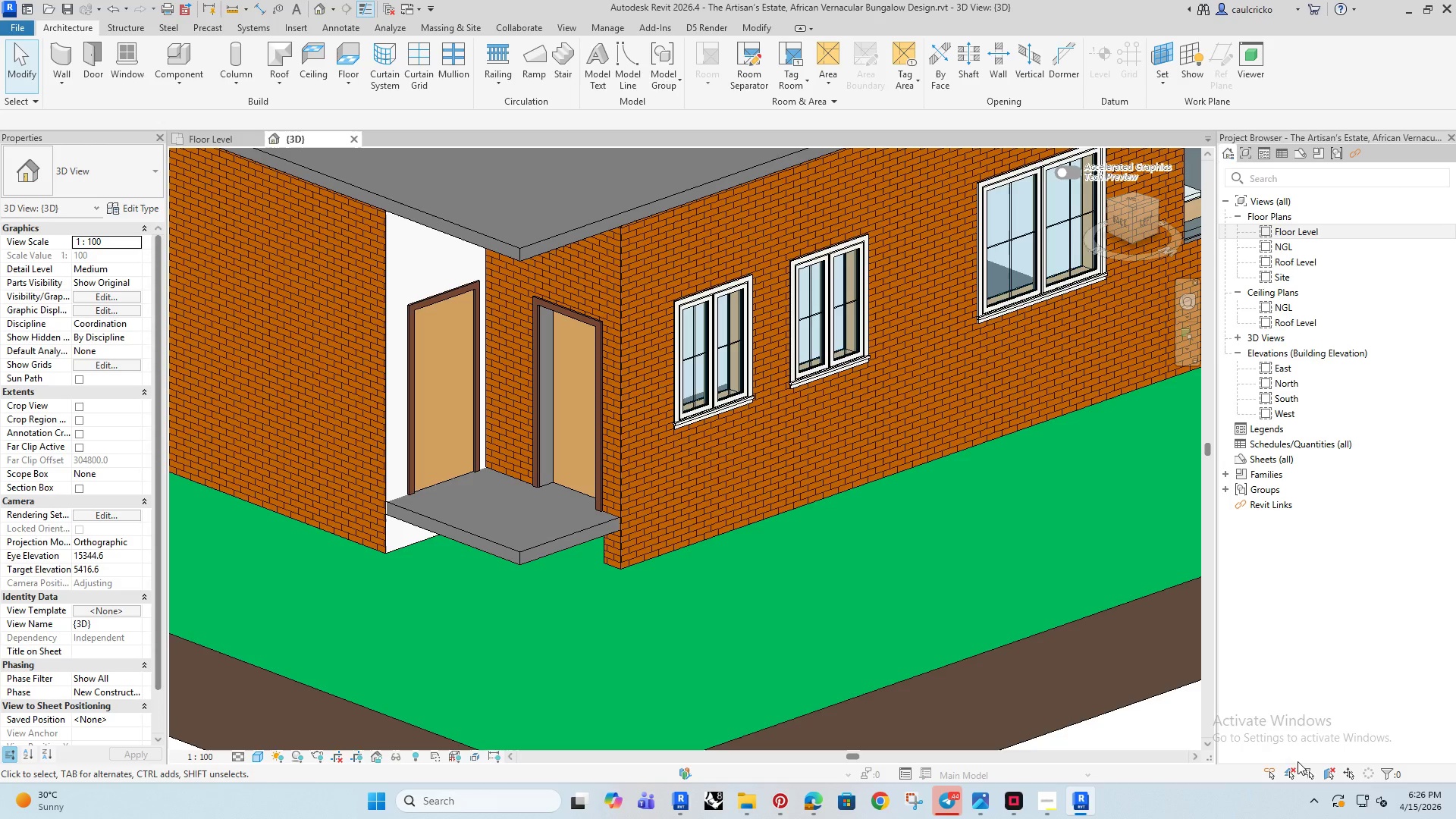 
left_click([1330, 773])
 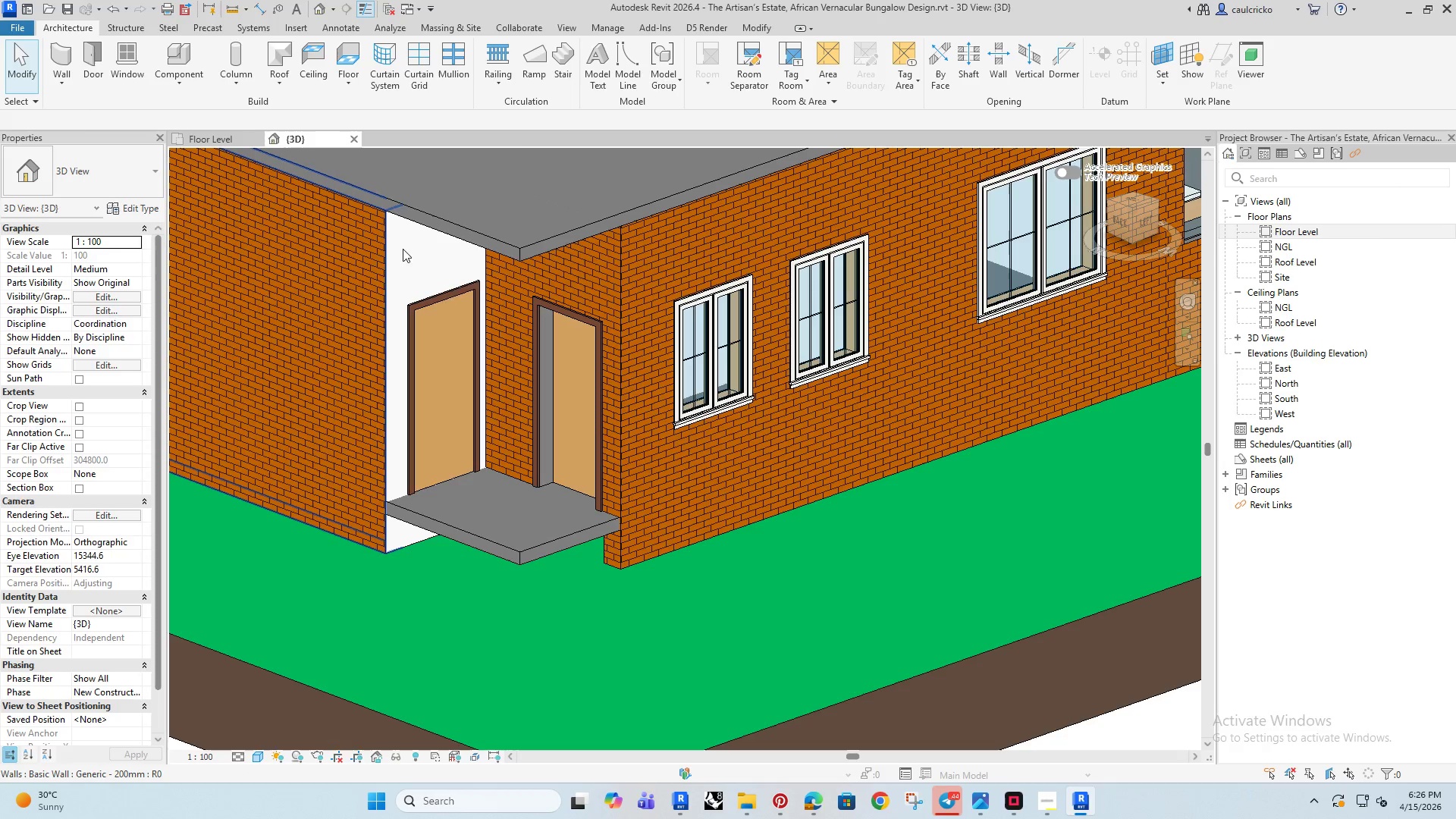 
left_click([406, 249])
 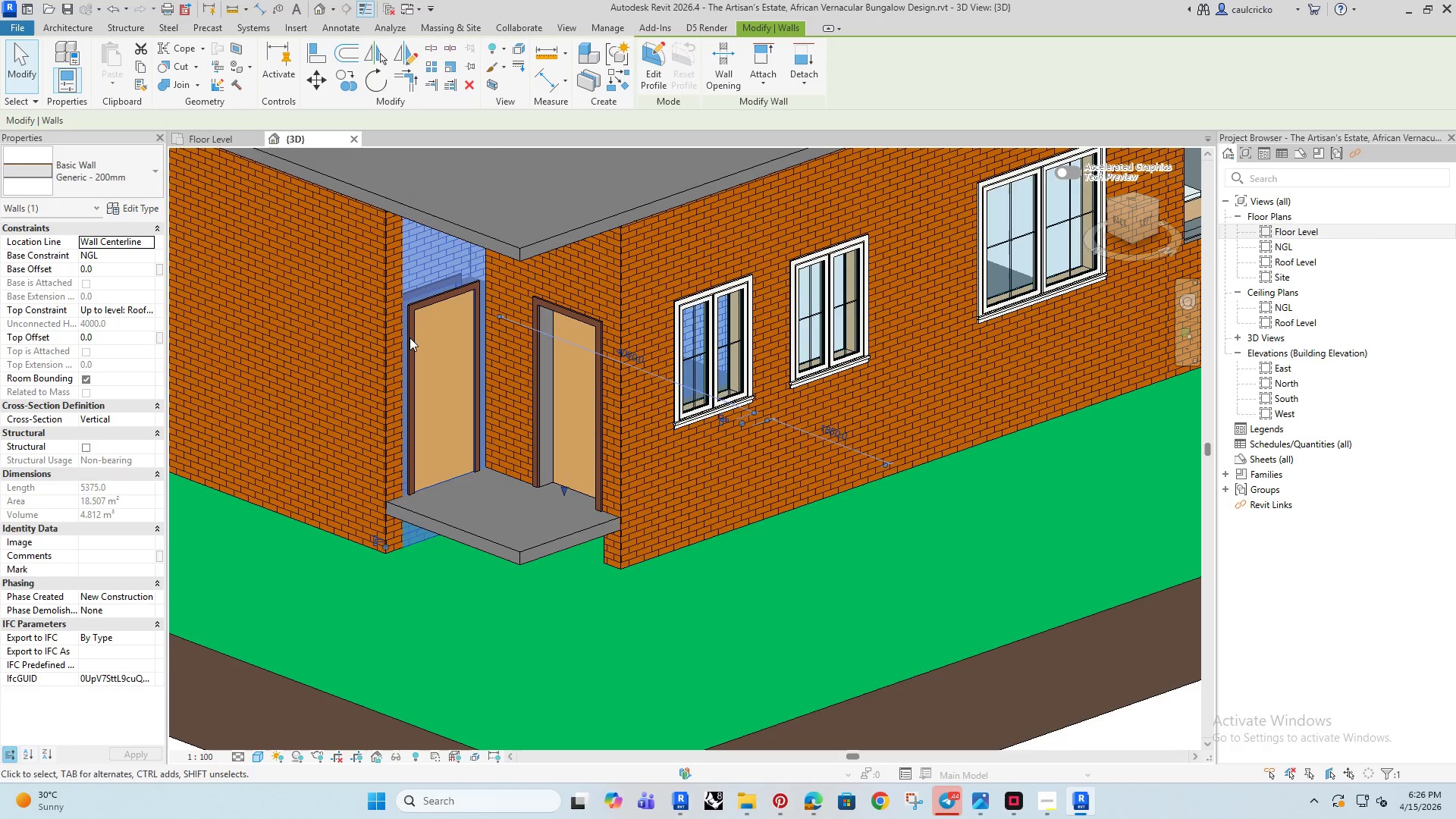 
key(Space)
 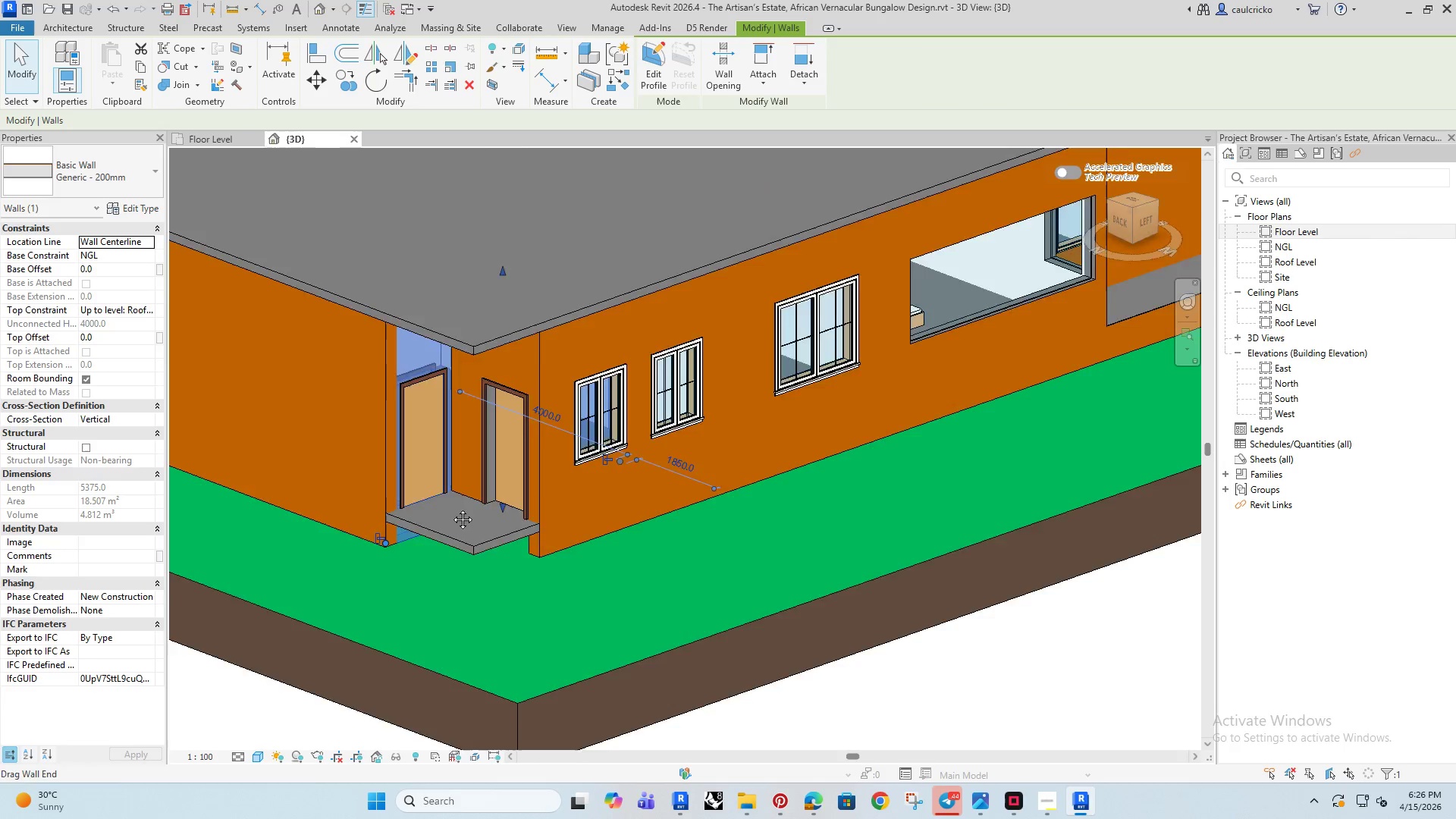 
scroll: coordinate [397, 532], scroll_direction: down, amount: 5.0
 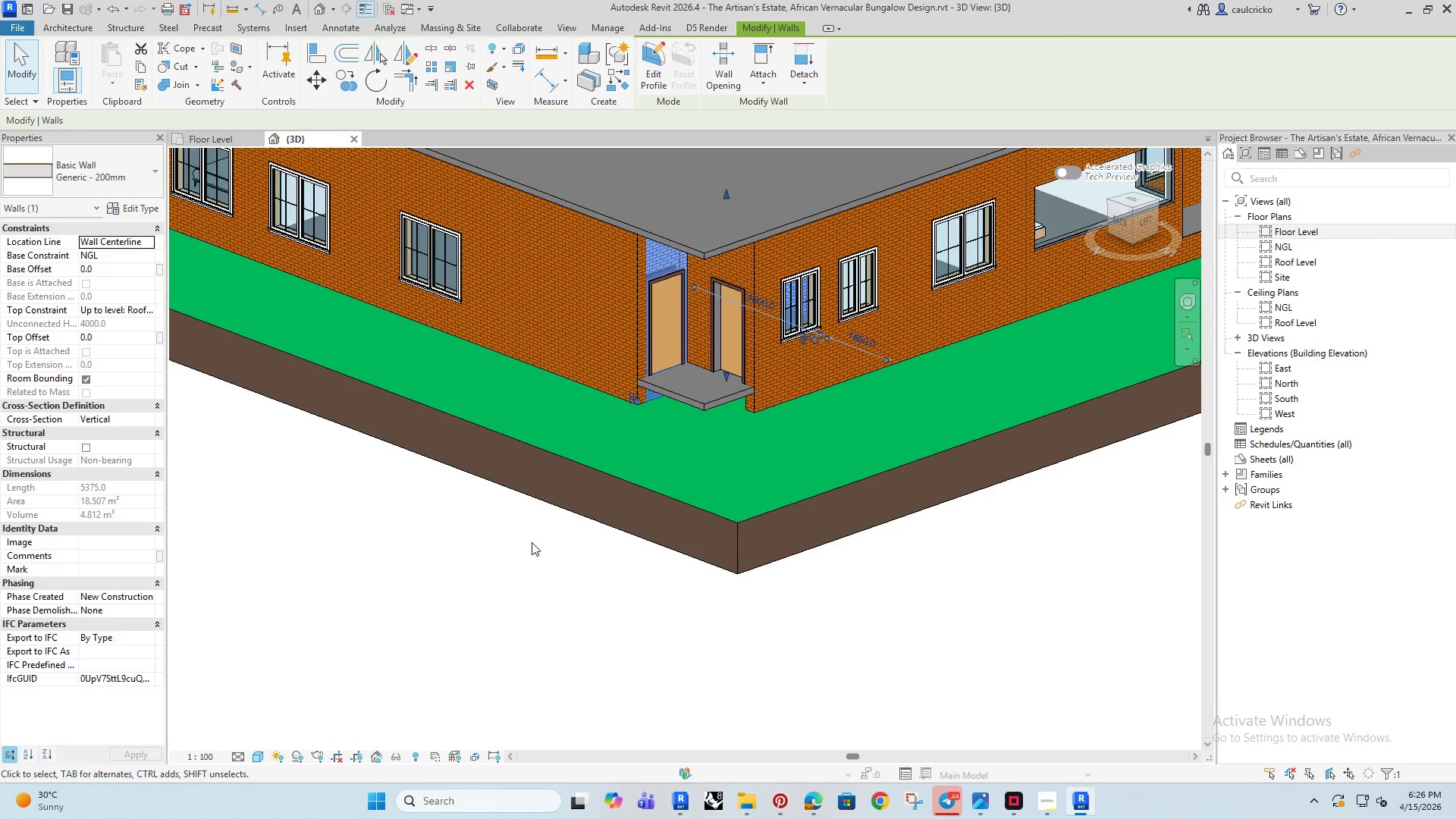 
left_click([532, 543])
 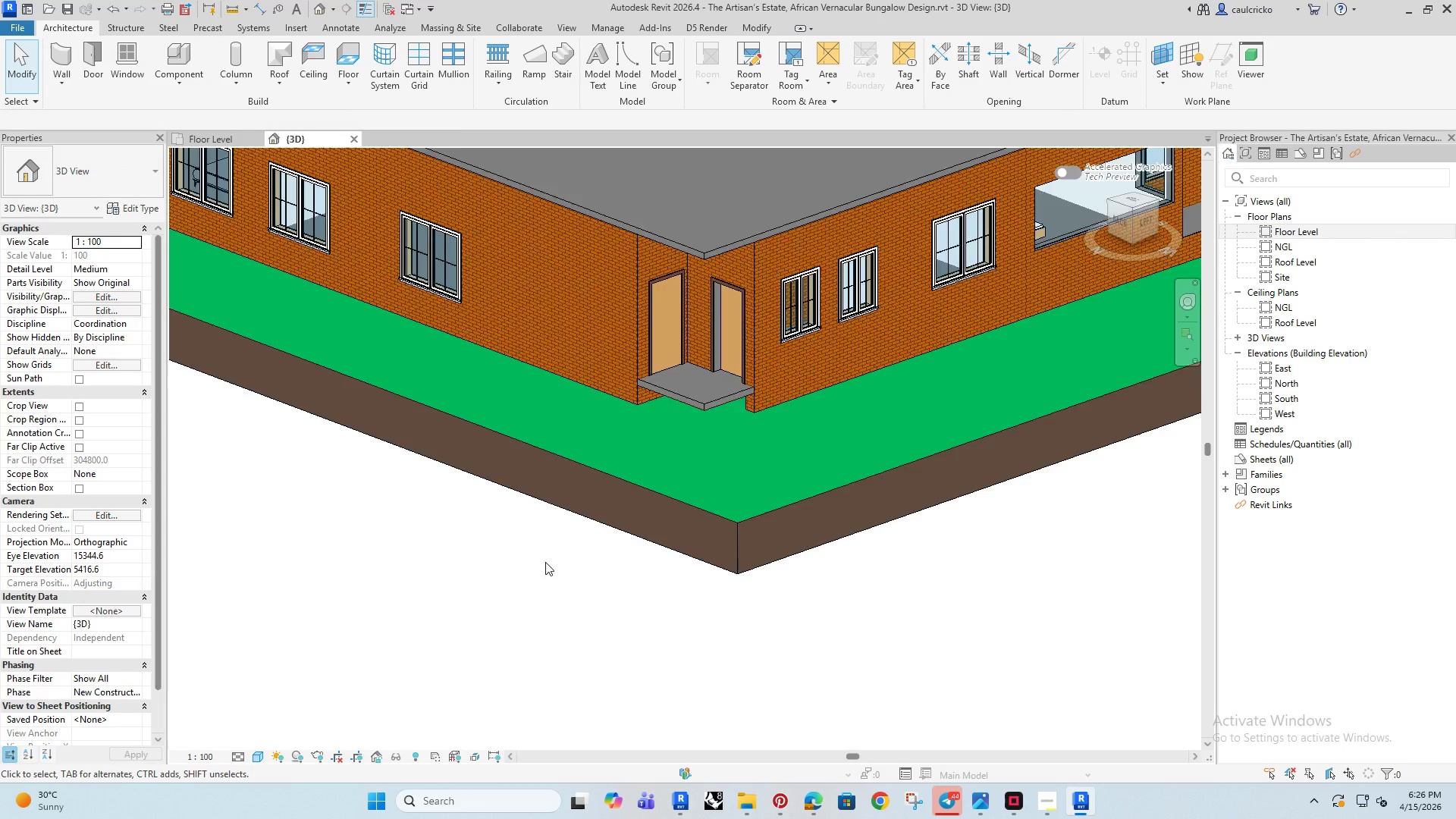 
hold_key(key=ShiftRight, duration=1.24)
 